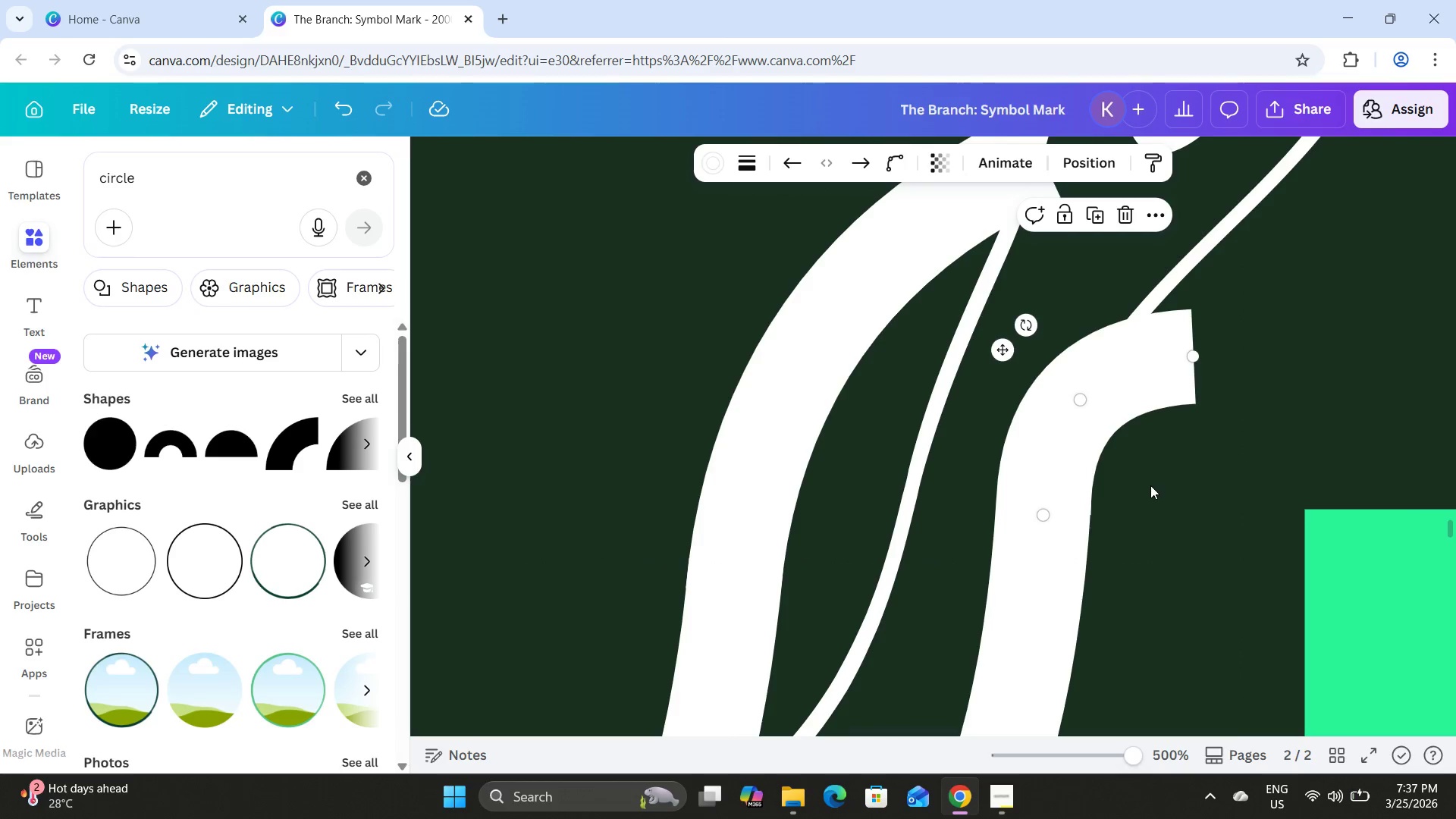 
left_click([1150, 485])
 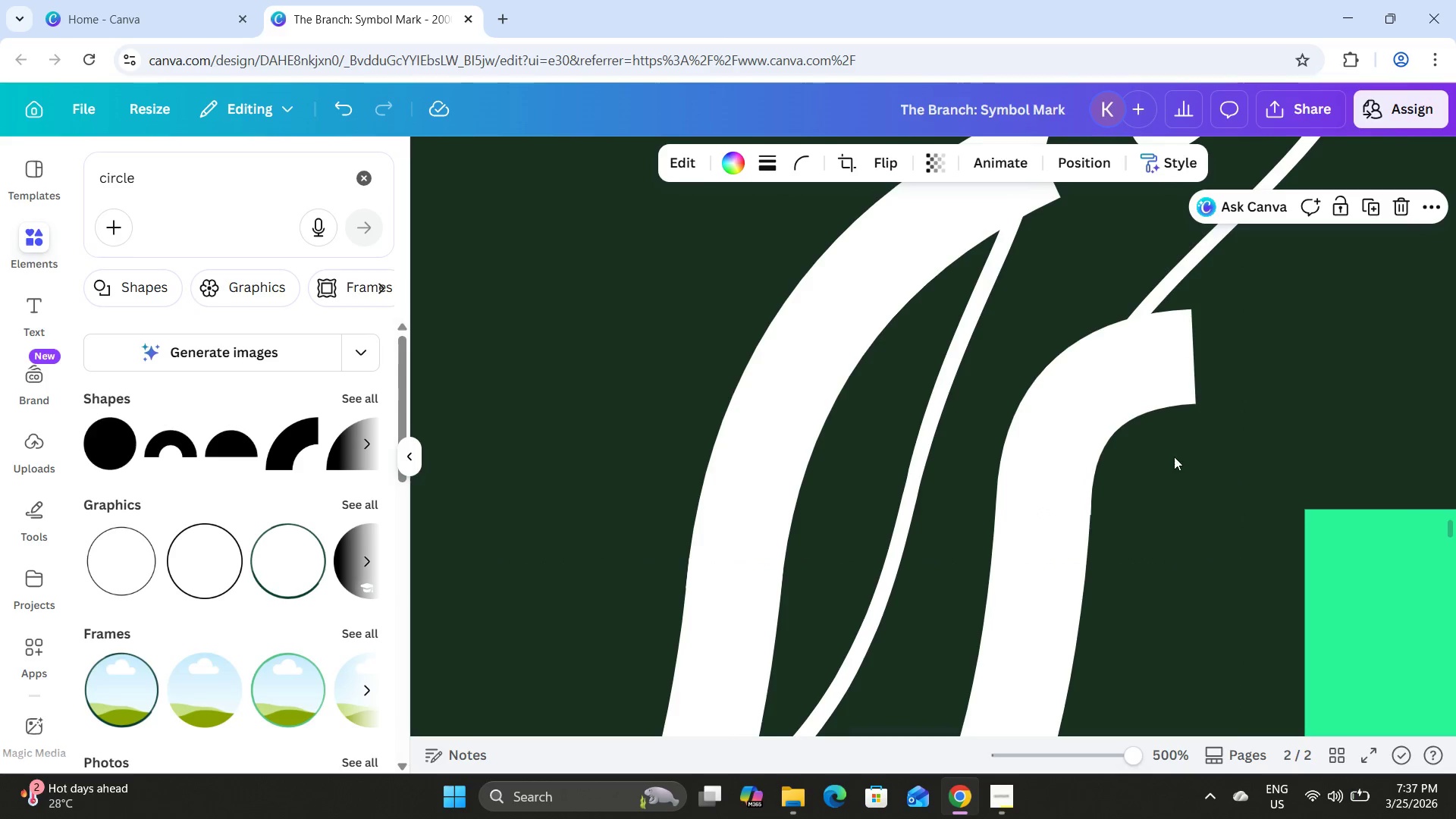 
scroll: coordinate [1176, 455], scroll_direction: up, amount: 2.0
 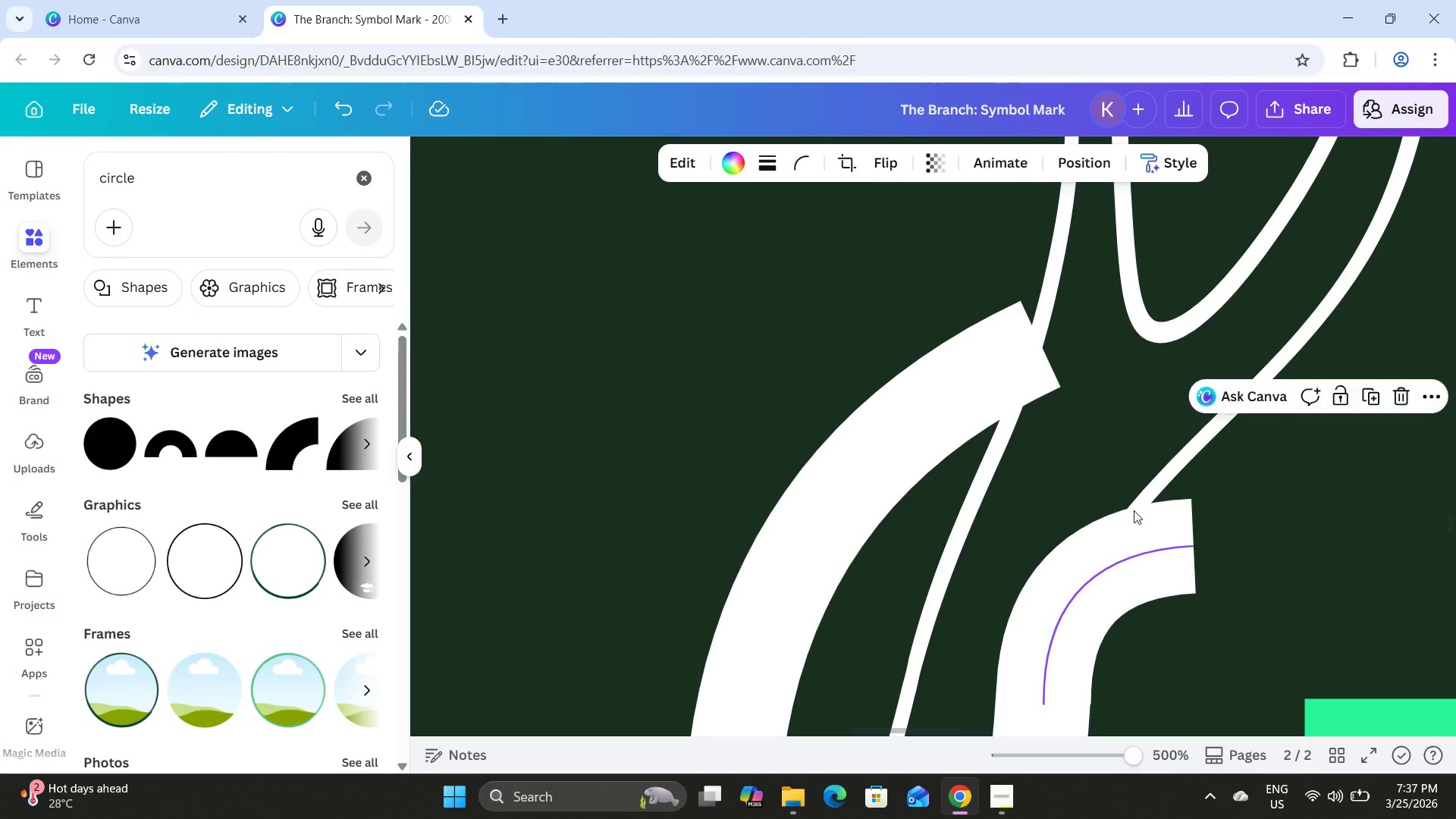 
left_click([1134, 511])
 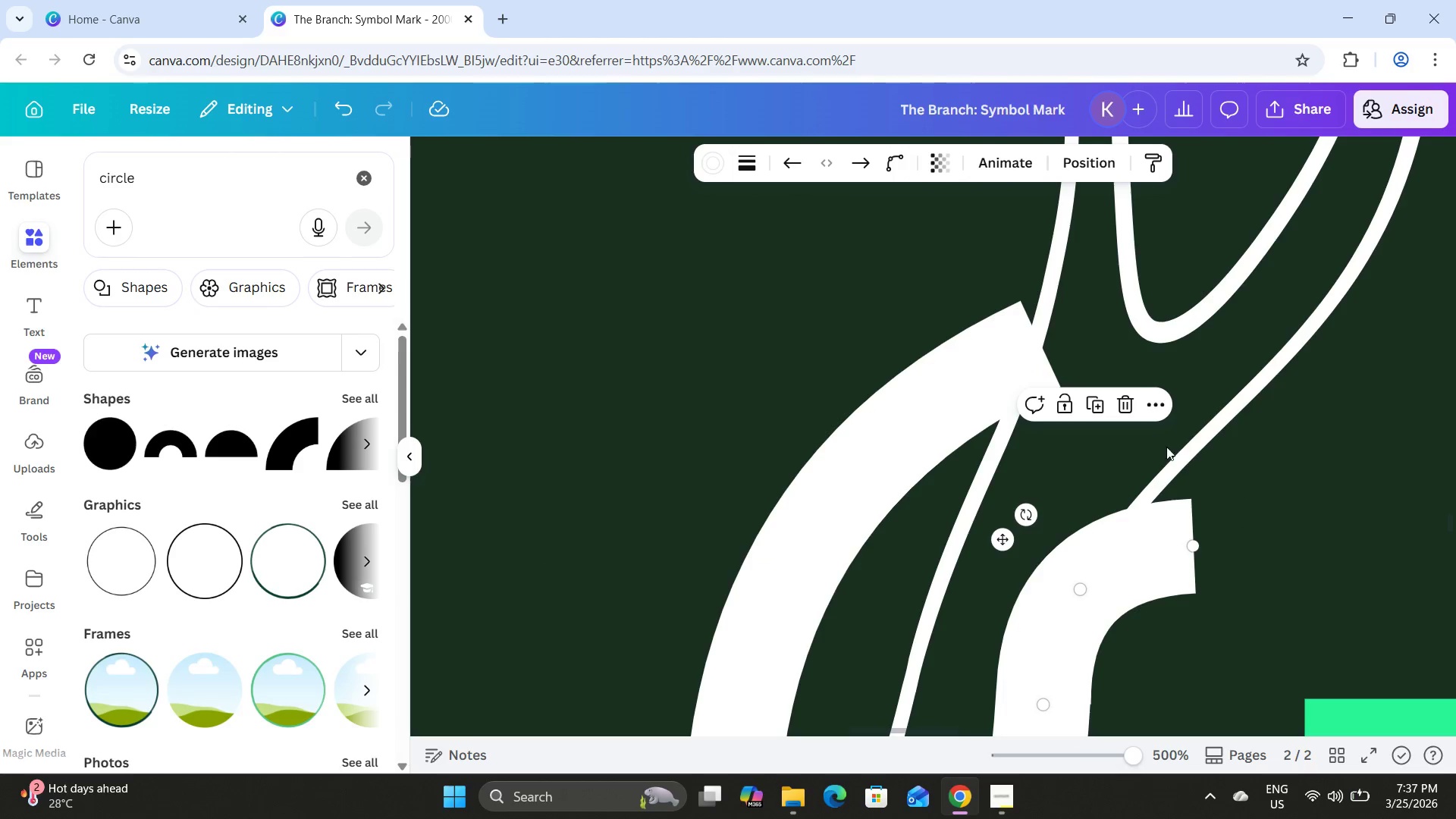 
scroll: coordinate [1137, 433], scroll_direction: down, amount: 3.0
 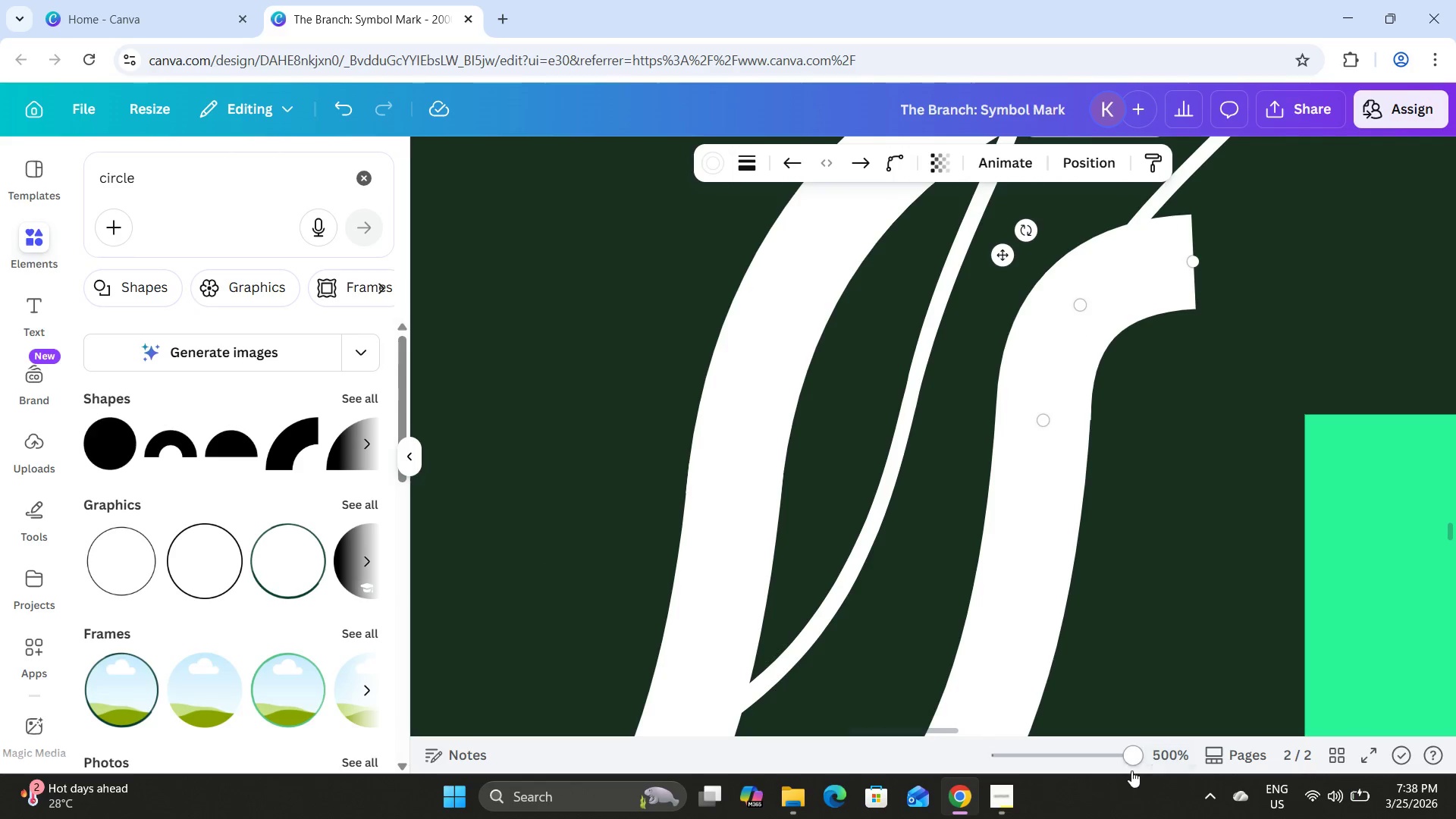 
left_click_drag(start_coordinate=[1128, 752], to_coordinate=[1103, 739])
 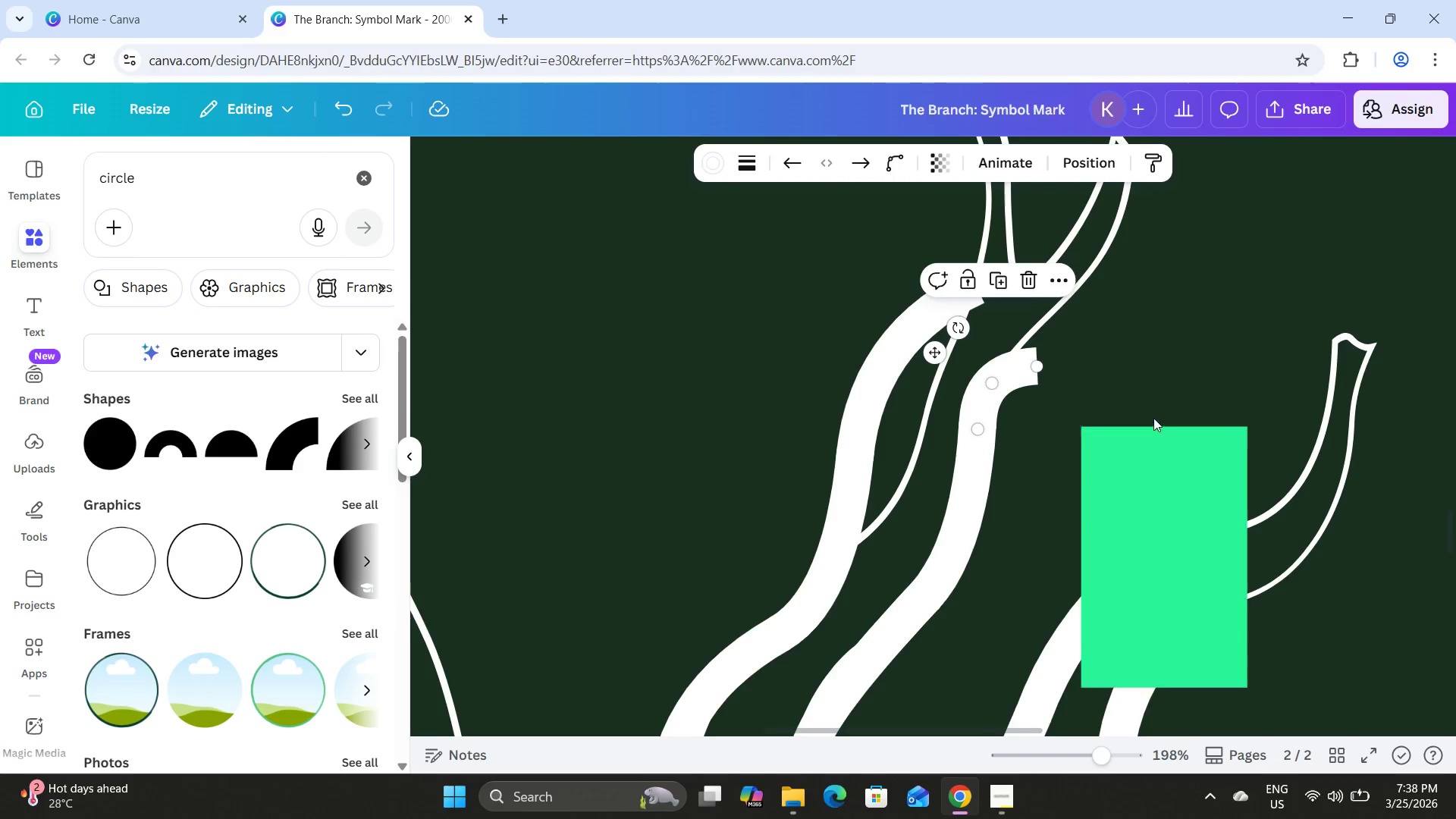 
scroll: coordinate [1153, 418], scroll_direction: up, amount: 2.0
 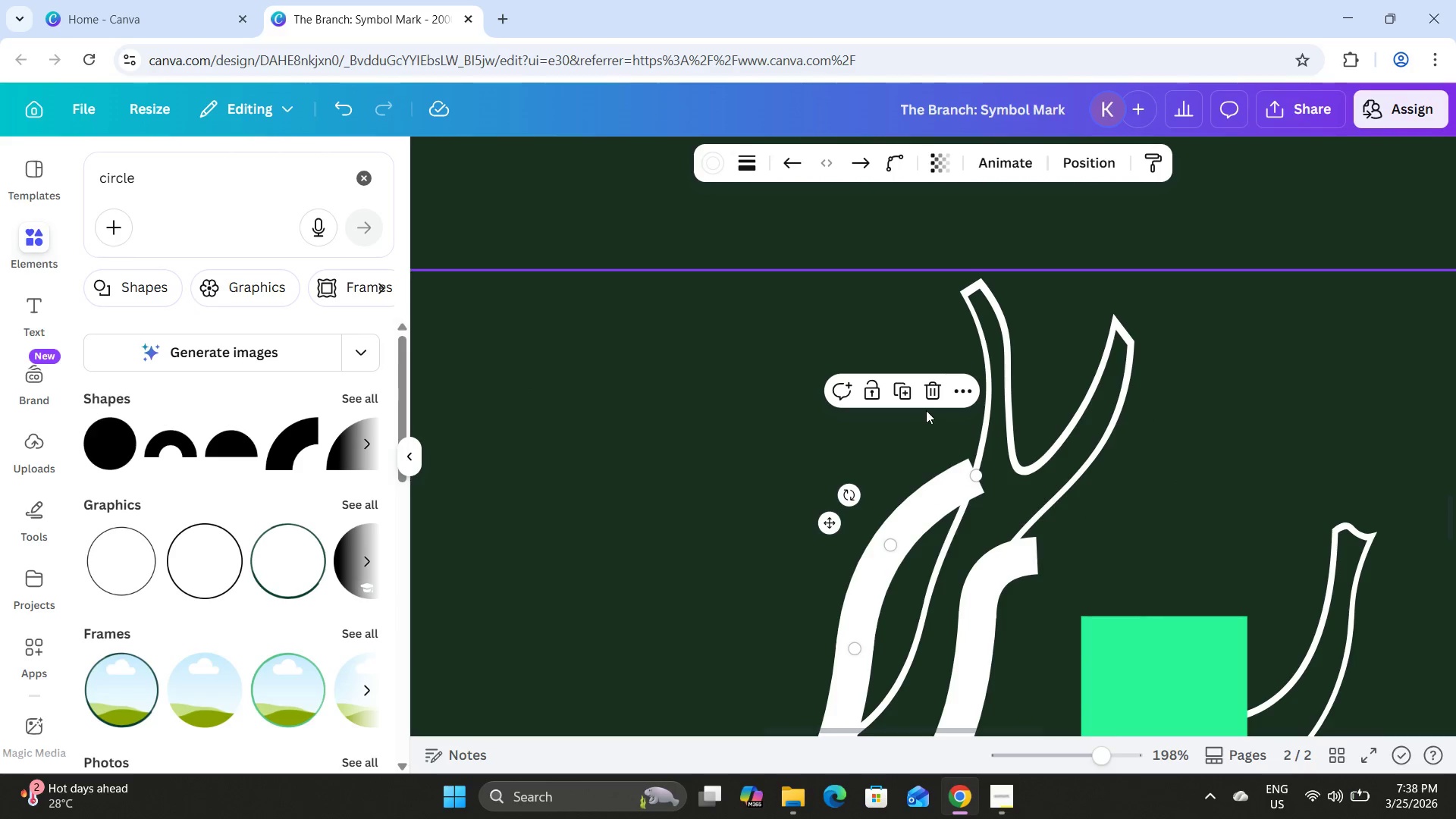 
left_click([899, 387])
 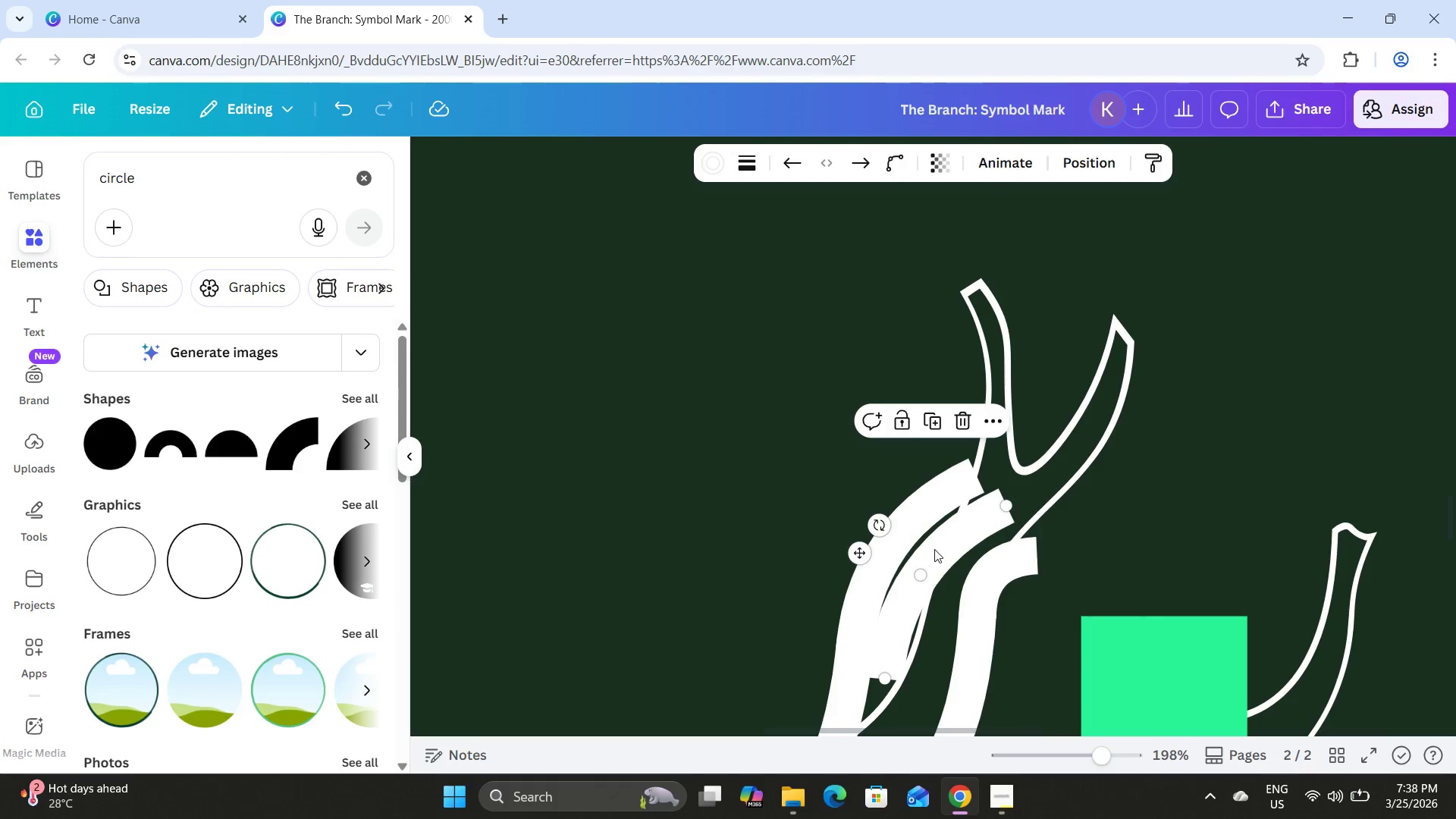 
left_click_drag(start_coordinate=[935, 547], to_coordinate=[1085, 346])
 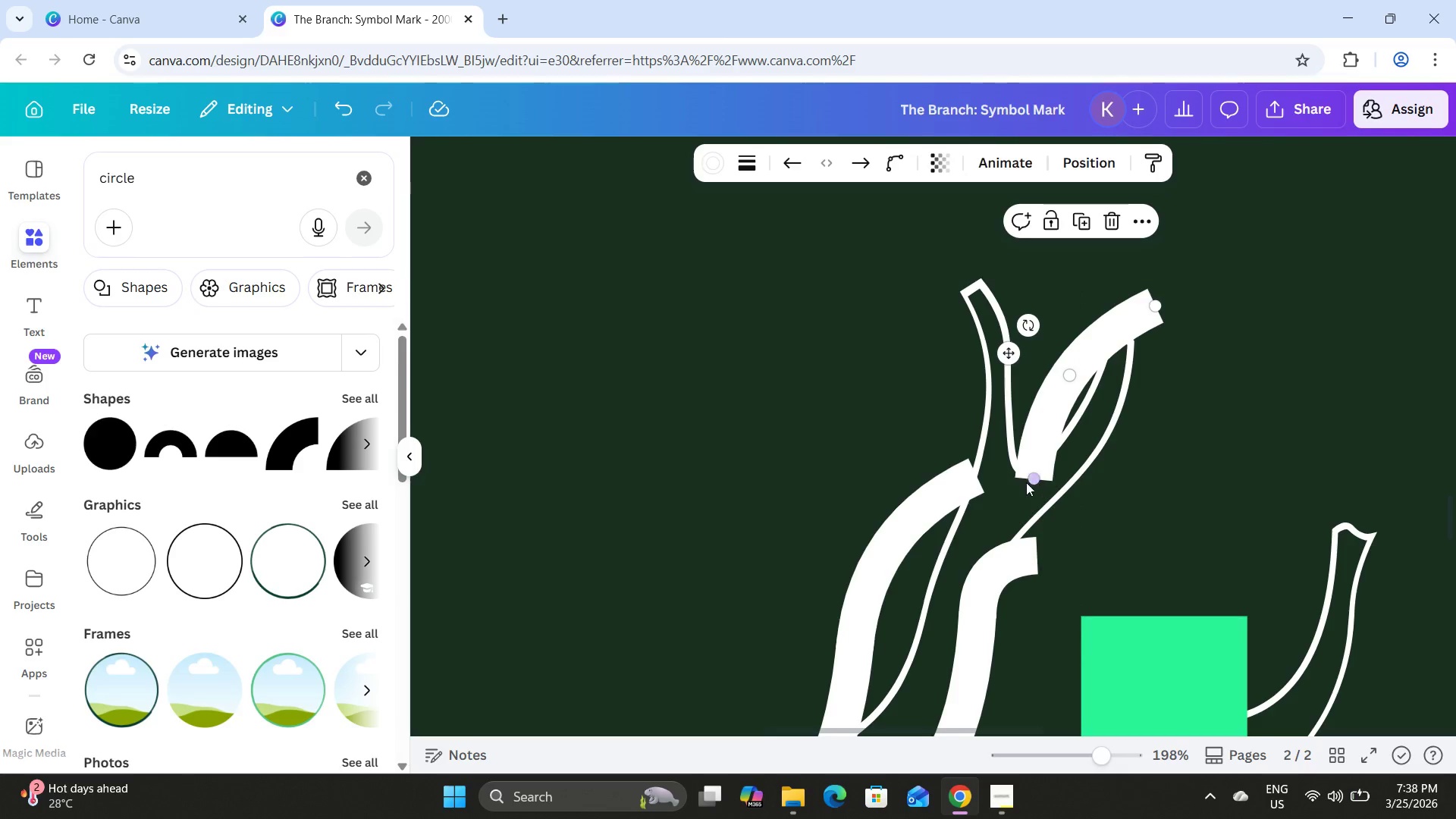 
left_click([1026, 482])
 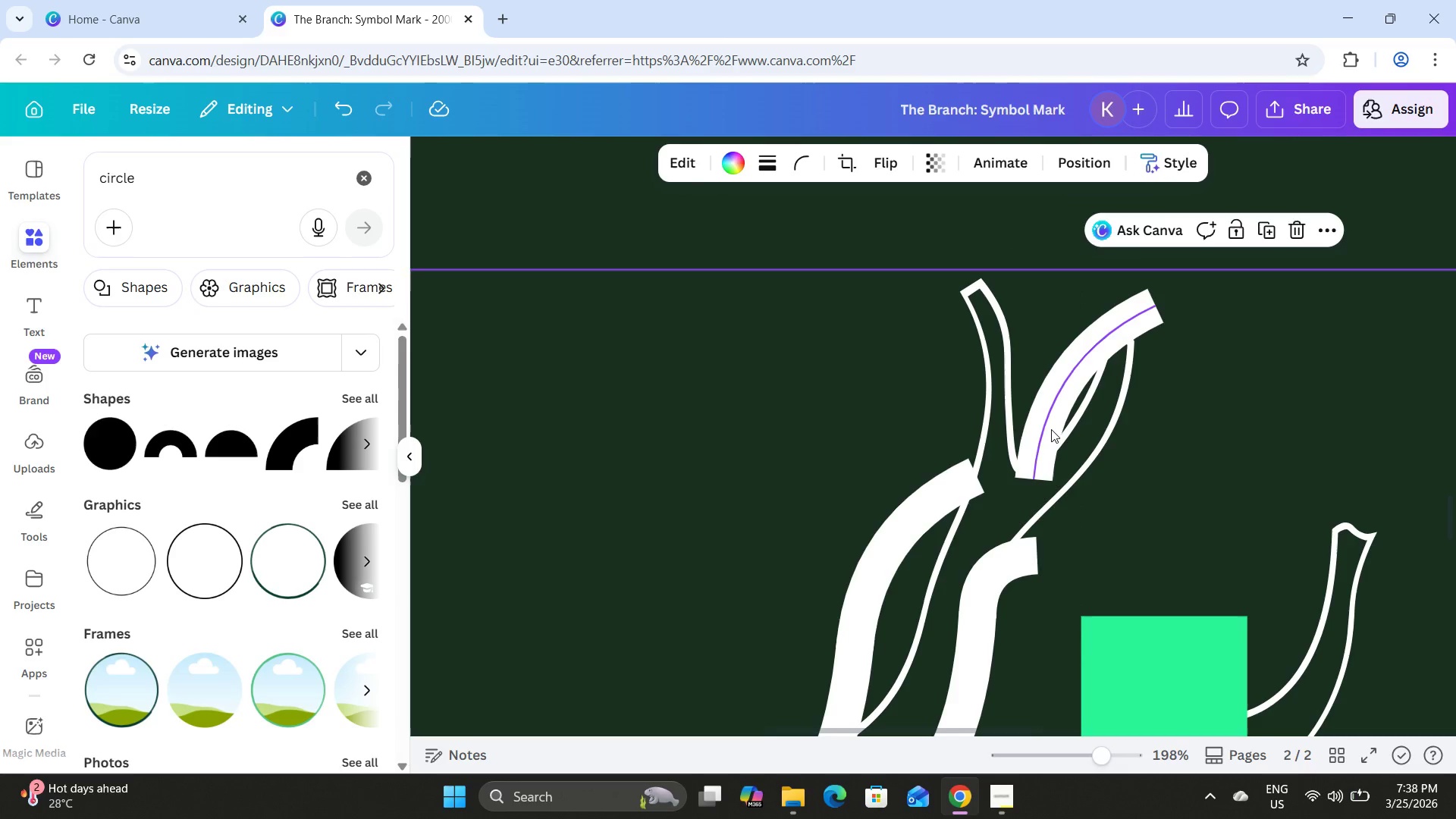 
left_click([1051, 427])
 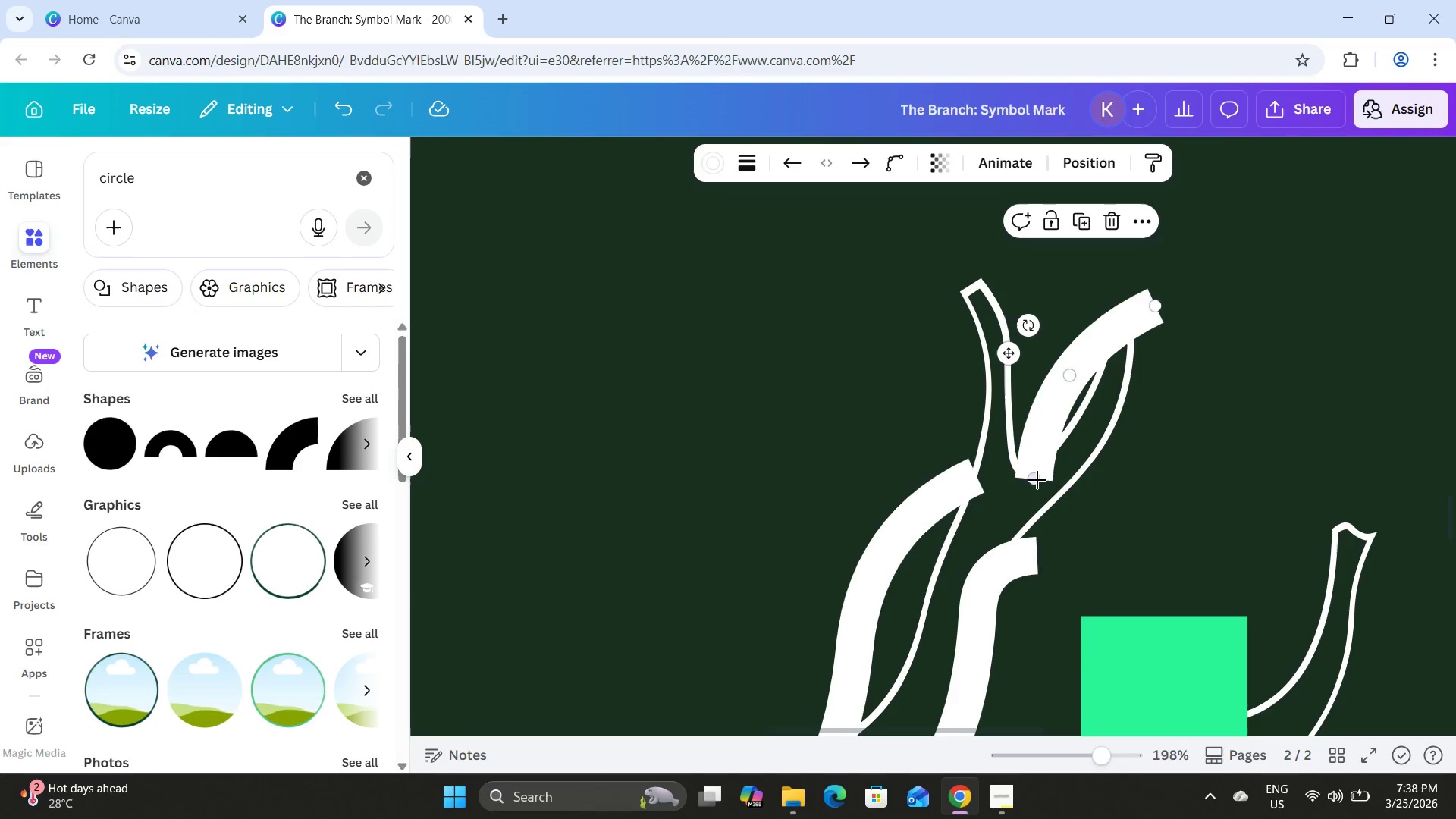 
left_click_drag(start_coordinate=[1034, 478], to_coordinate=[975, 480])
 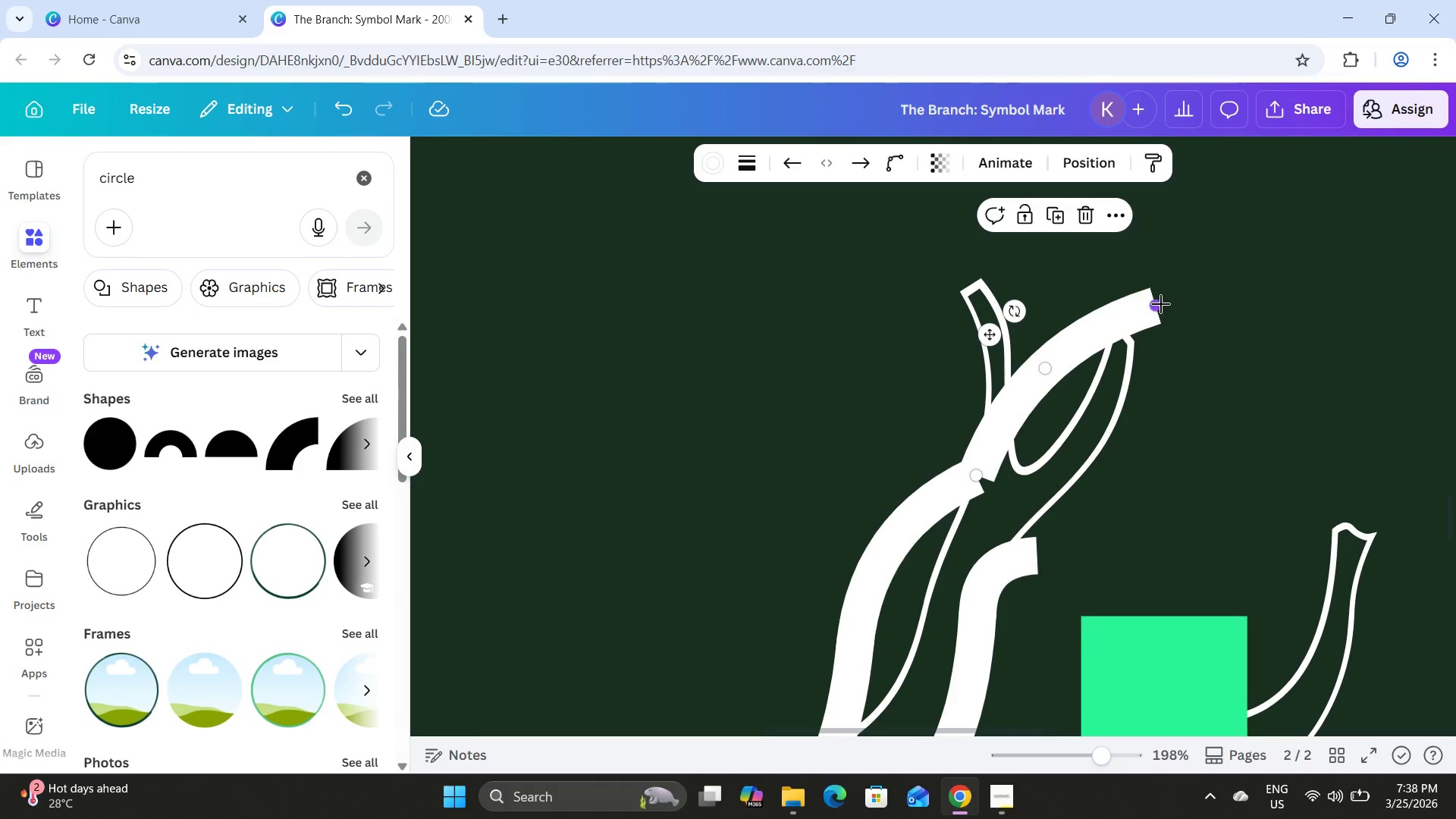 
left_click_drag(start_coordinate=[1155, 304], to_coordinate=[1097, 407])
 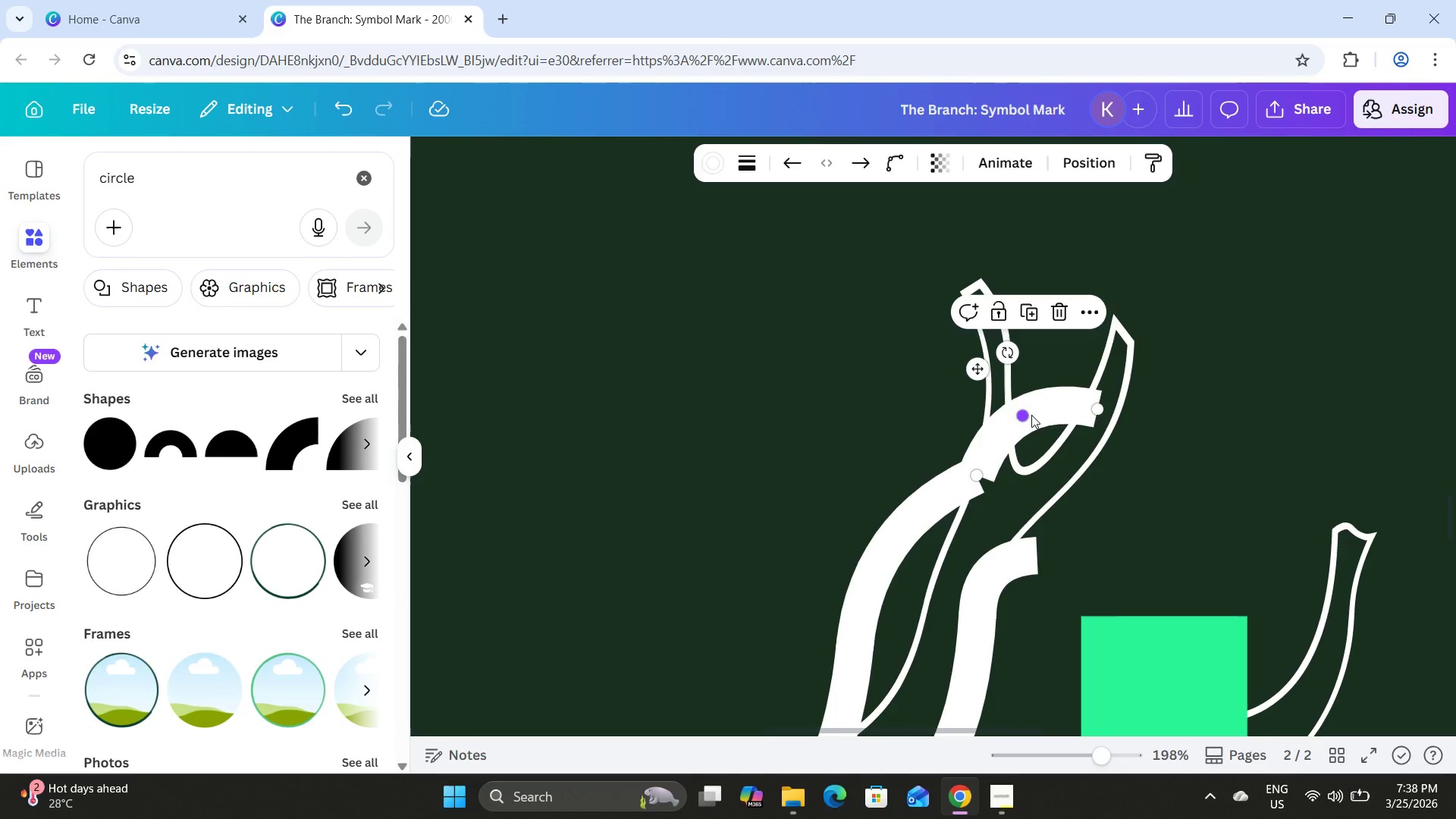 
left_click_drag(start_coordinate=[1031, 415], to_coordinate=[1037, 436])
 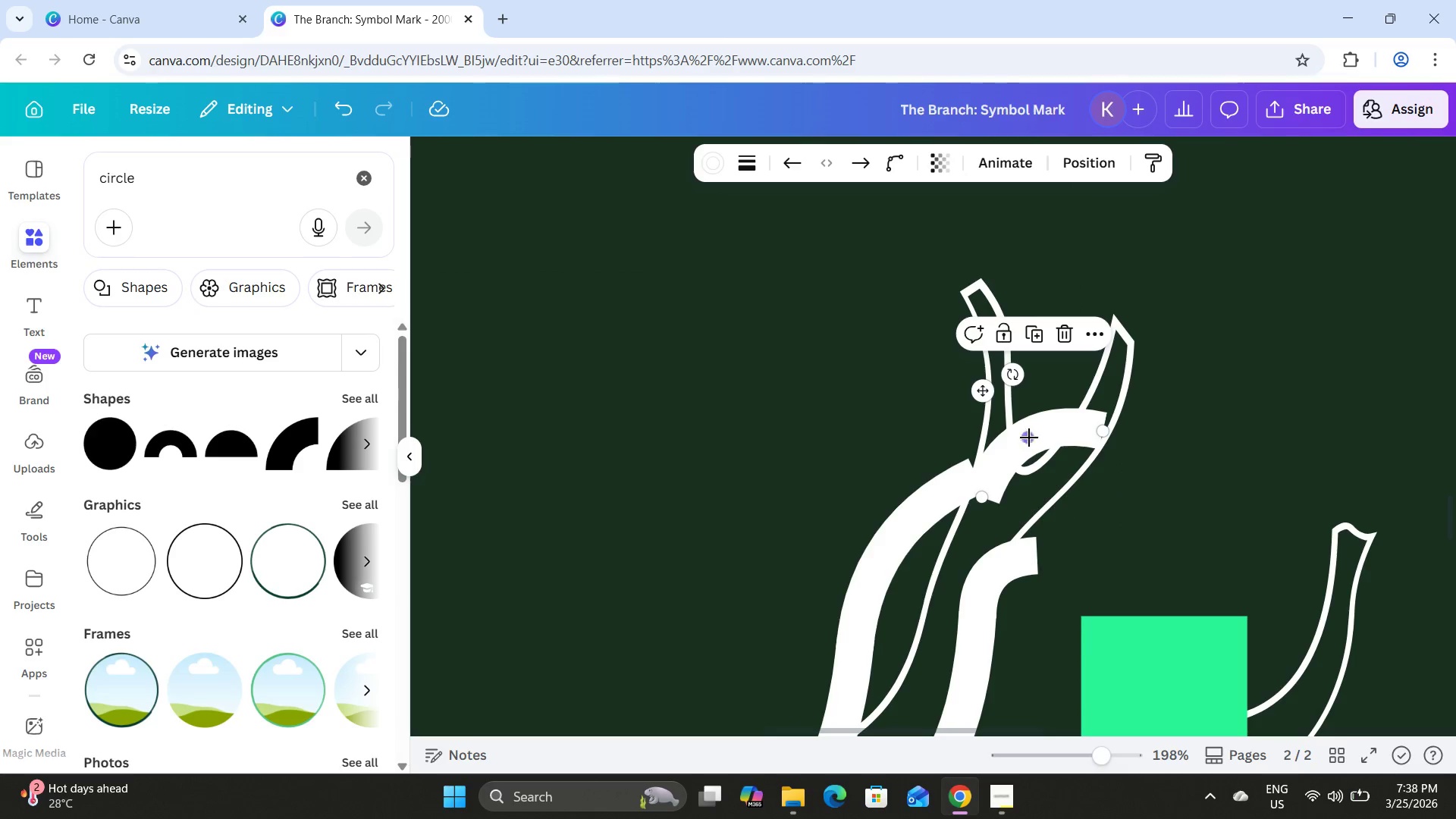 
left_click([1029, 437])
 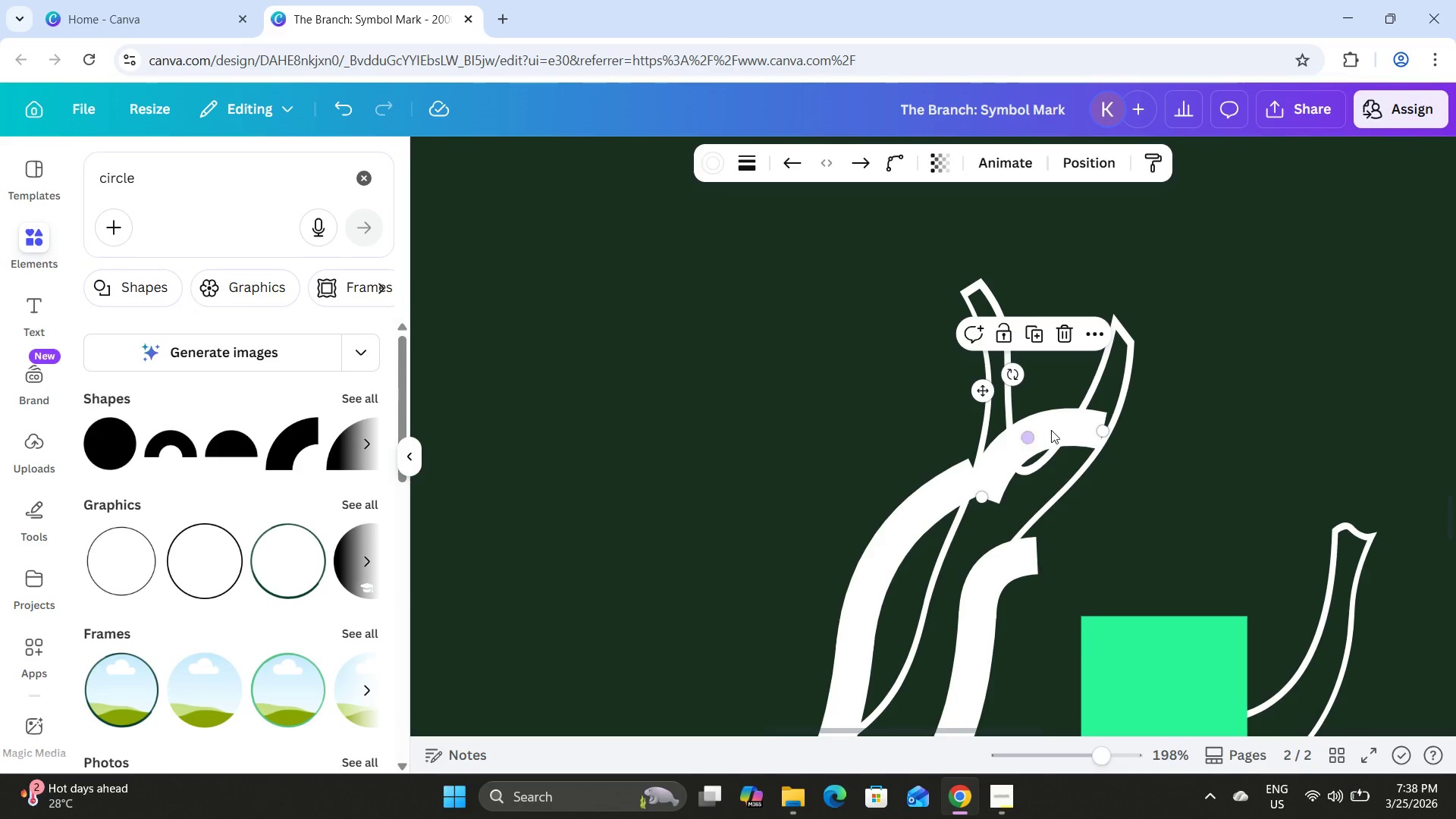 
left_click_drag(start_coordinate=[1052, 429], to_coordinate=[1089, 376])
 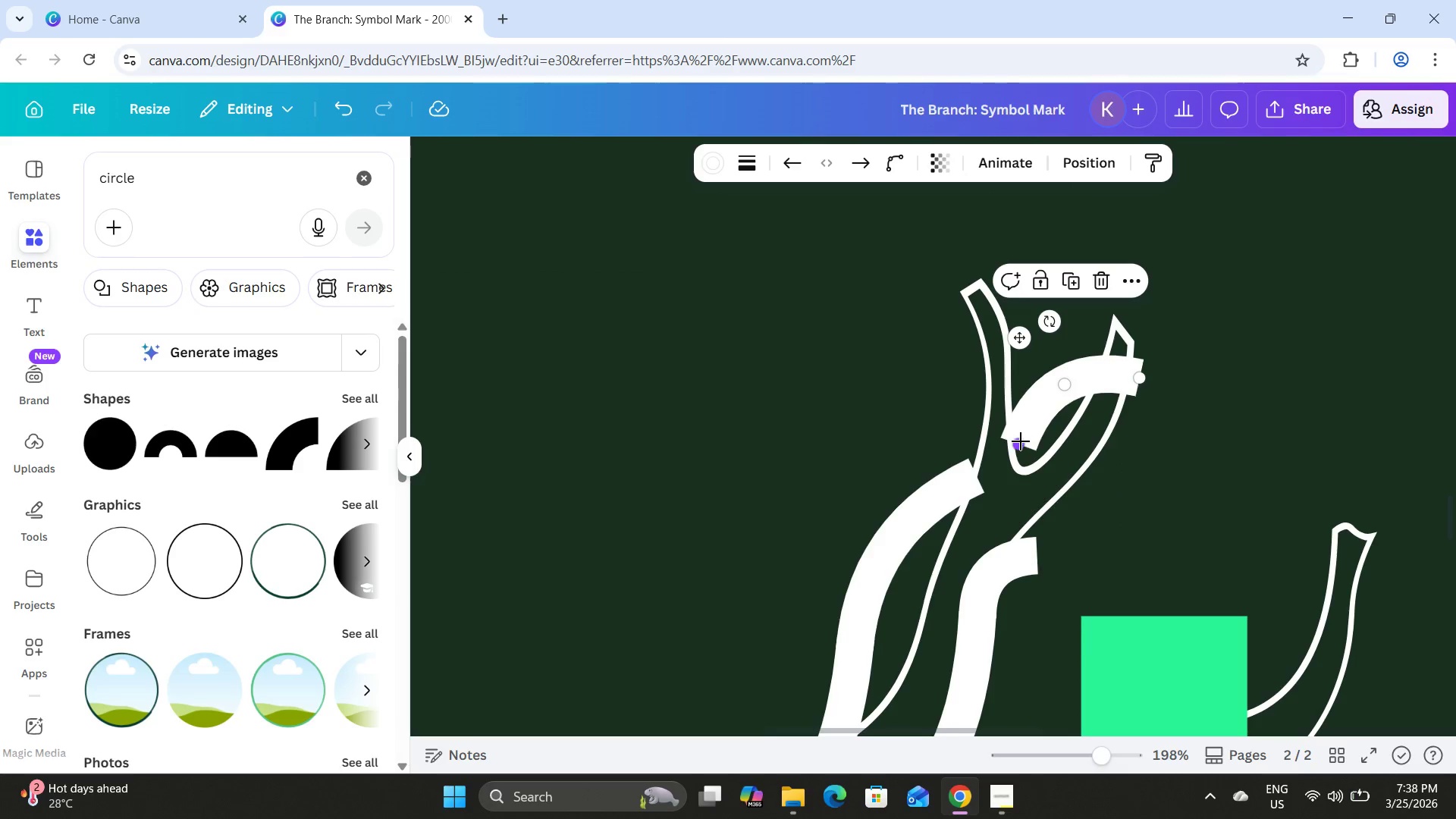 
left_click_drag(start_coordinate=[1018, 441], to_coordinate=[981, 479])
 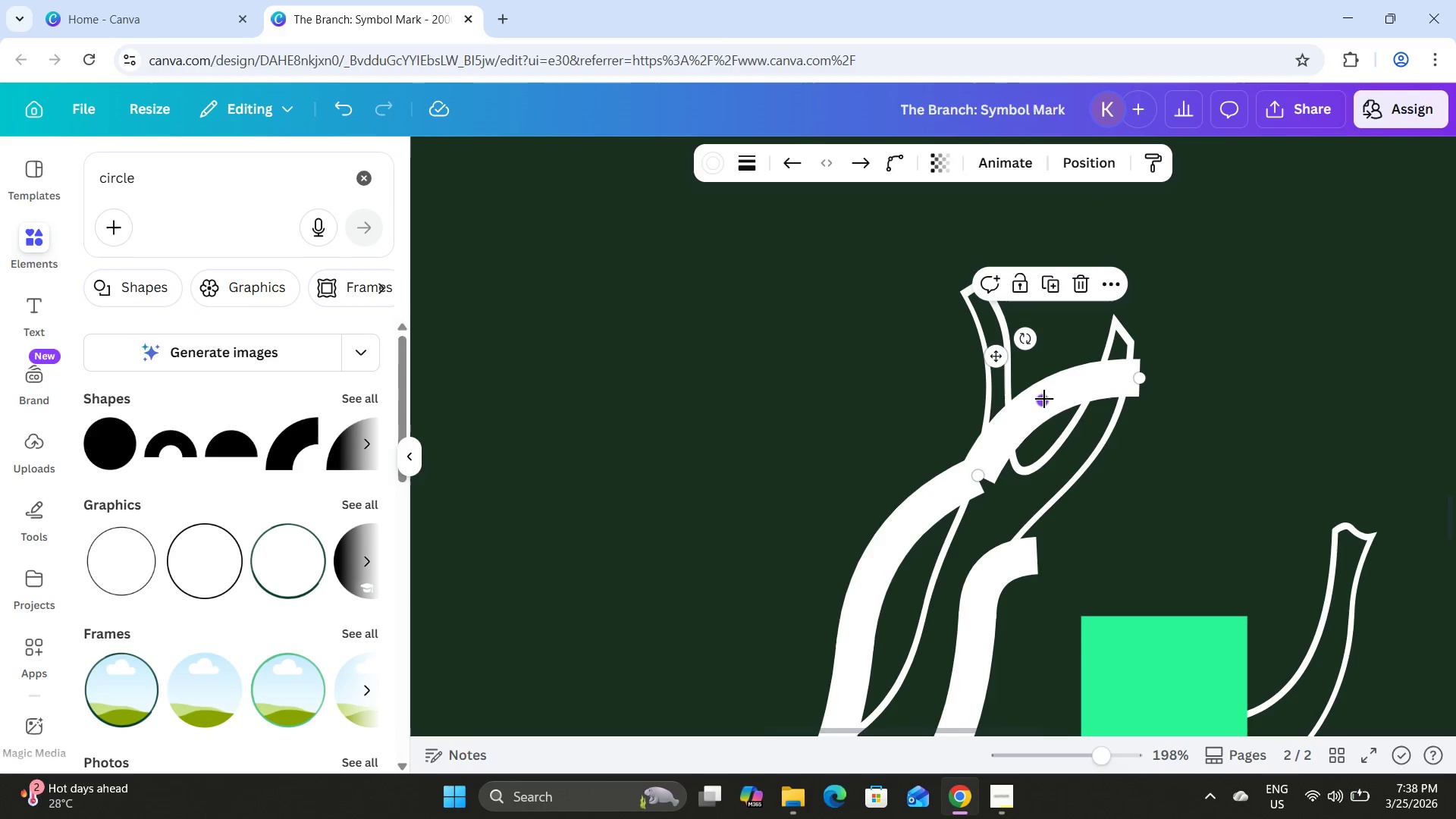 
left_click_drag(start_coordinate=[1044, 398], to_coordinate=[1048, 446])
 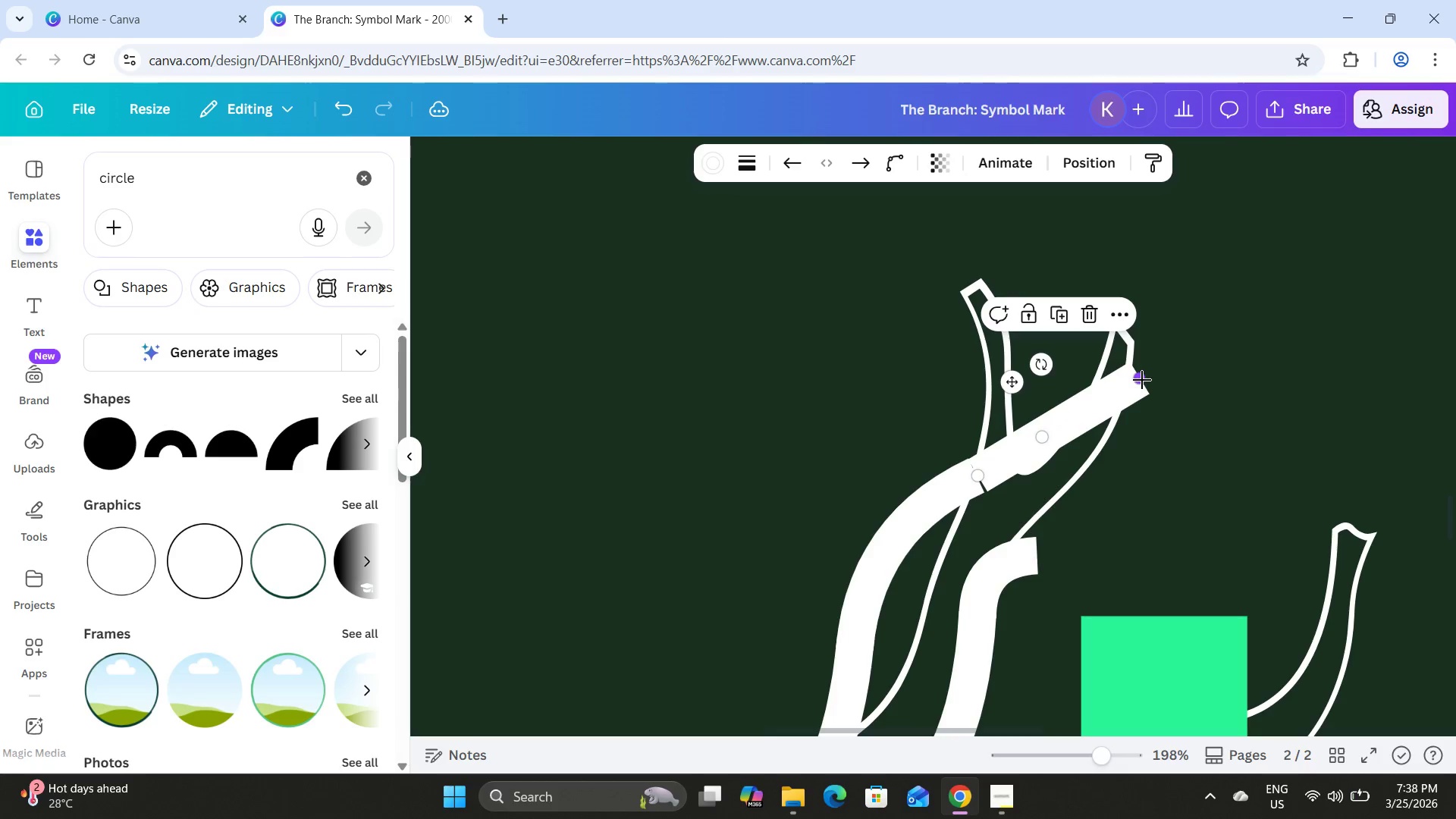 
left_click_drag(start_coordinate=[1141, 380], to_coordinate=[1065, 440])
 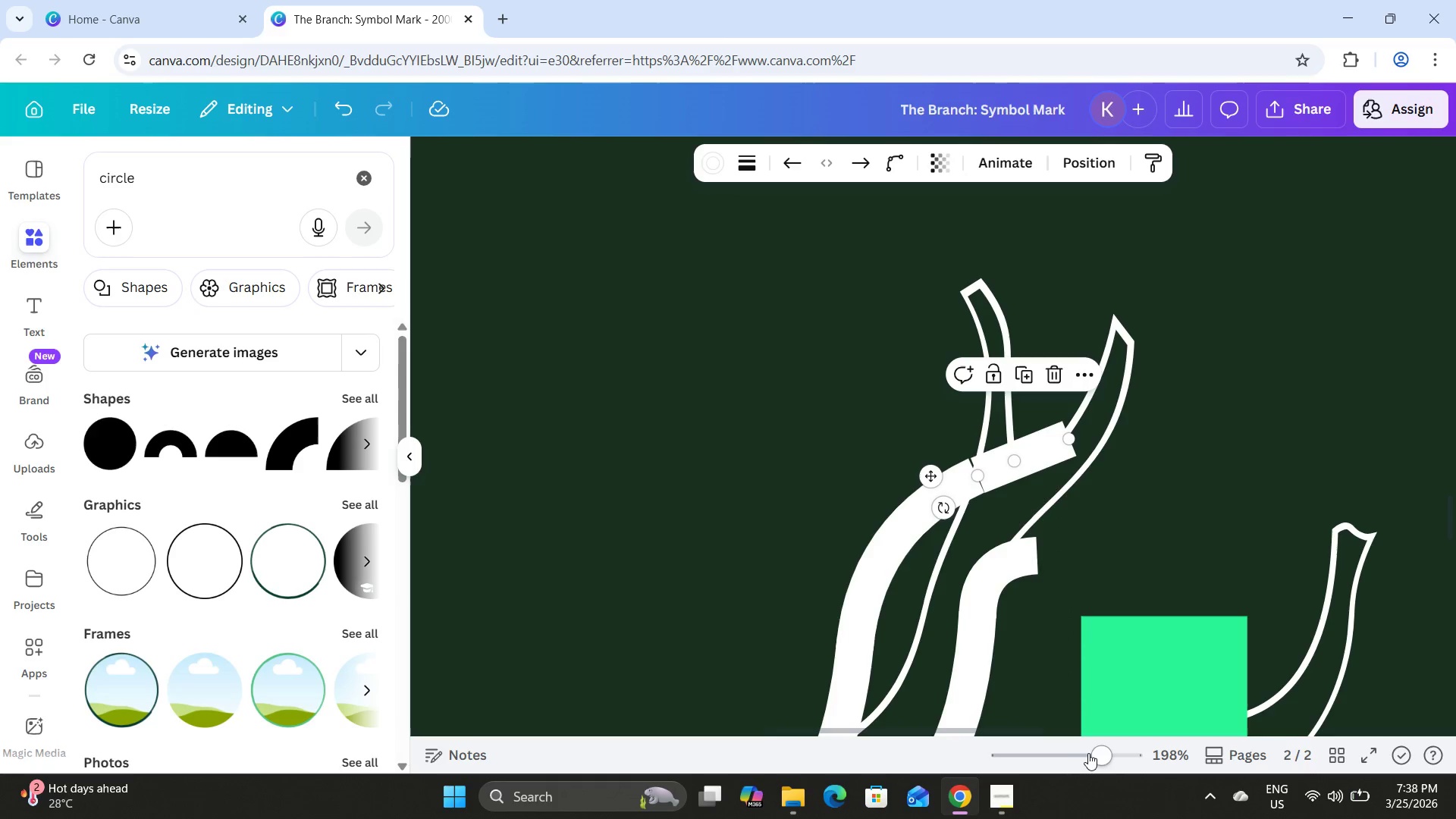 
left_click_drag(start_coordinate=[1094, 753], to_coordinate=[1197, 789])
 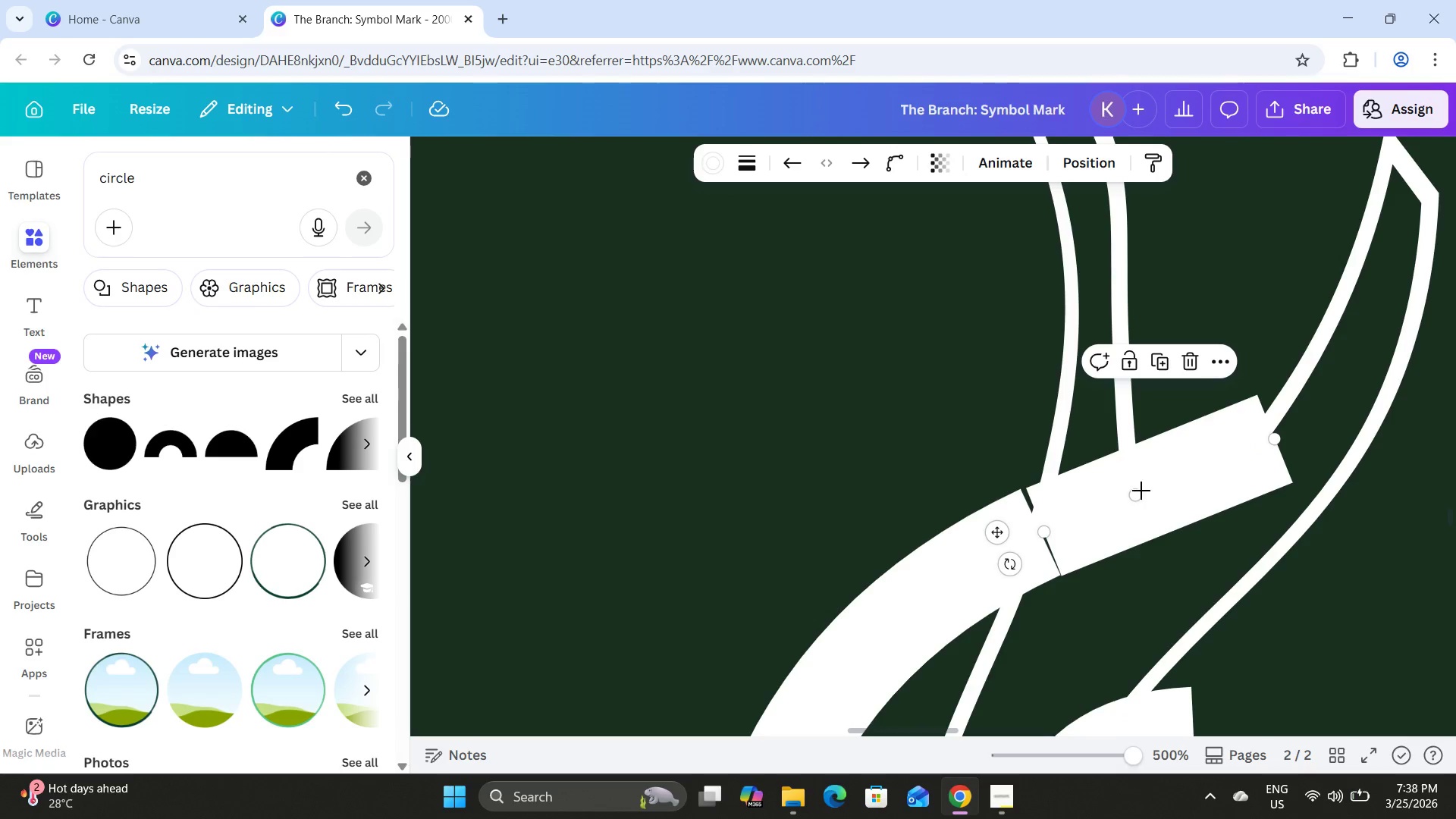 
left_click_drag(start_coordinate=[1134, 494], to_coordinate=[1150, 485])
 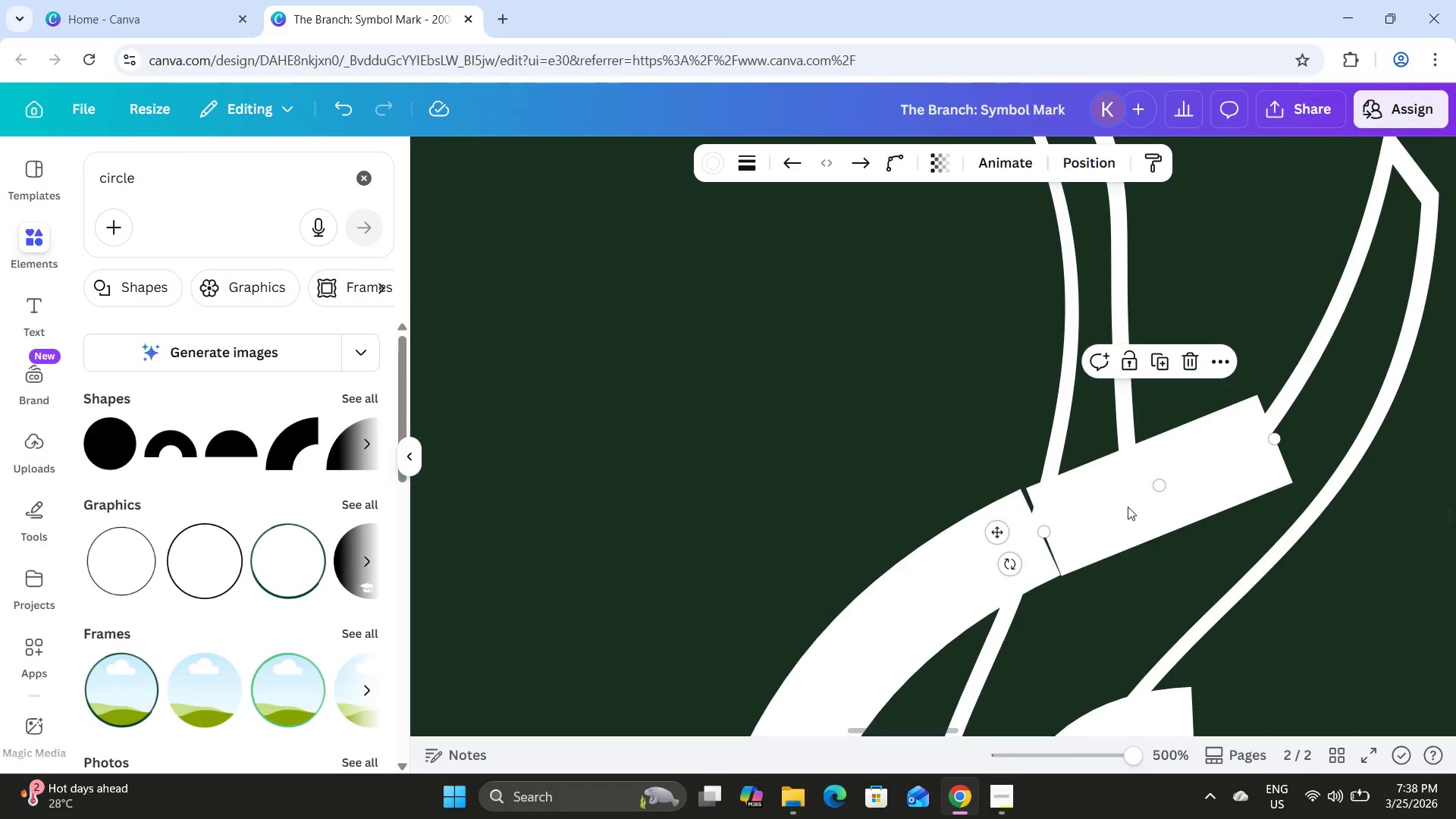 
left_click_drag(start_coordinate=[1128, 507], to_coordinate=[1122, 509])
 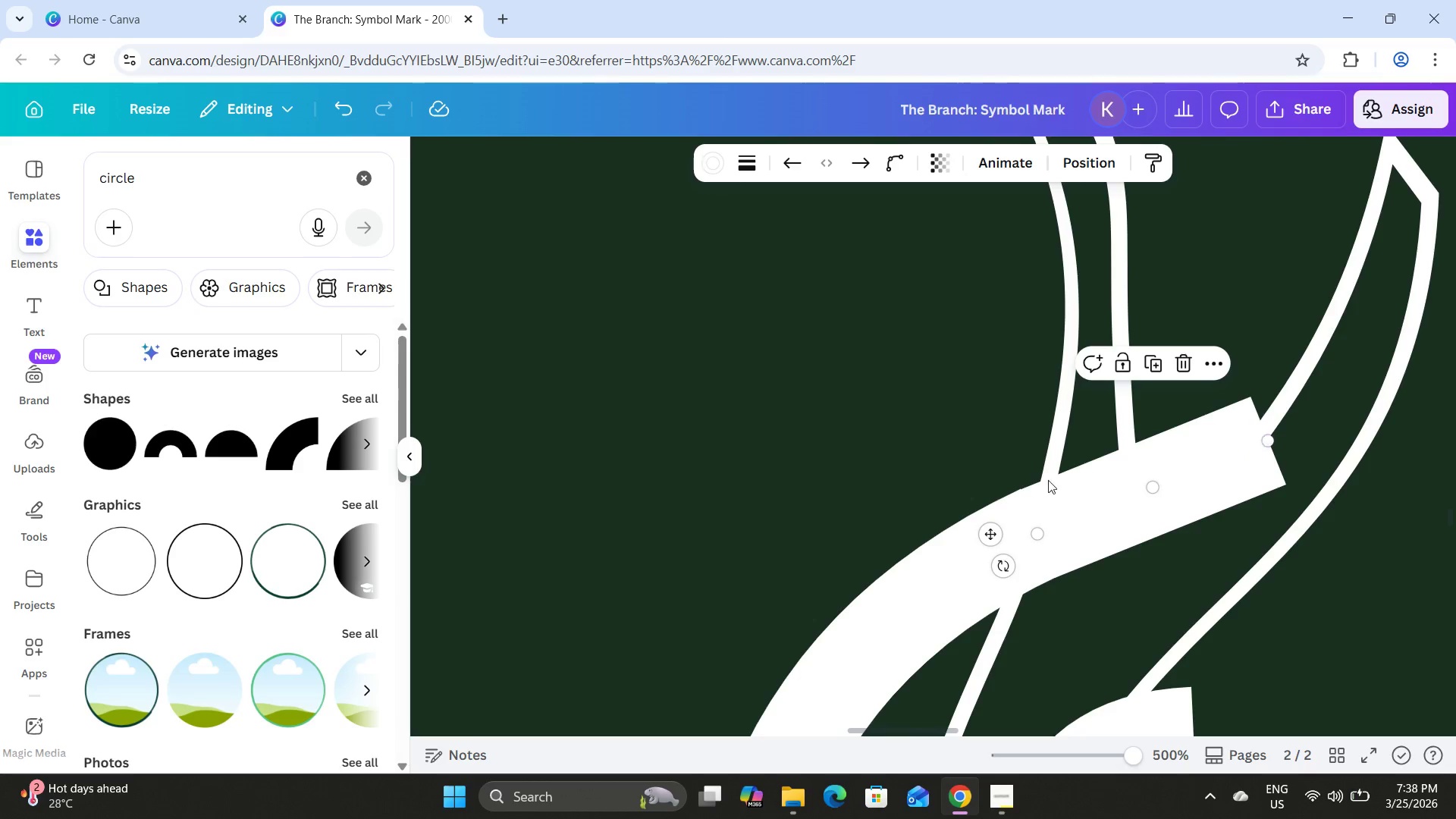 
scroll: coordinate [1016, 475], scroll_direction: down, amount: 1.0
 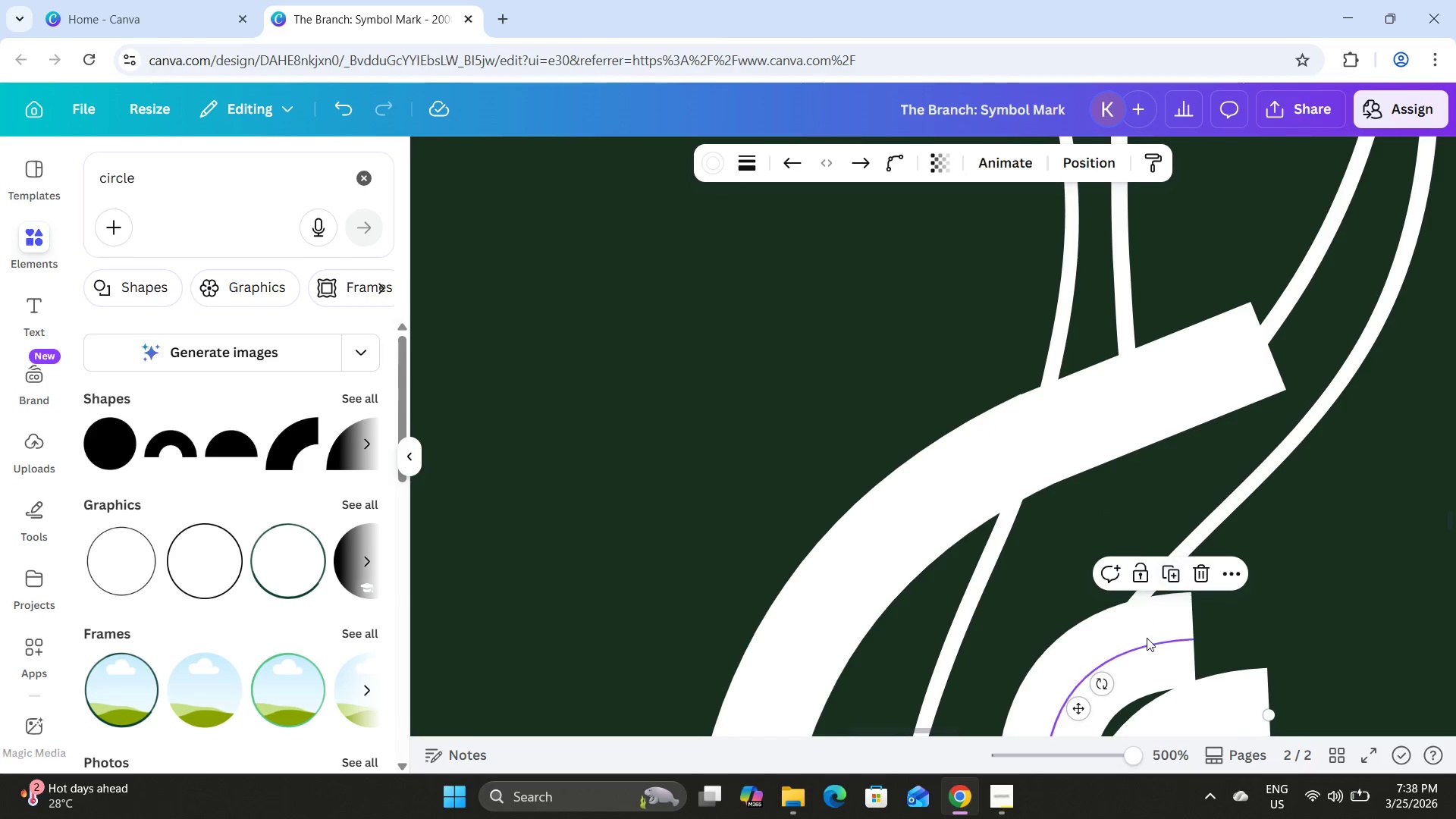 
left_click_drag(start_coordinate=[1213, 694], to_coordinate=[1344, 418])
 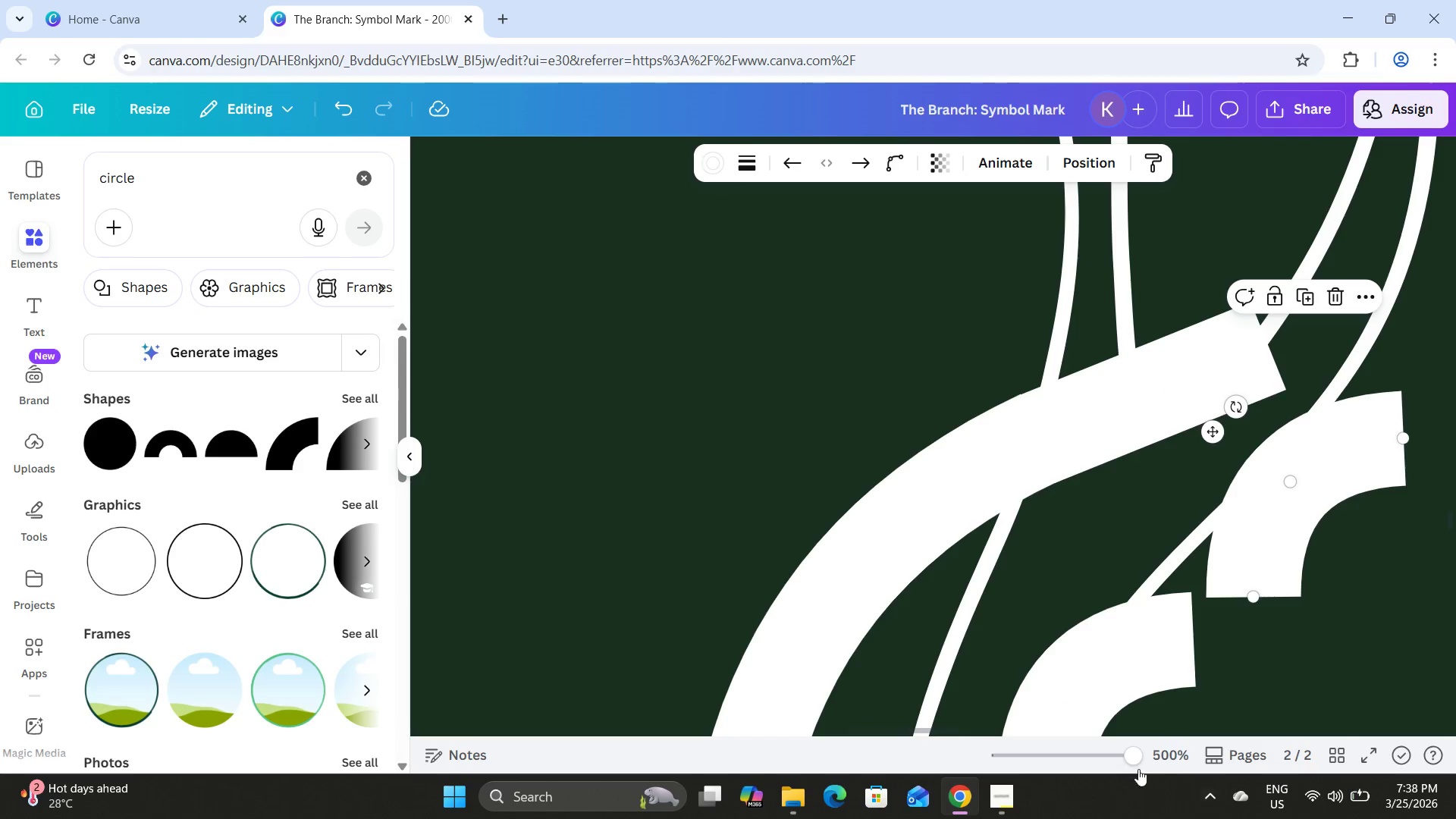 
left_click_drag(start_coordinate=[1136, 765], to_coordinate=[1178, 761])
 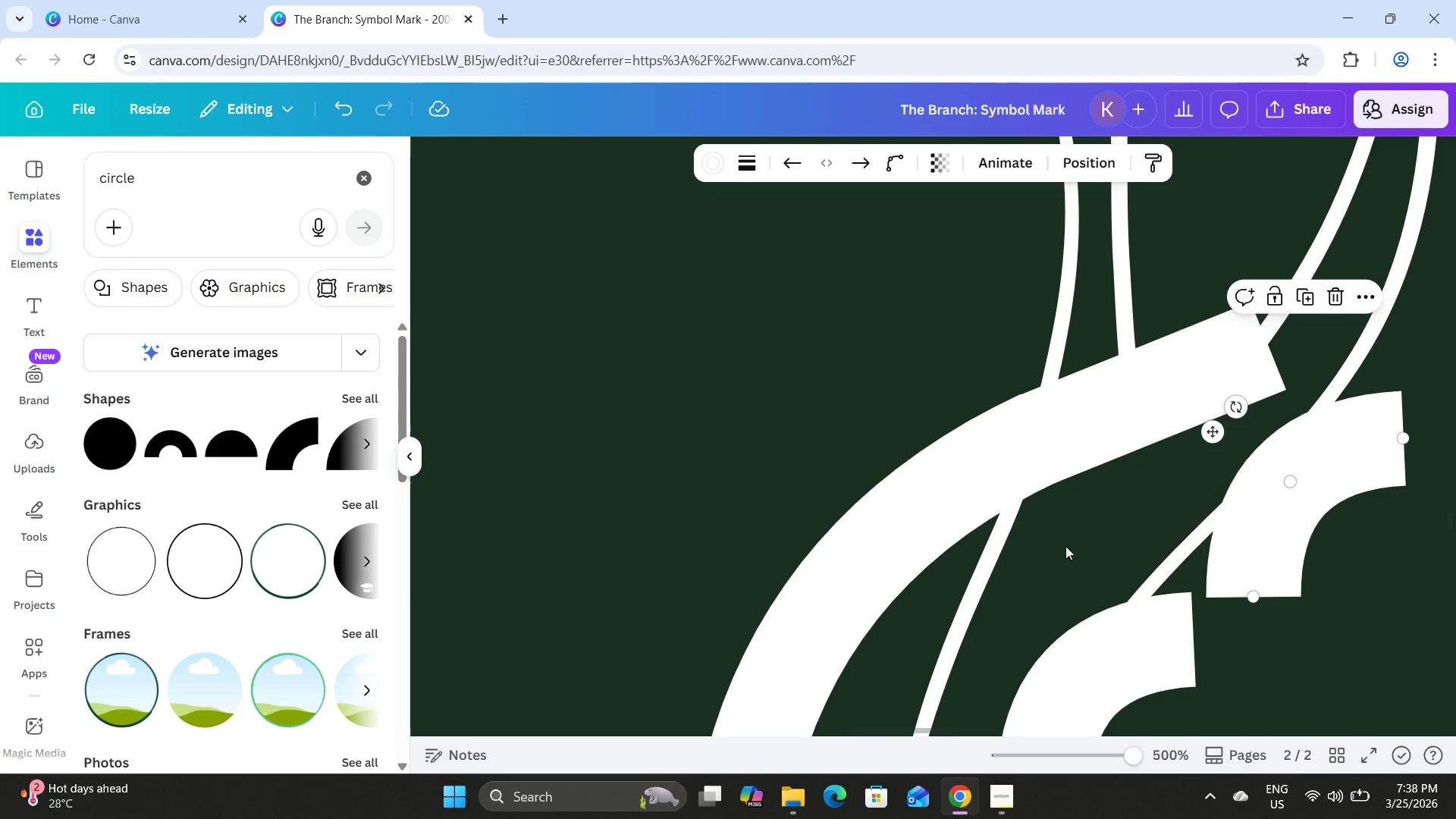 
scroll: coordinate [1398, 551], scroll_direction: none, amount: 0.0
 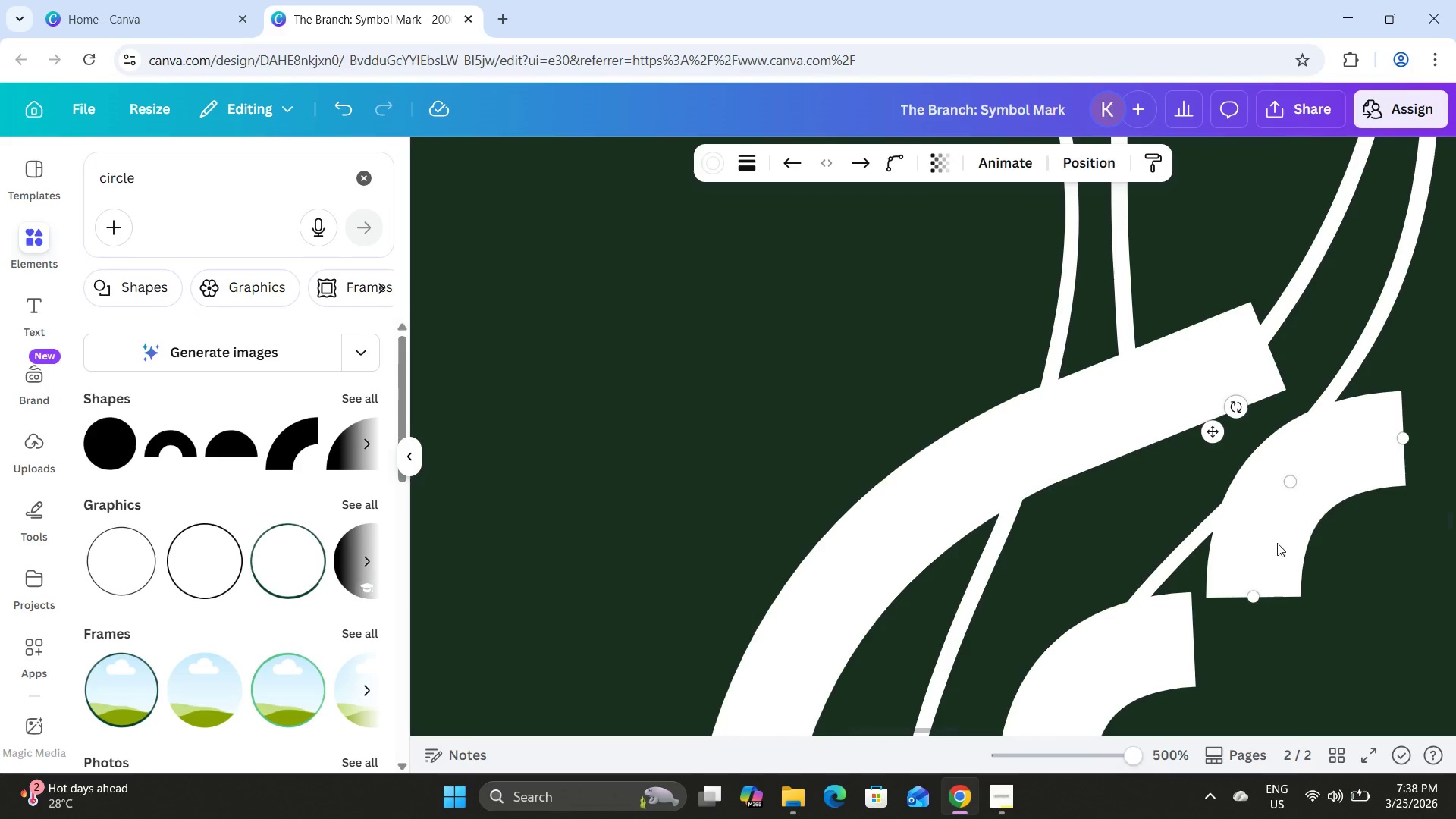 
left_click_drag(start_coordinate=[1277, 543], to_coordinate=[1312, 573])
 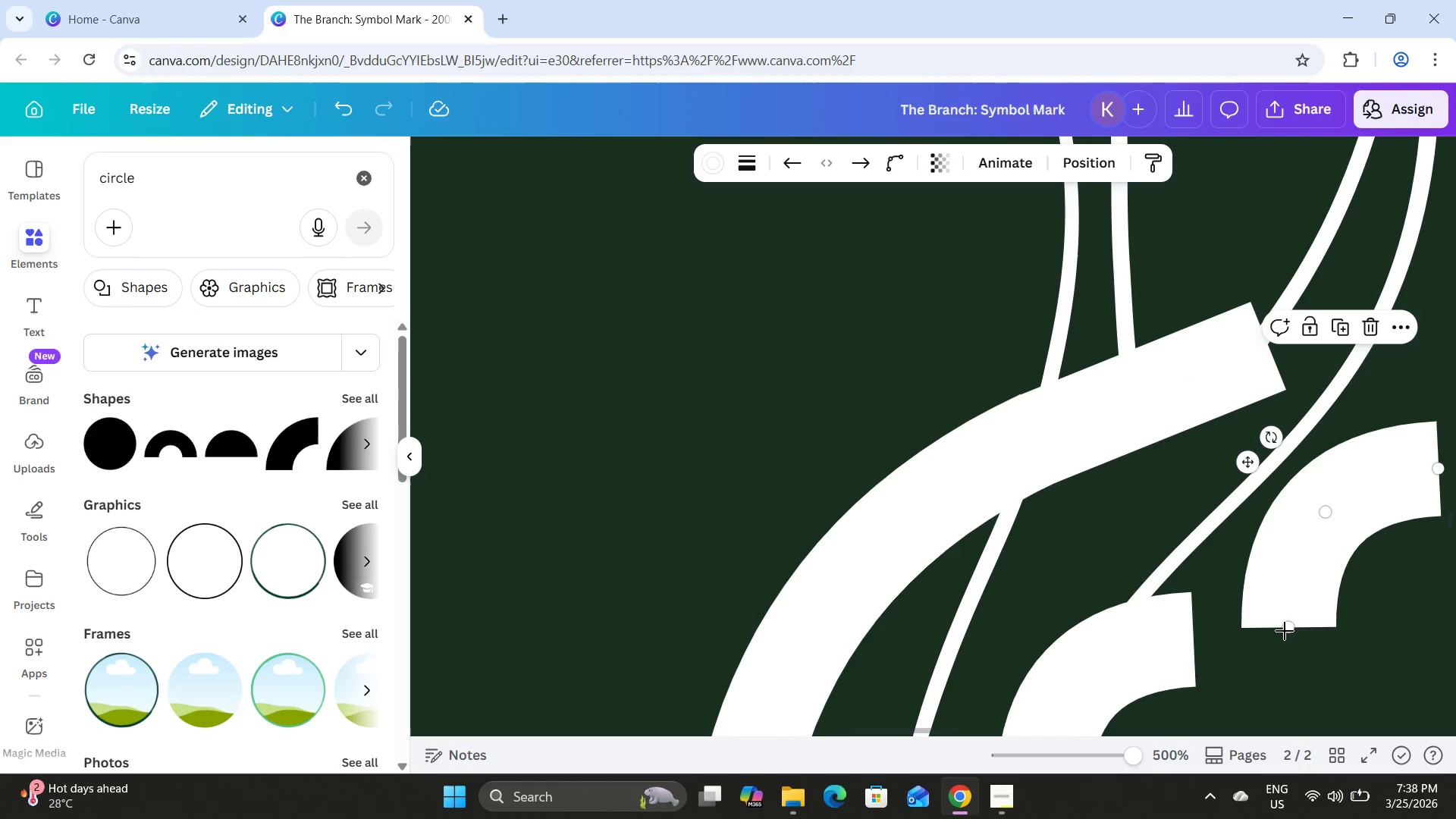 
left_click_drag(start_coordinate=[1285, 627], to_coordinate=[1193, 633])
 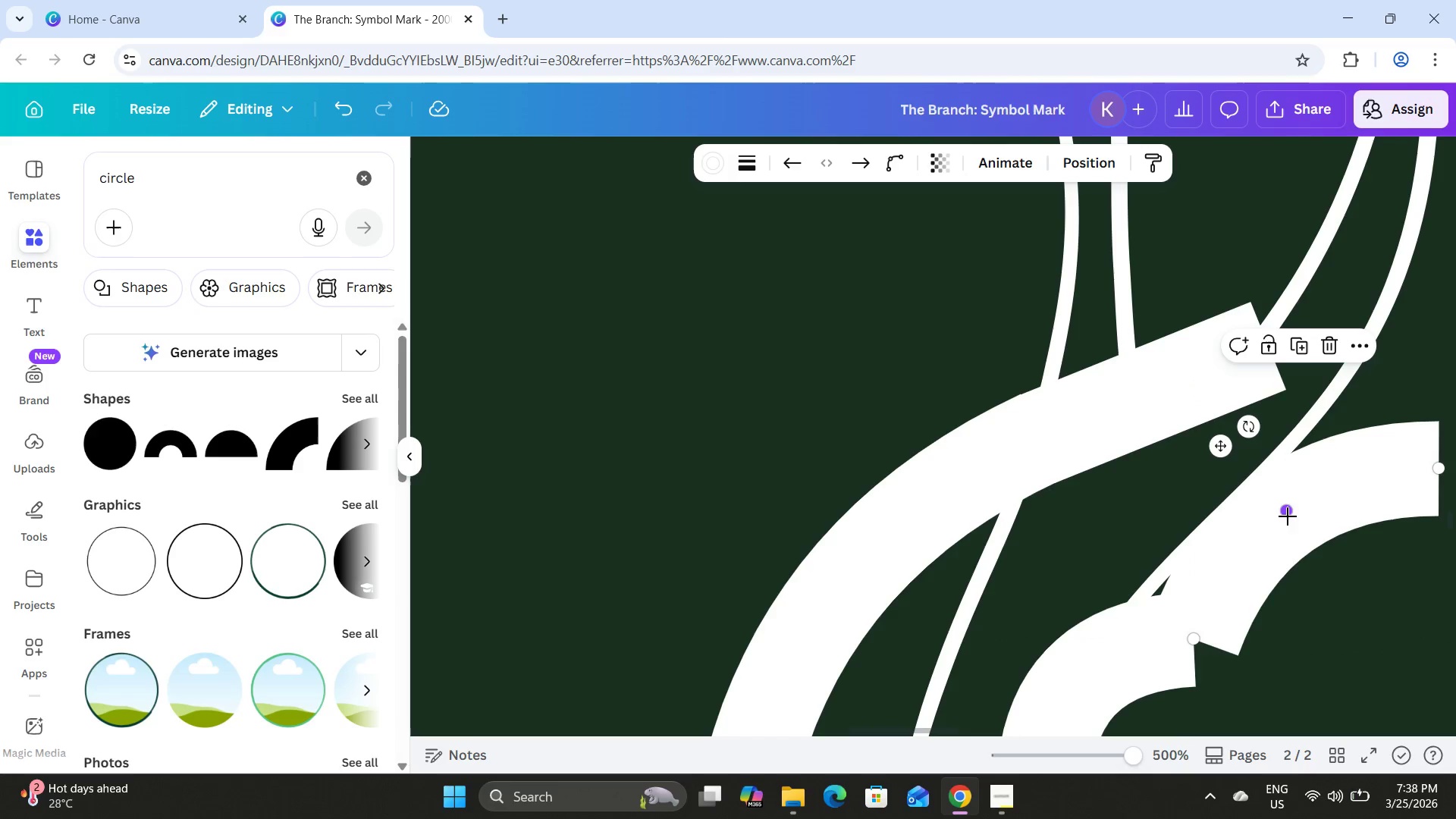 
left_click_drag(start_coordinate=[1291, 511], to_coordinate=[1334, 599])
 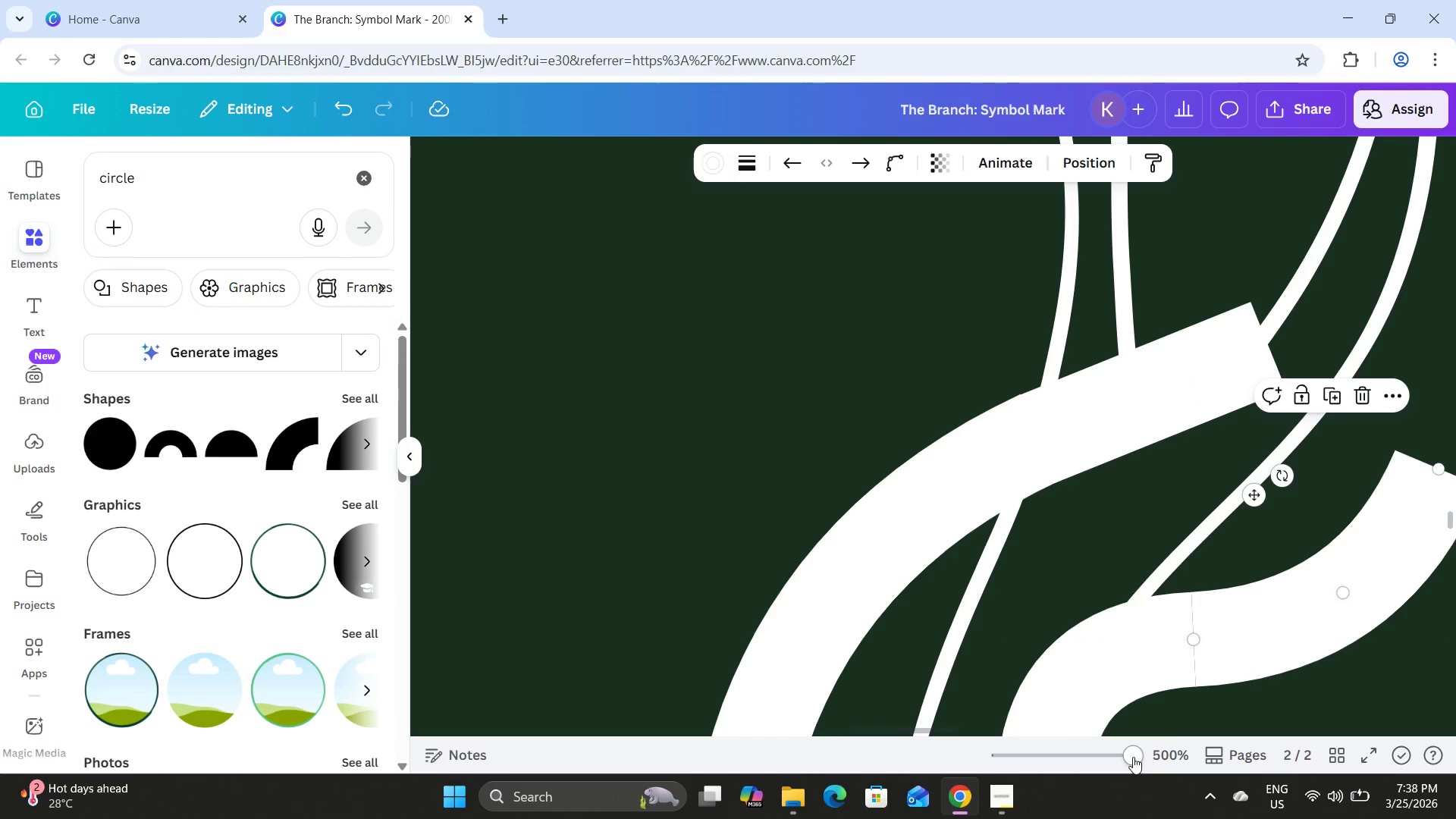 
left_click_drag(start_coordinate=[1133, 755], to_coordinate=[1121, 749])
 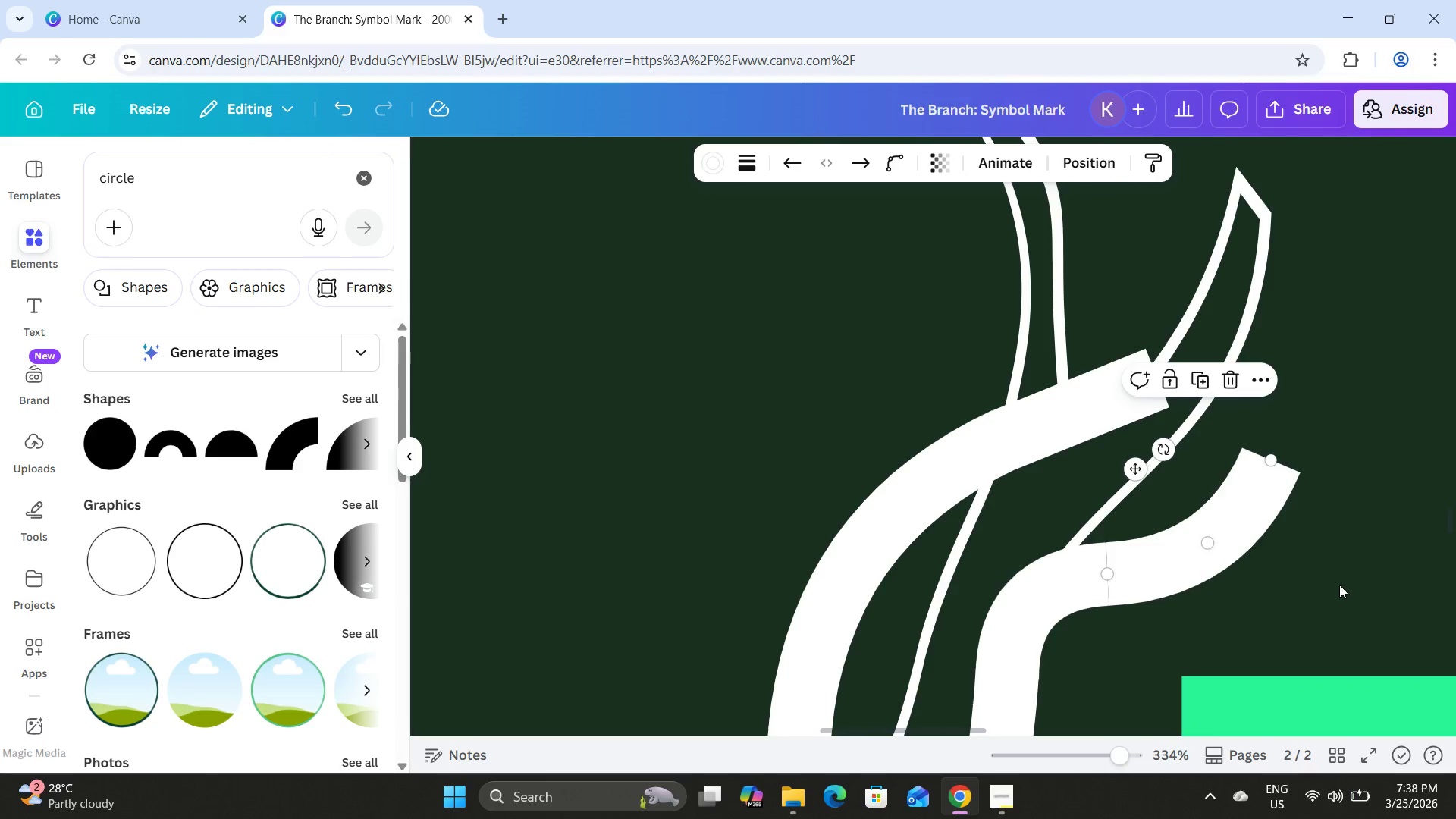 
scroll: coordinate [1338, 557], scroll_direction: none, amount: 0.0
 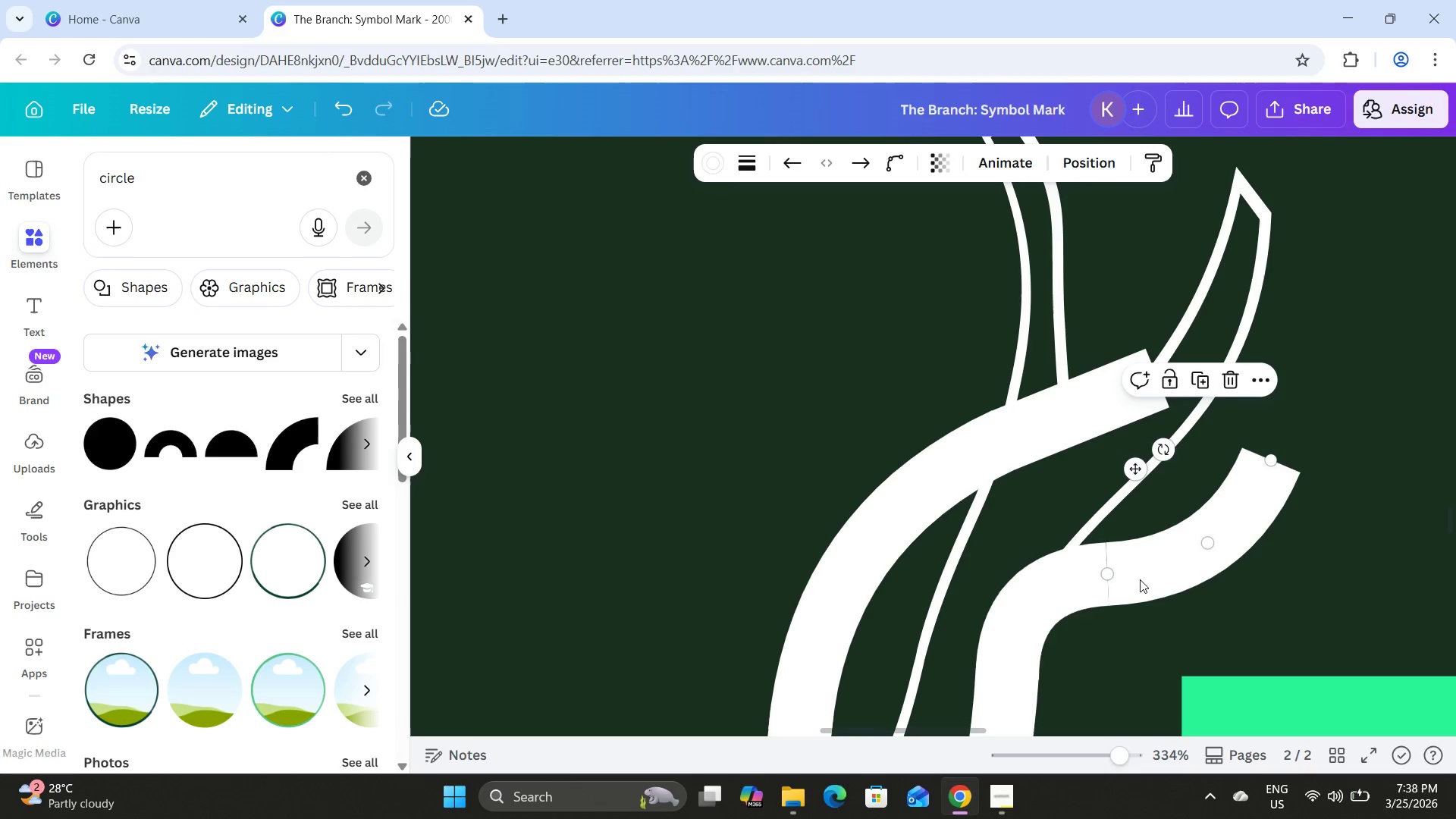 
scroll: coordinate [1207, 596], scroll_direction: up, amount: 1.0
 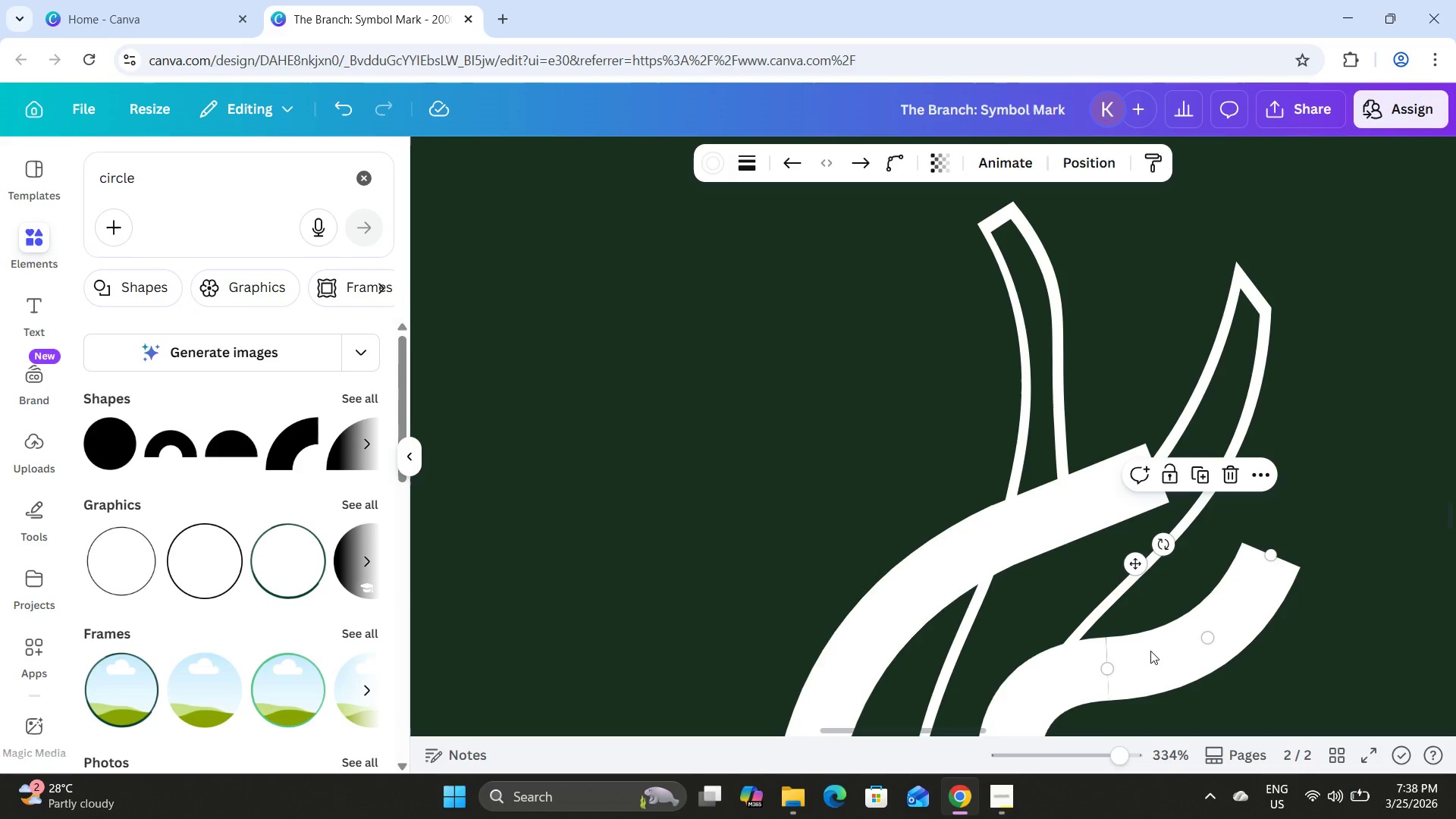 
left_click_drag(start_coordinate=[1150, 661], to_coordinate=[1147, 660])
 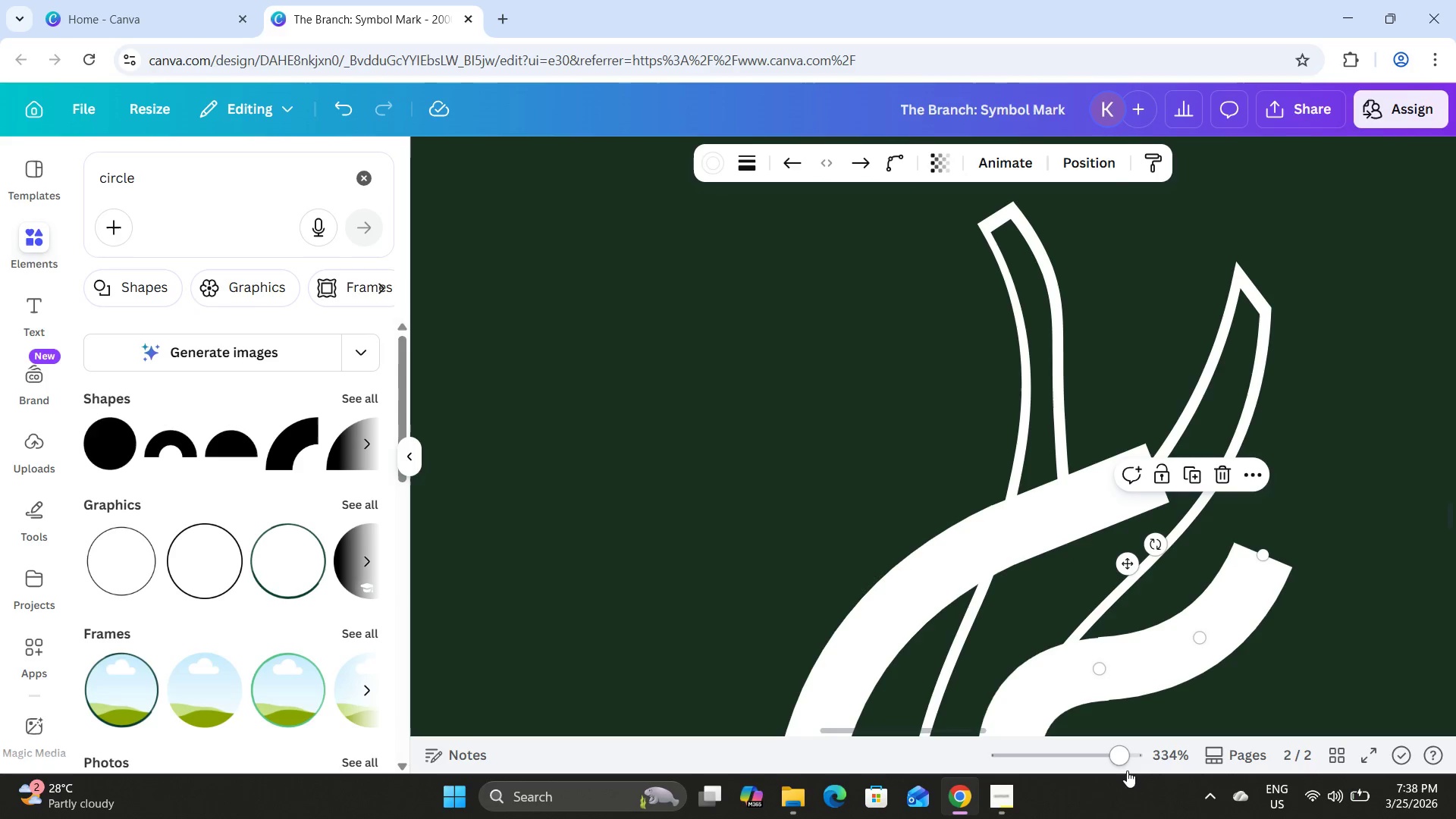 
left_click_drag(start_coordinate=[1124, 760], to_coordinate=[1158, 762])
 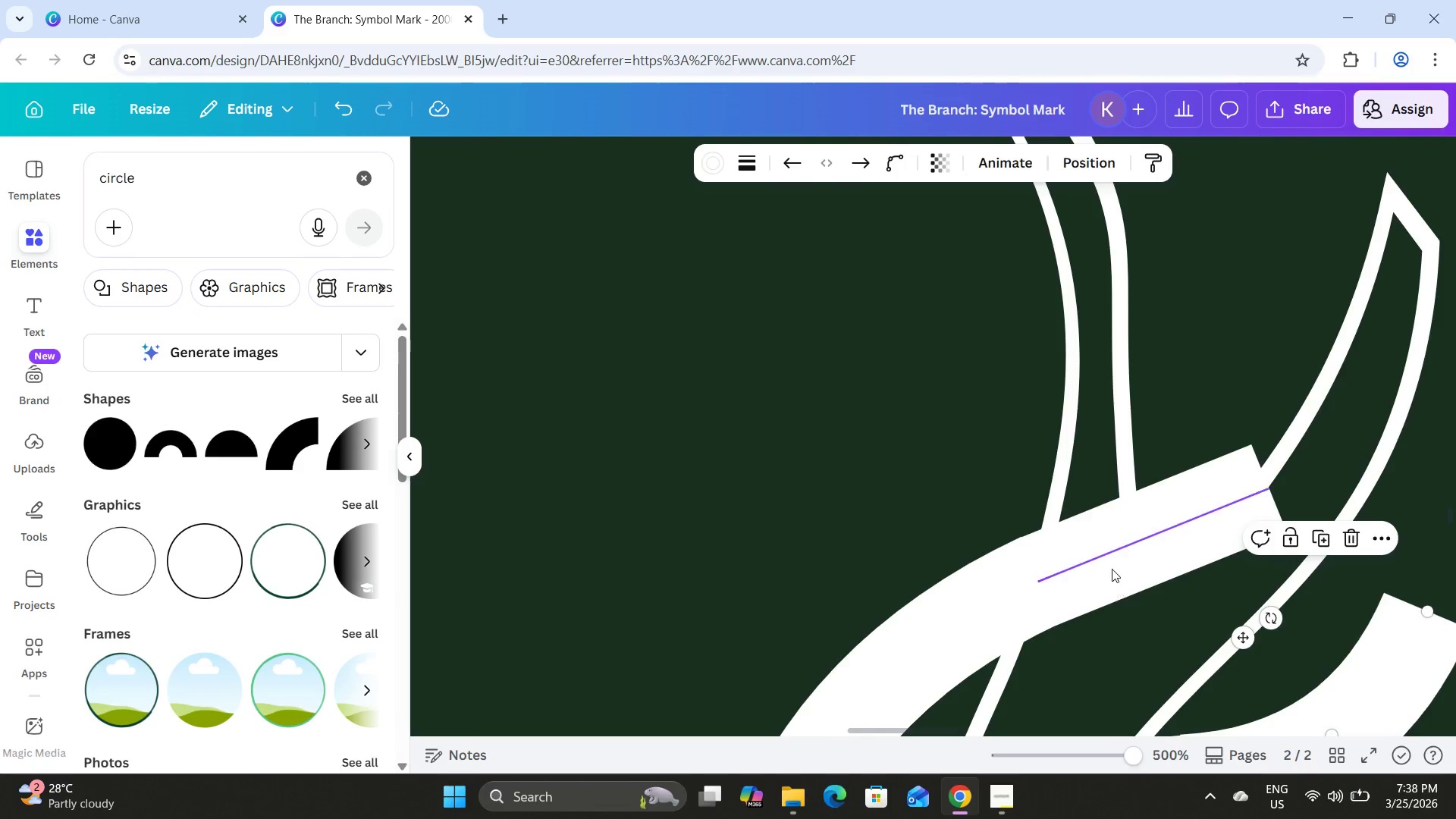 
scroll: coordinate [1112, 568], scroll_direction: down, amount: 3.0
 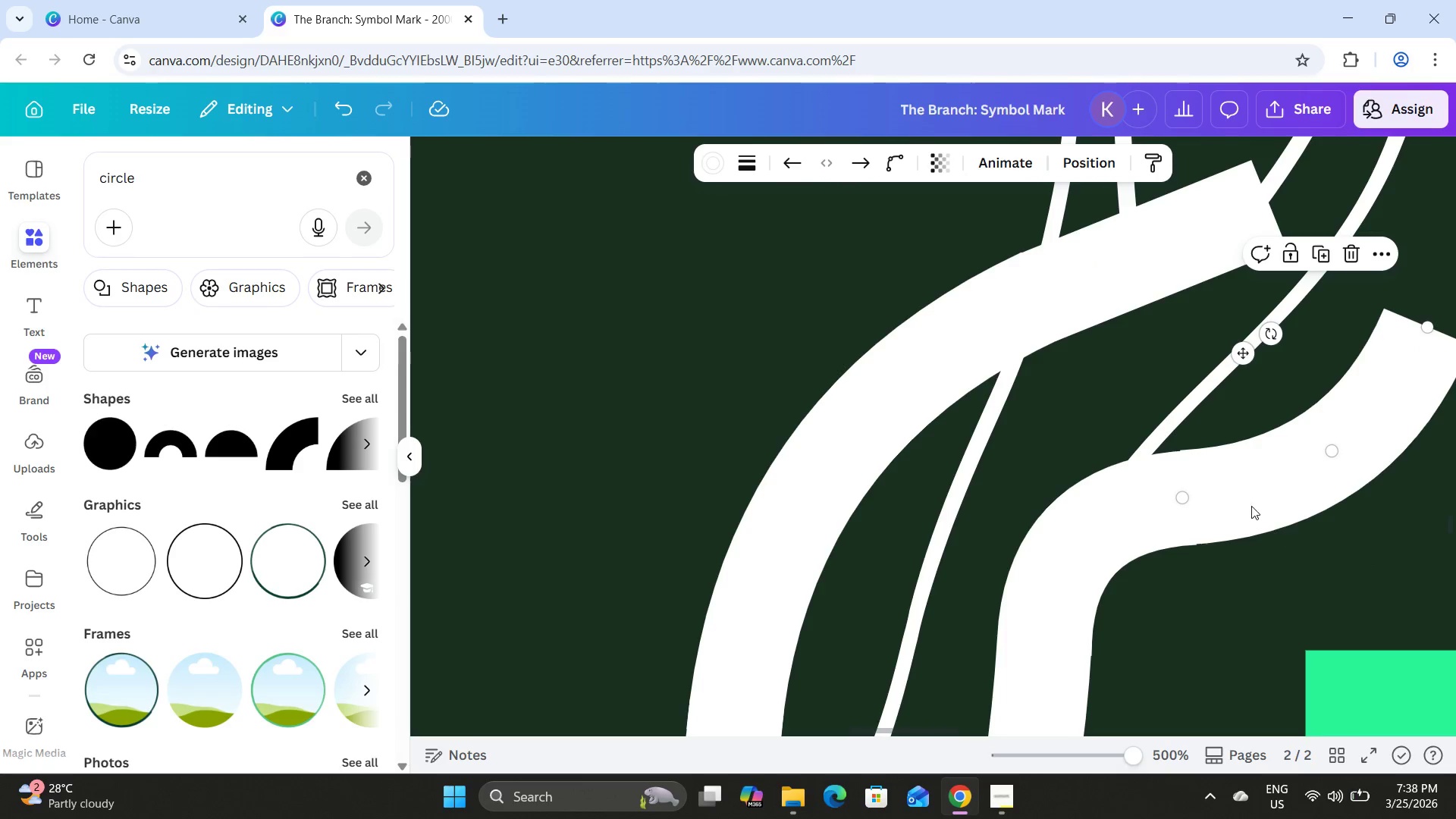 
left_click_drag(start_coordinate=[1232, 473], to_coordinate=[1235, 474])
 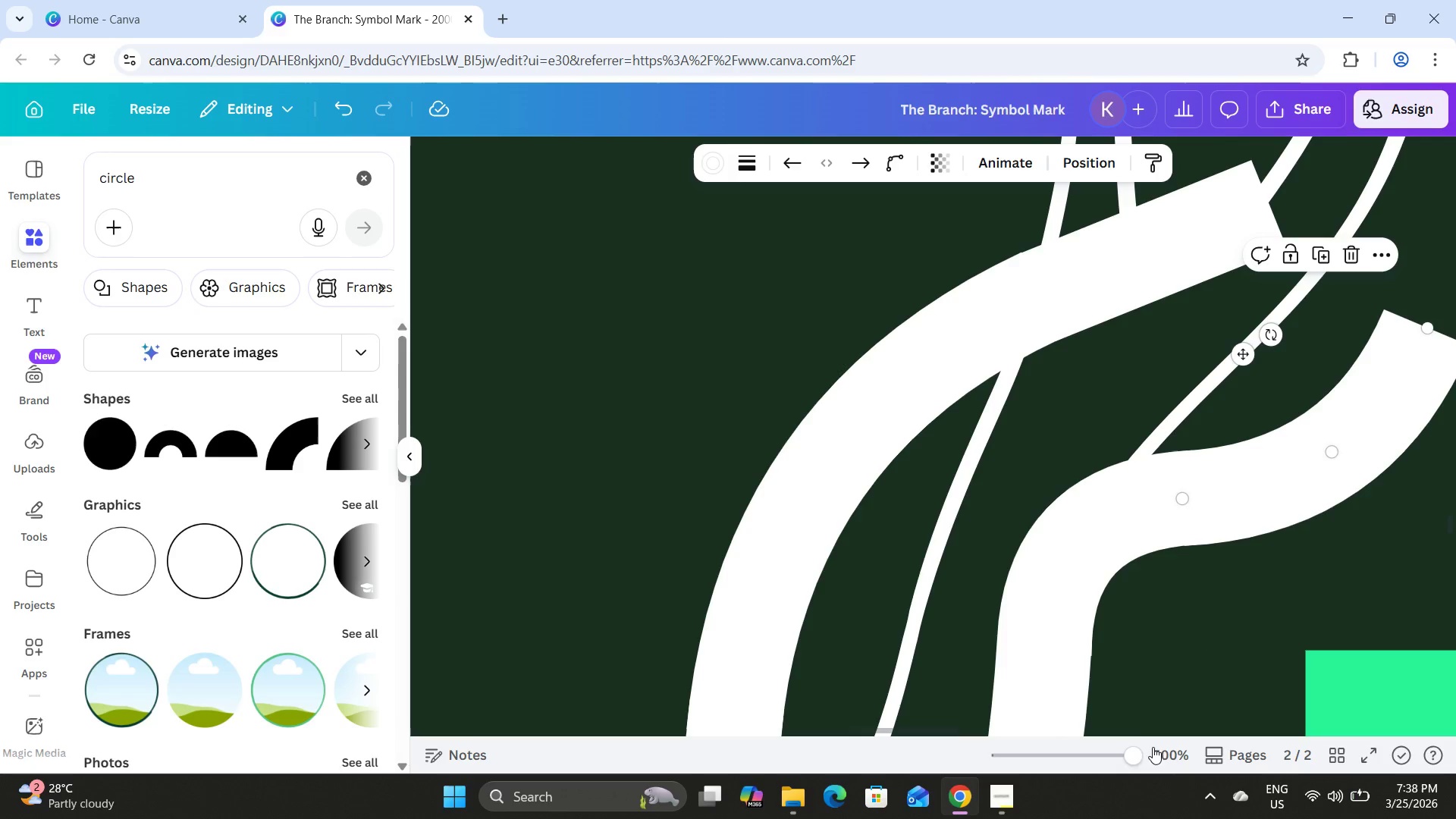 
left_click_drag(start_coordinate=[1135, 752], to_coordinate=[1094, 738])
 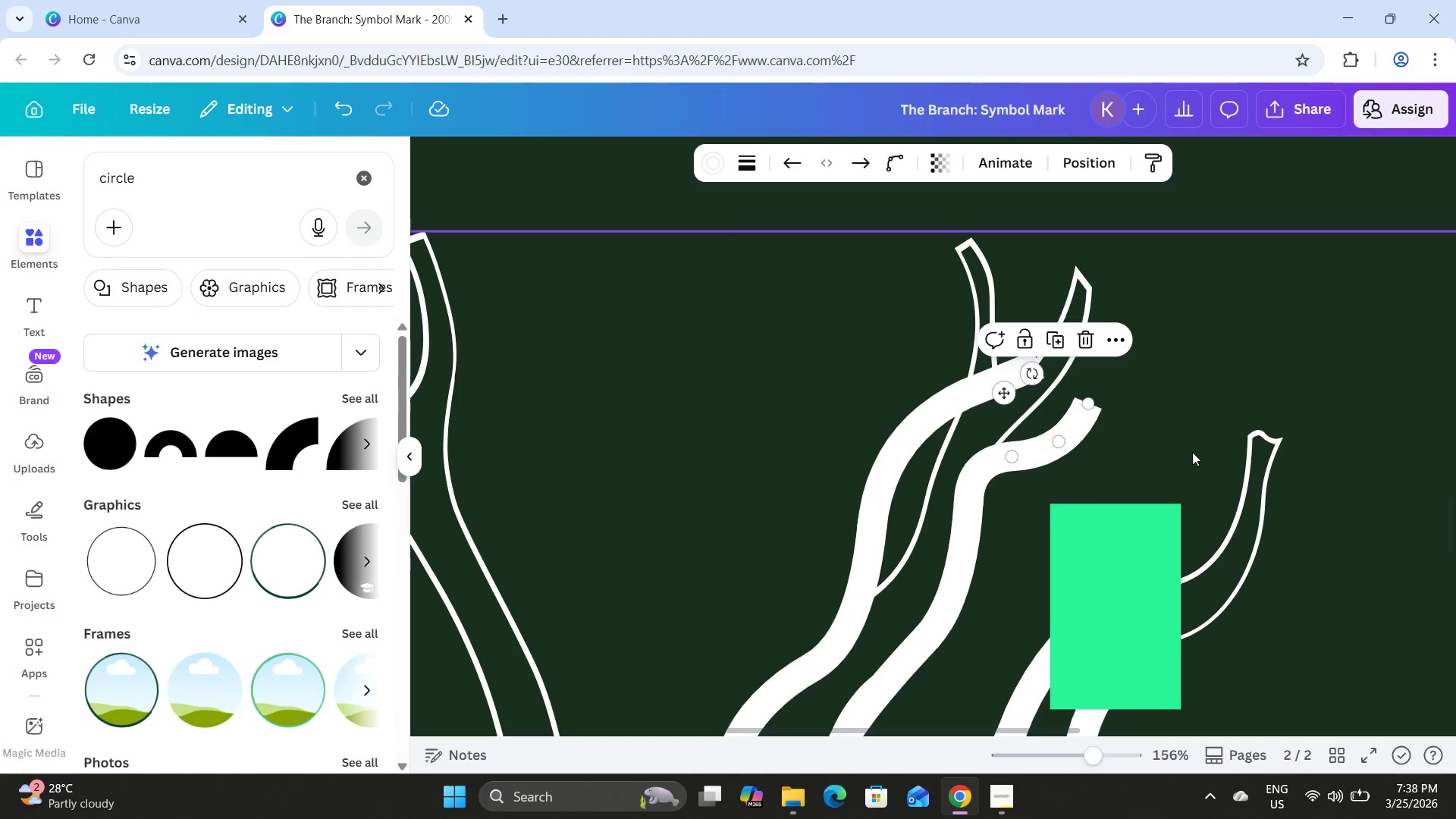 
scroll: coordinate [1175, 419], scroll_direction: up, amount: 1.0
 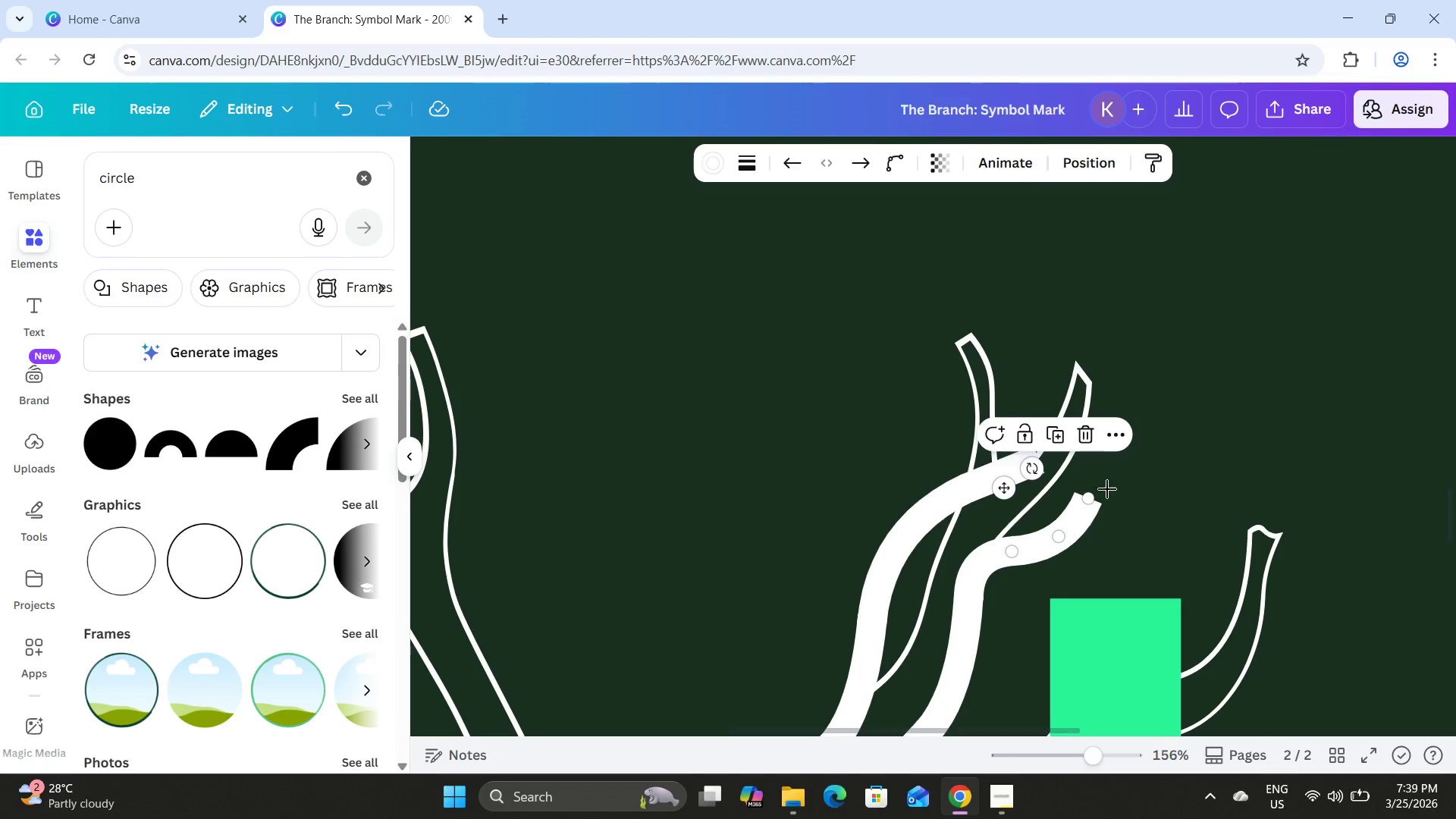 
left_click([1194, 426])
 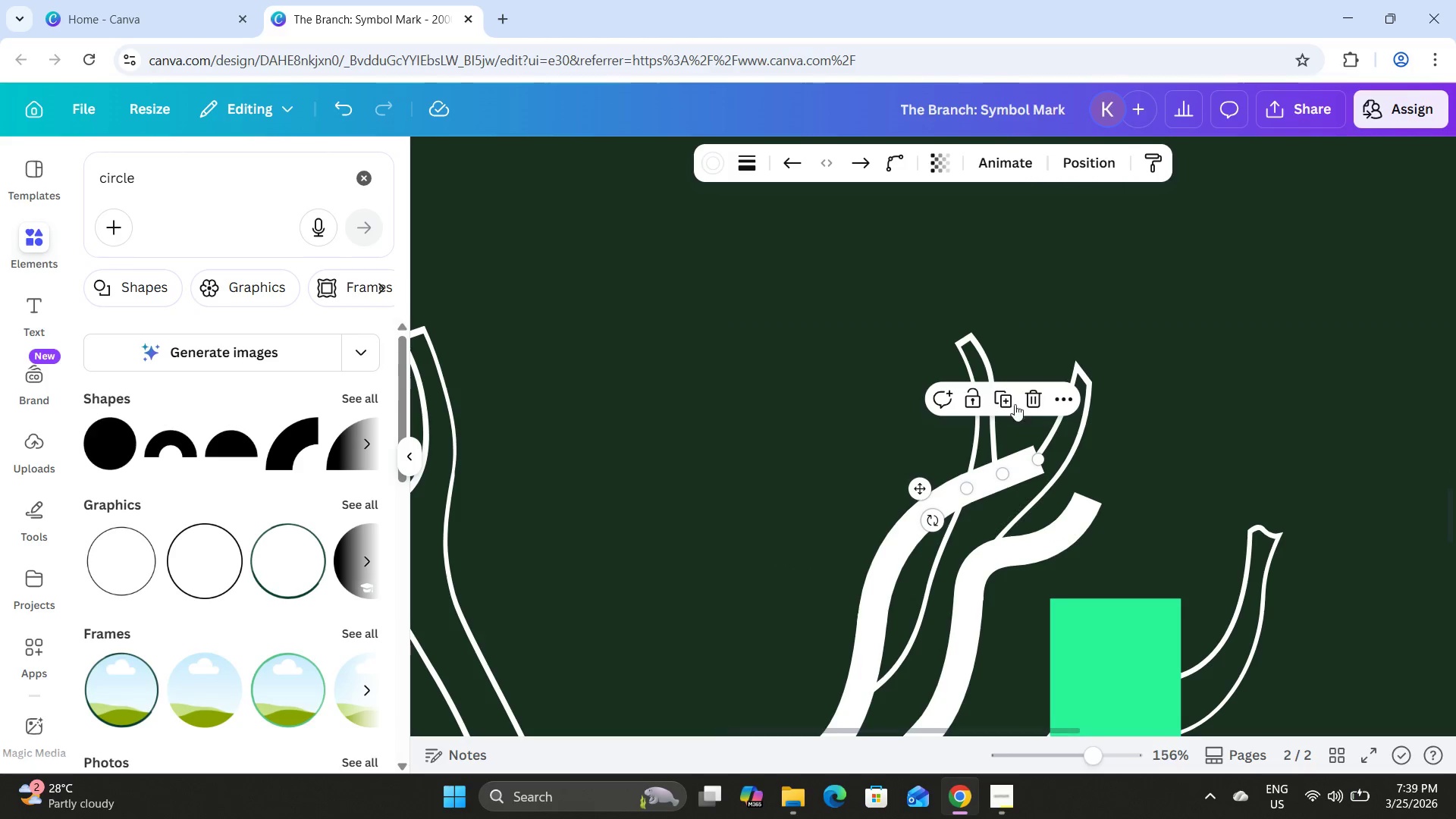 
left_click_drag(start_coordinate=[1040, 495], to_coordinate=[1122, 450])
 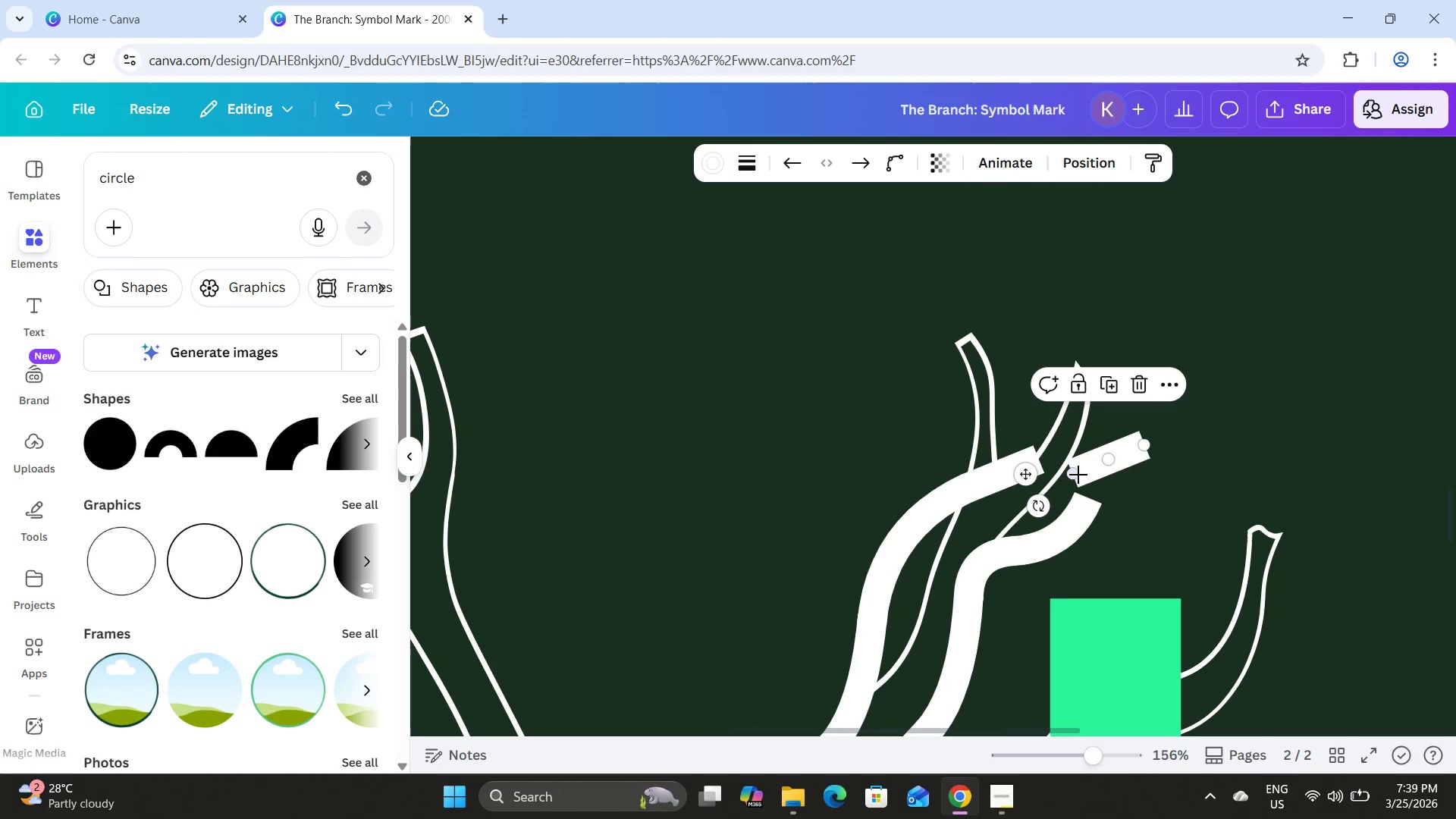 
left_click_drag(start_coordinate=[1073, 472], to_coordinate=[1090, 500])
 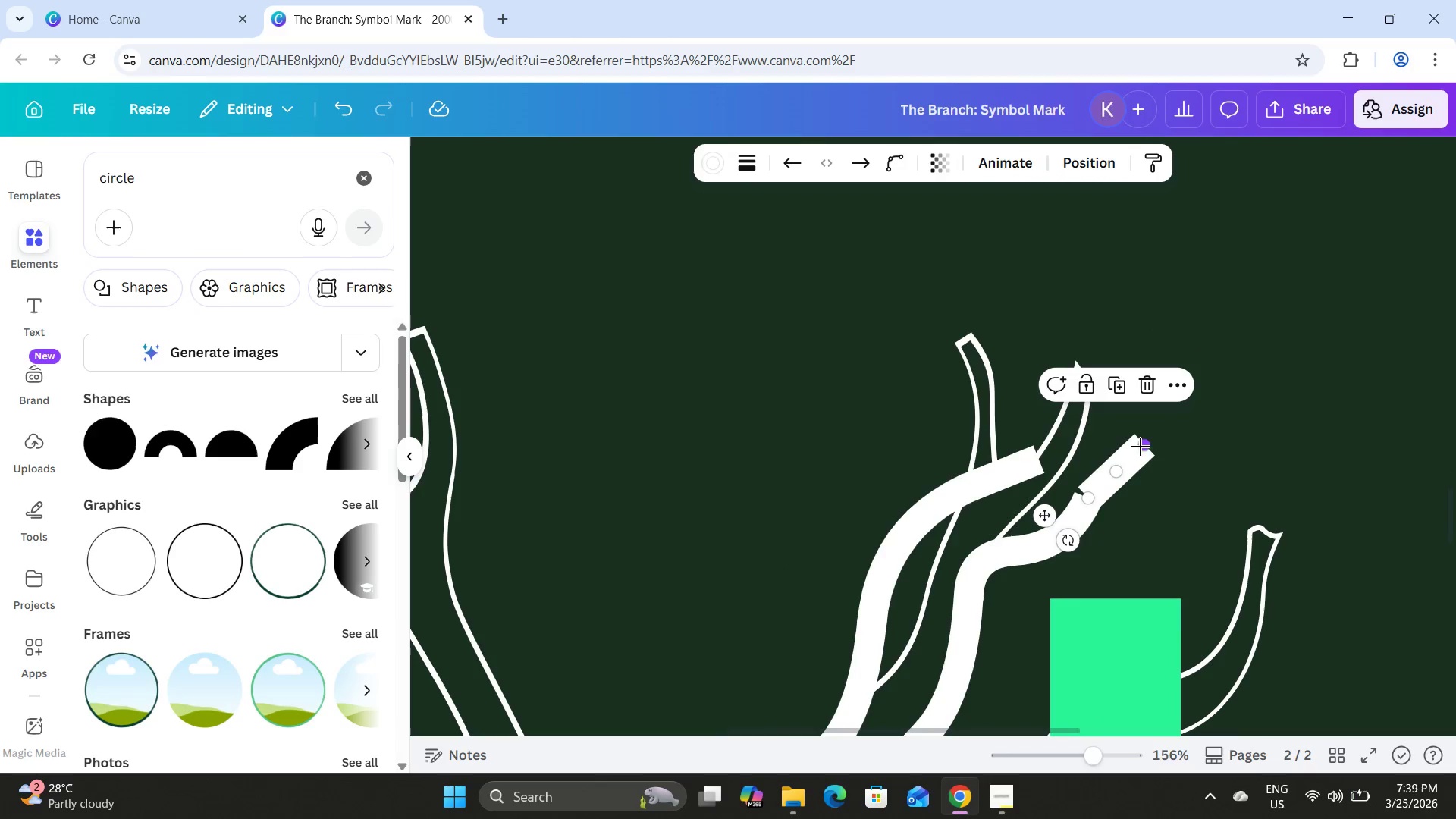 
left_click_drag(start_coordinate=[1144, 449], to_coordinate=[1118, 435])
 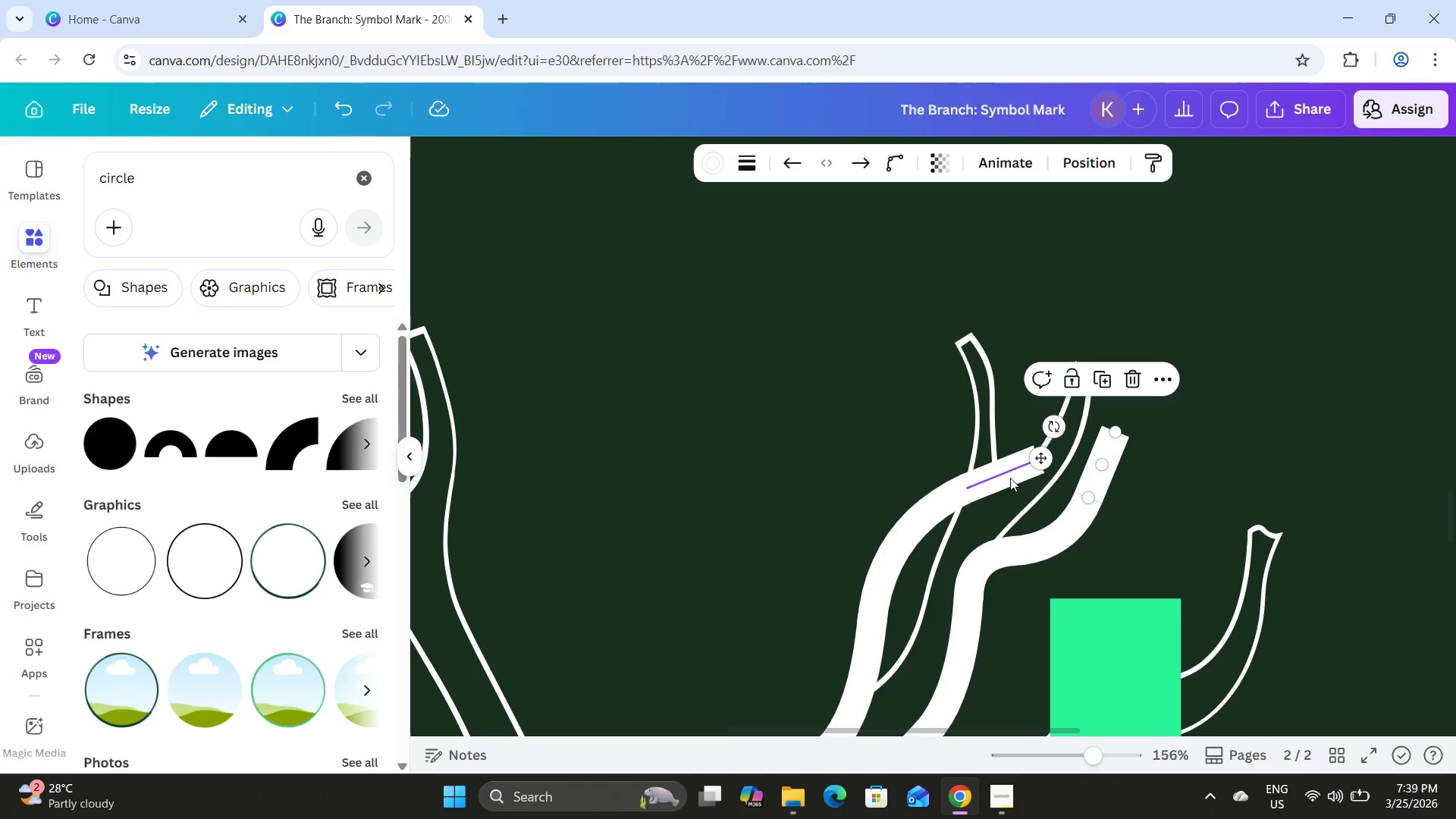 
left_click([1007, 478])
 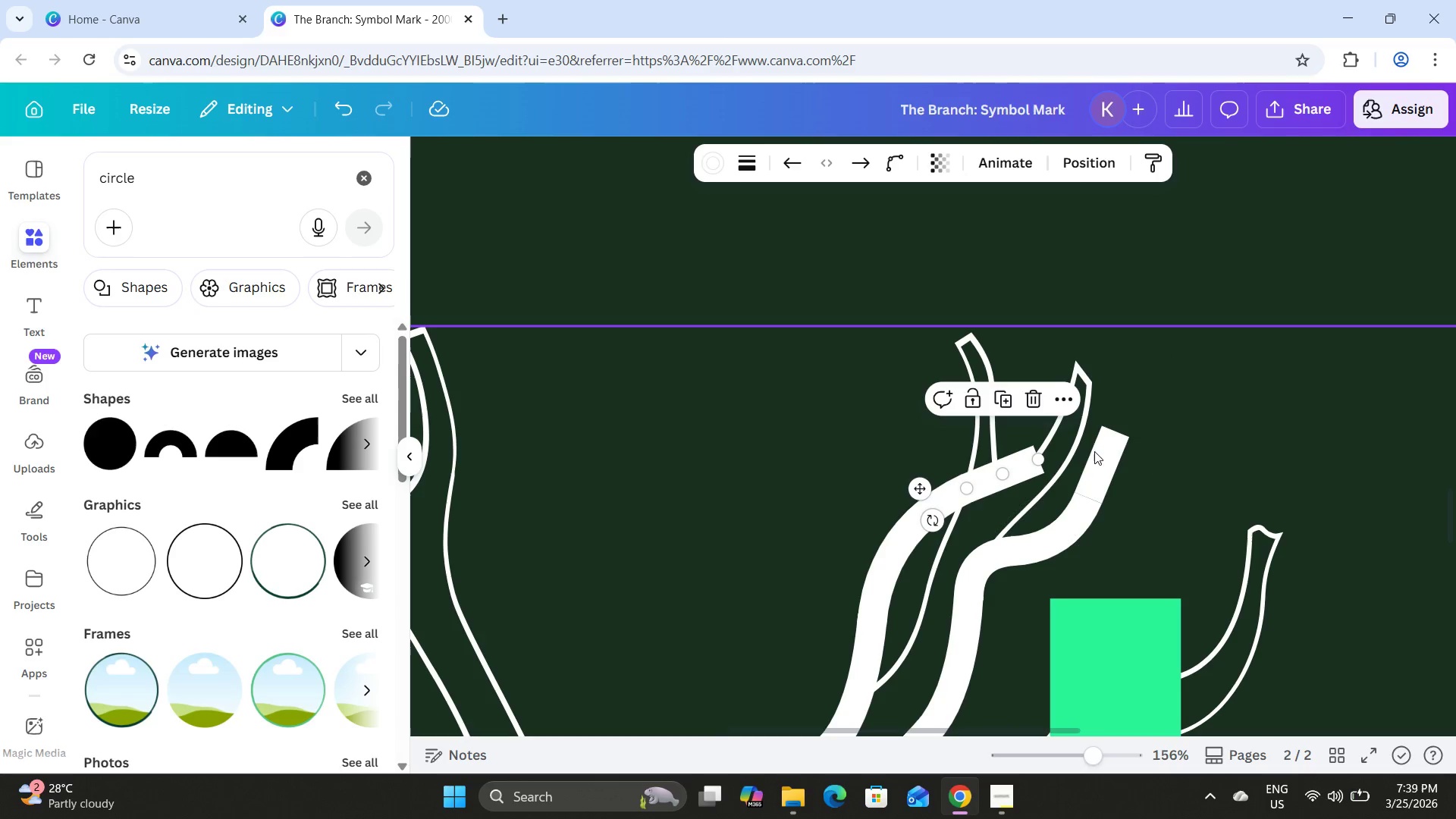 
left_click([1097, 450])
 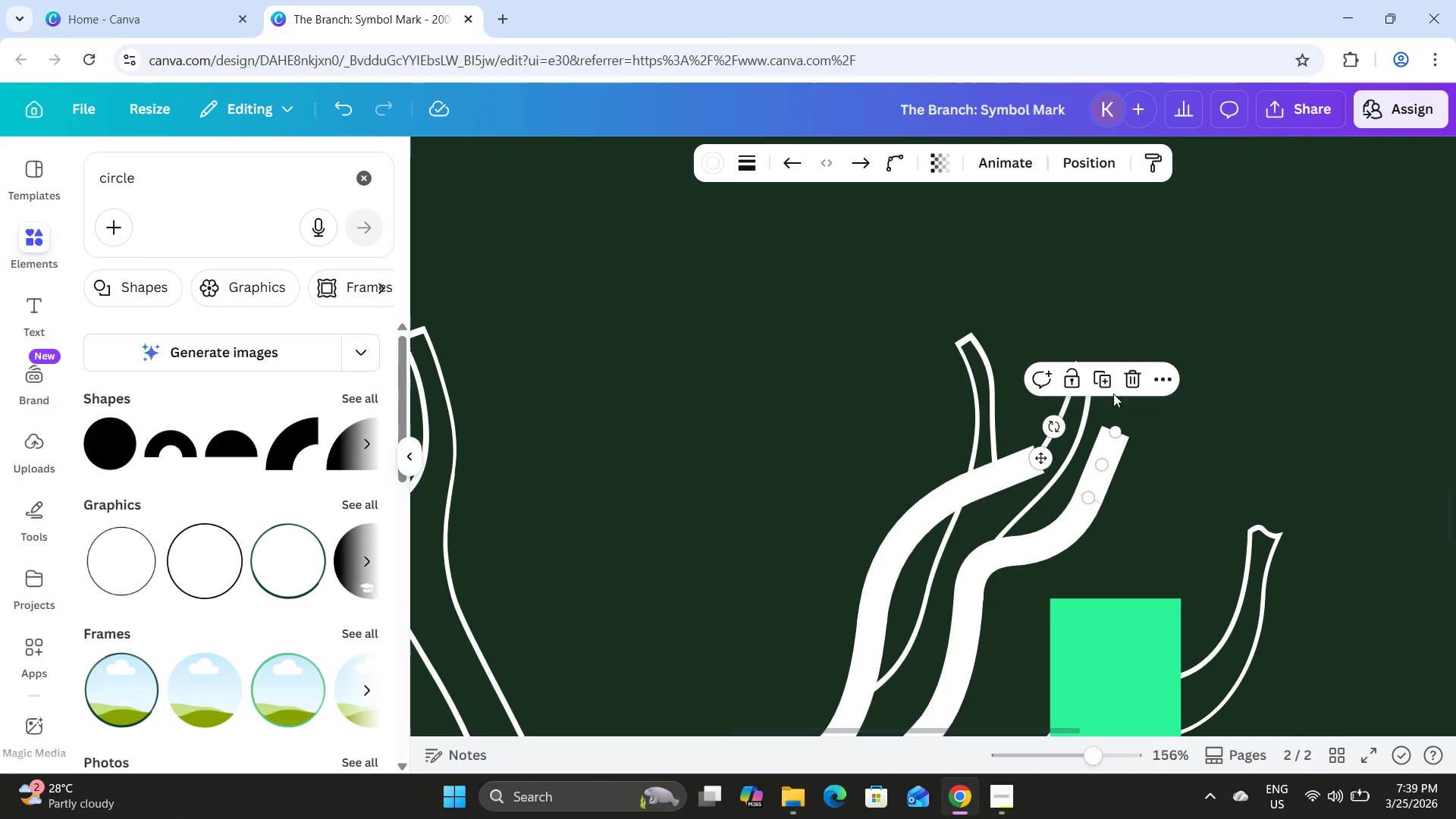 
left_click([1098, 372])
 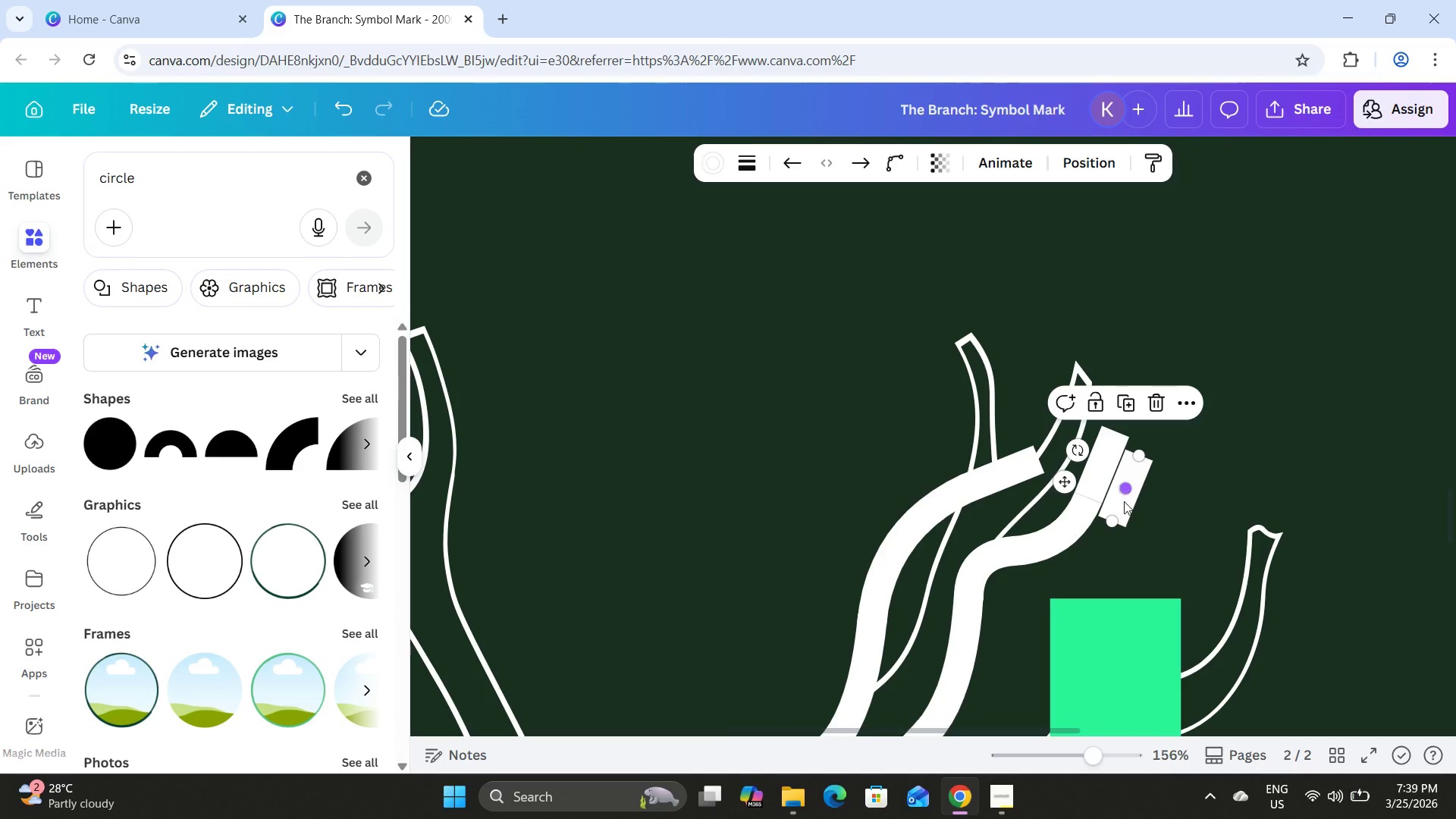 
left_click_drag(start_coordinate=[1125, 506], to_coordinate=[1070, 435])
 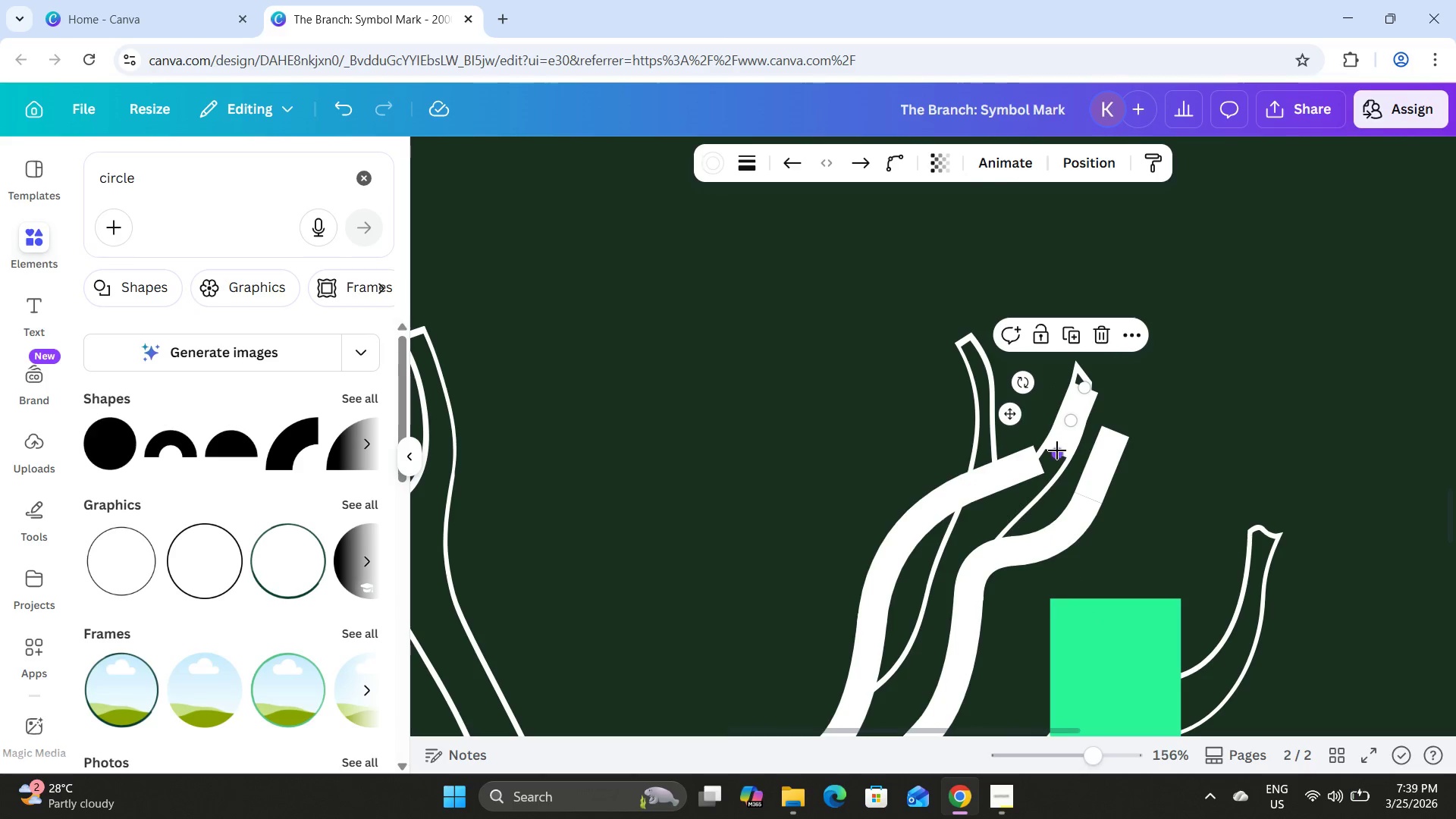 
left_click_drag(start_coordinate=[1057, 455], to_coordinate=[1043, 458])
 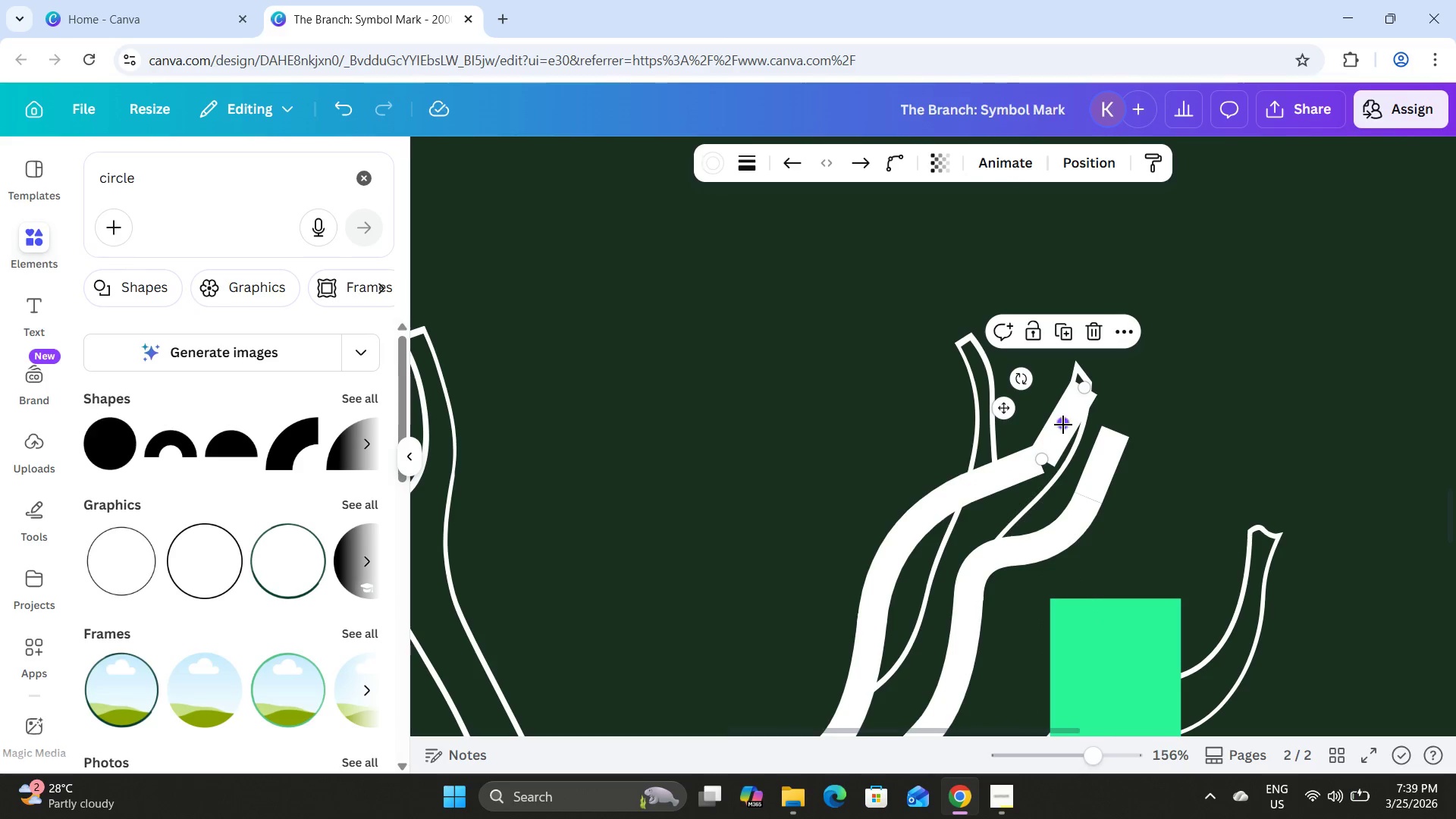 
left_click_drag(start_coordinate=[1063, 425], to_coordinate=[1076, 435])
 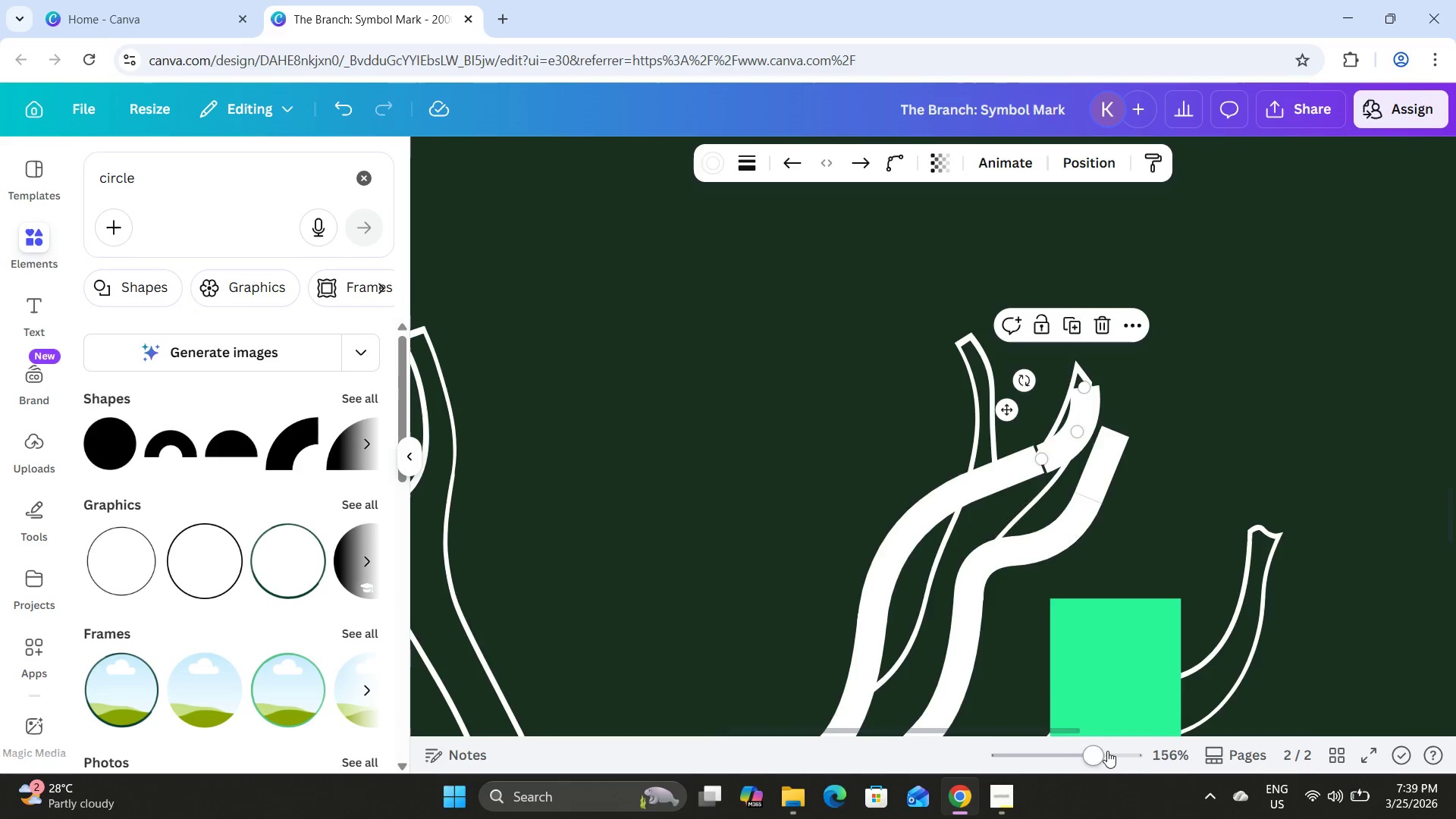 
left_click_drag(start_coordinate=[1107, 751], to_coordinate=[1150, 753])
 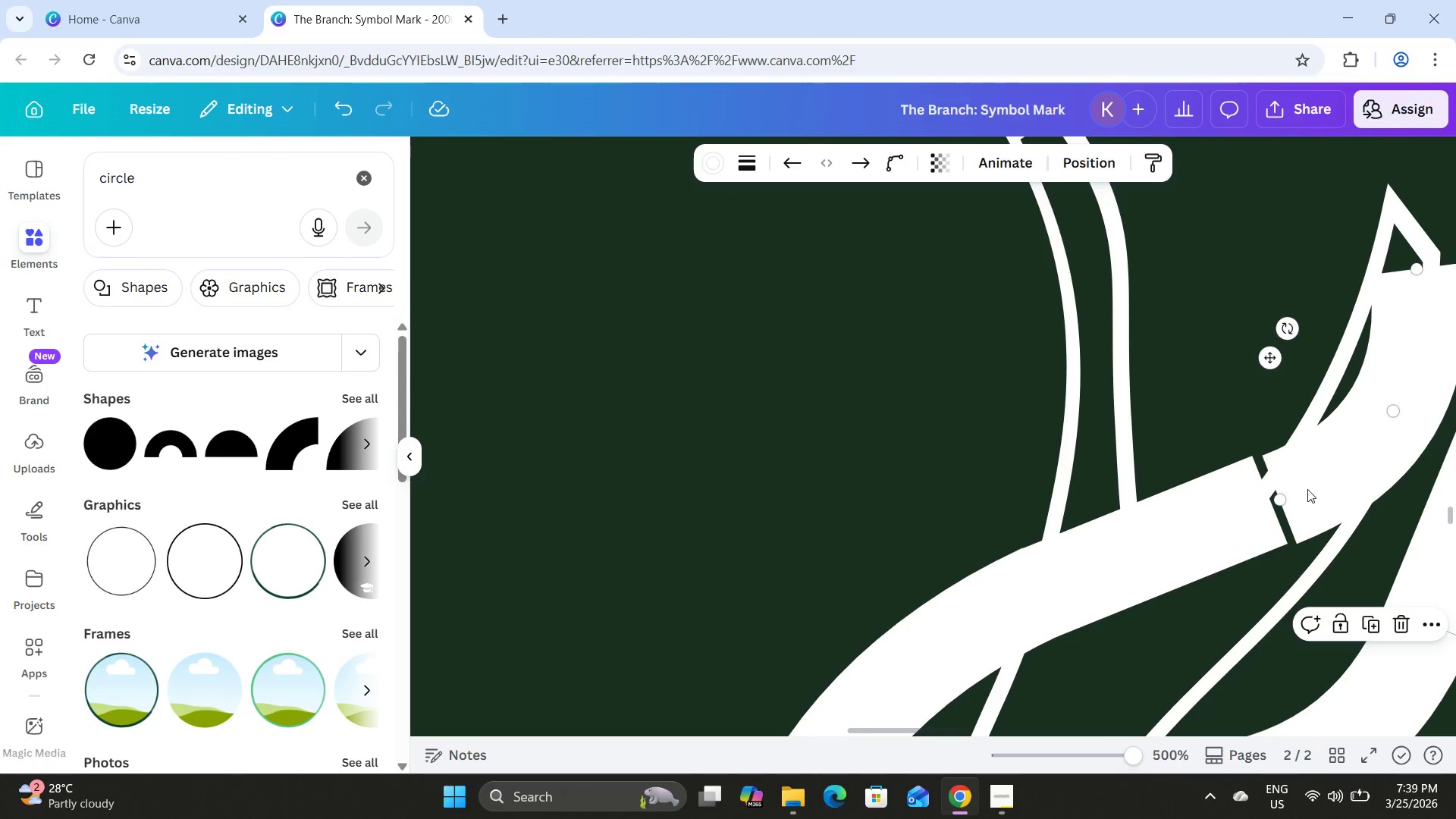 
left_click_drag(start_coordinate=[1308, 487], to_coordinate=[1299, 486])
 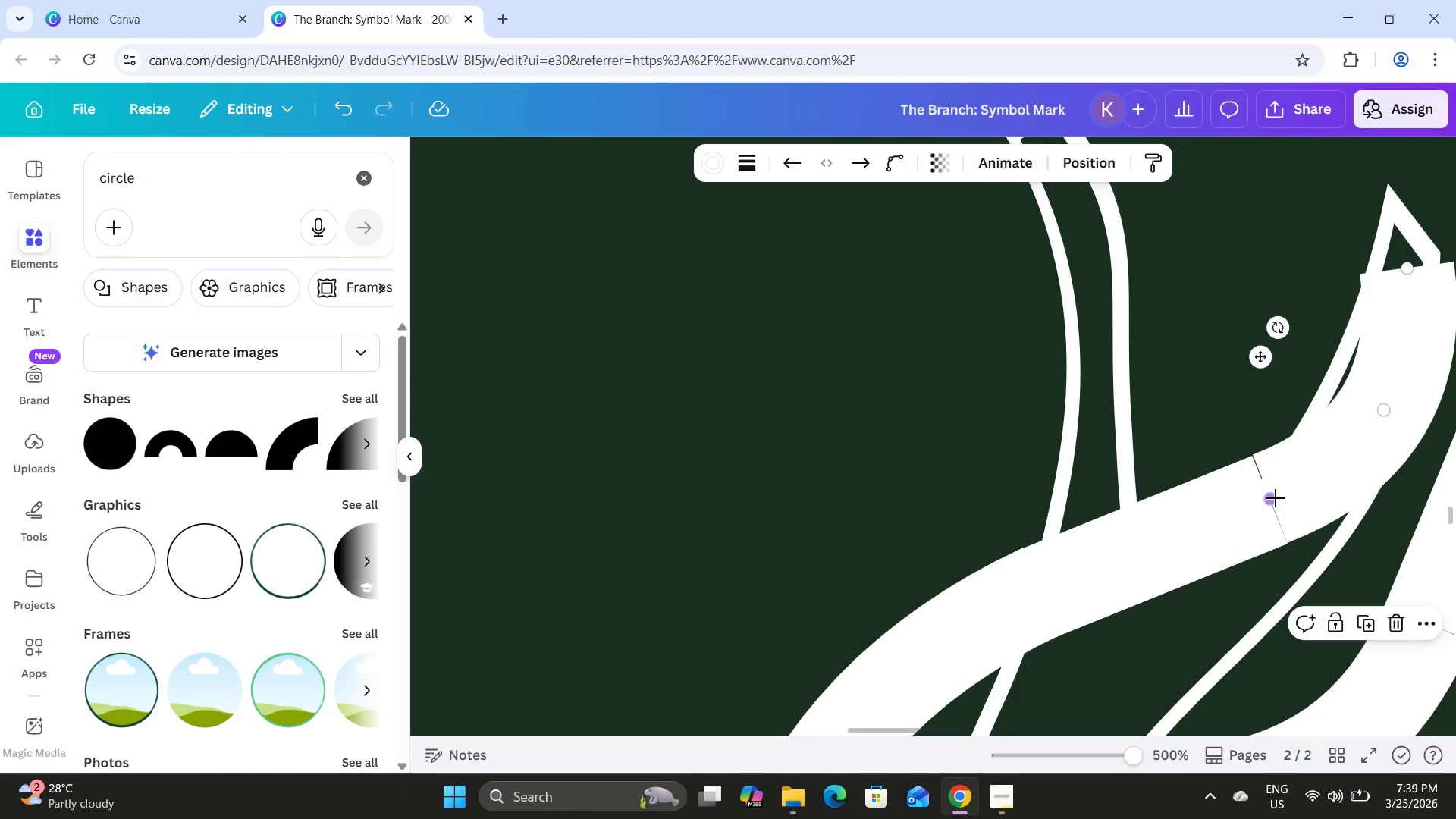 
left_click_drag(start_coordinate=[1275, 498], to_coordinate=[1268, 505])
 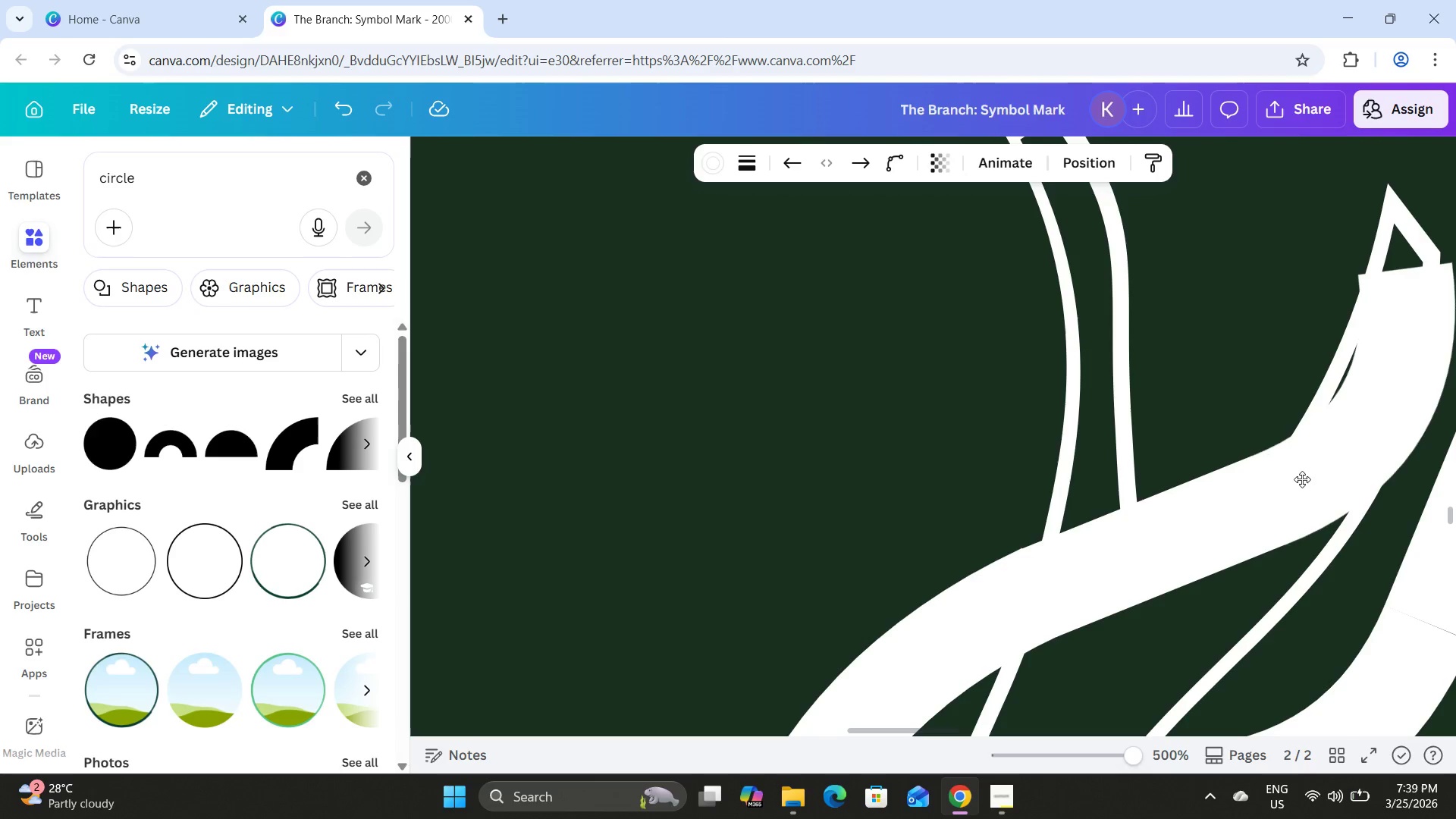 
wait(7.02)
 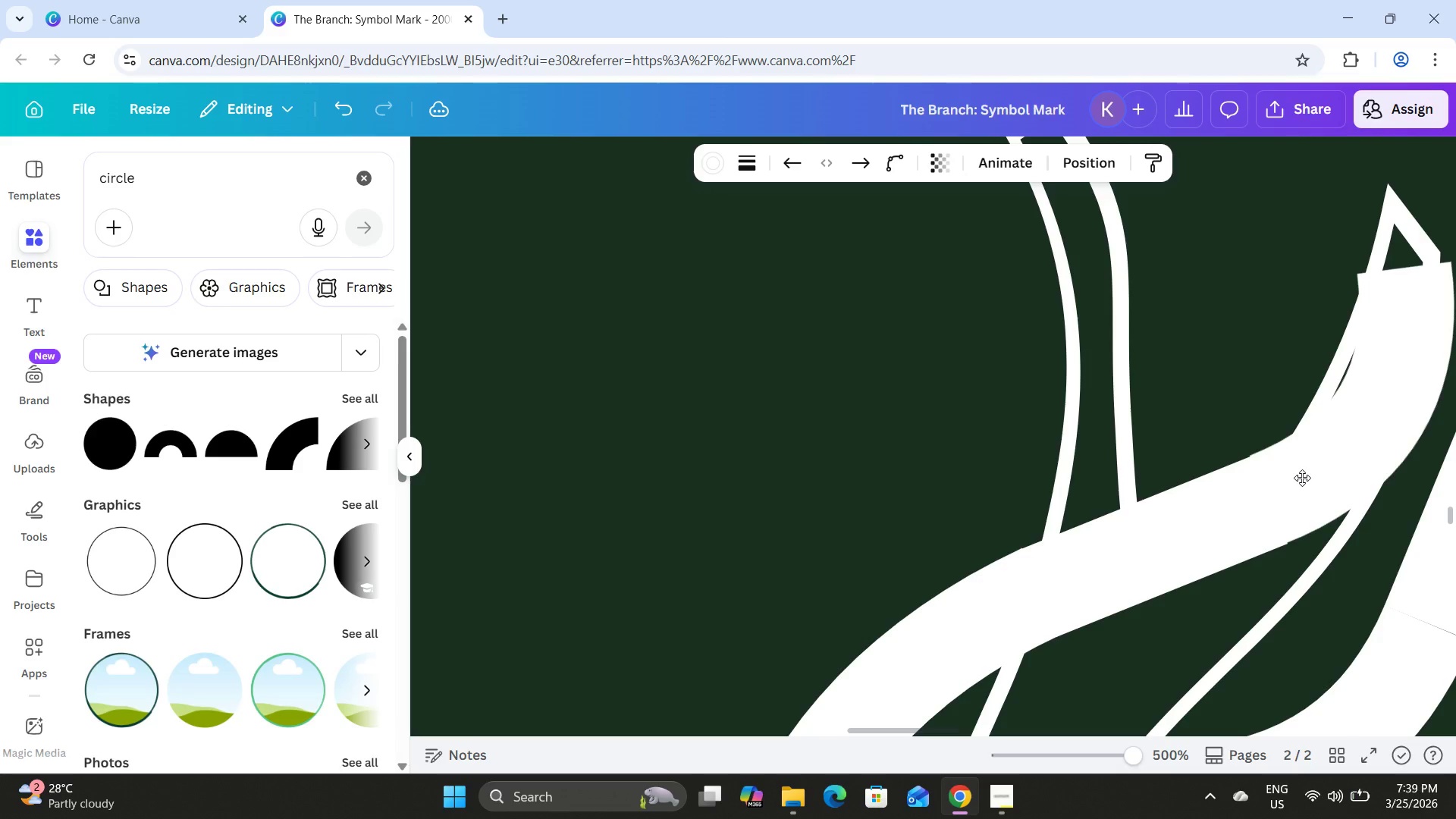 
left_click([821, 392])
 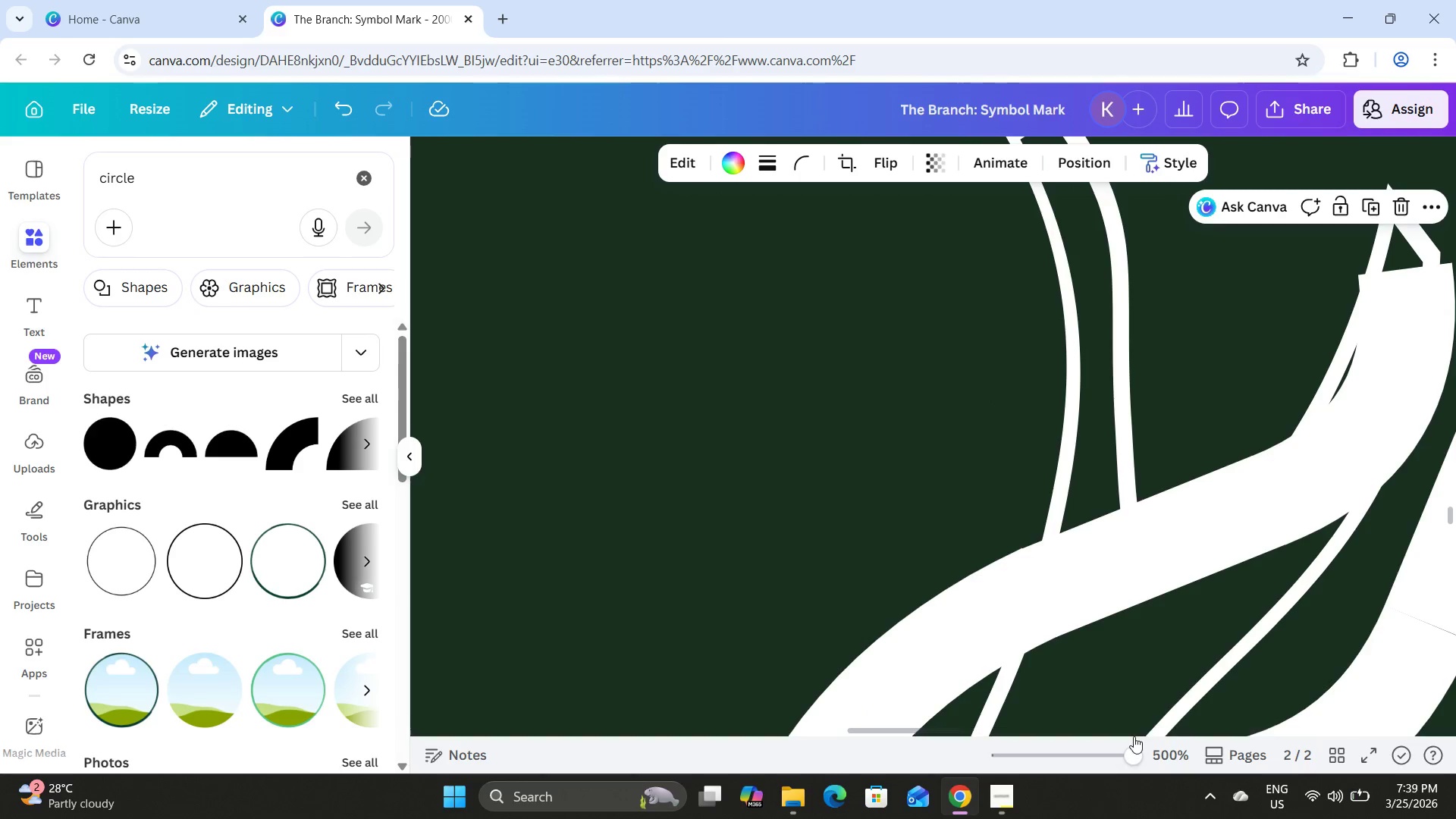 
left_click_drag(start_coordinate=[1131, 745], to_coordinate=[1095, 735])
 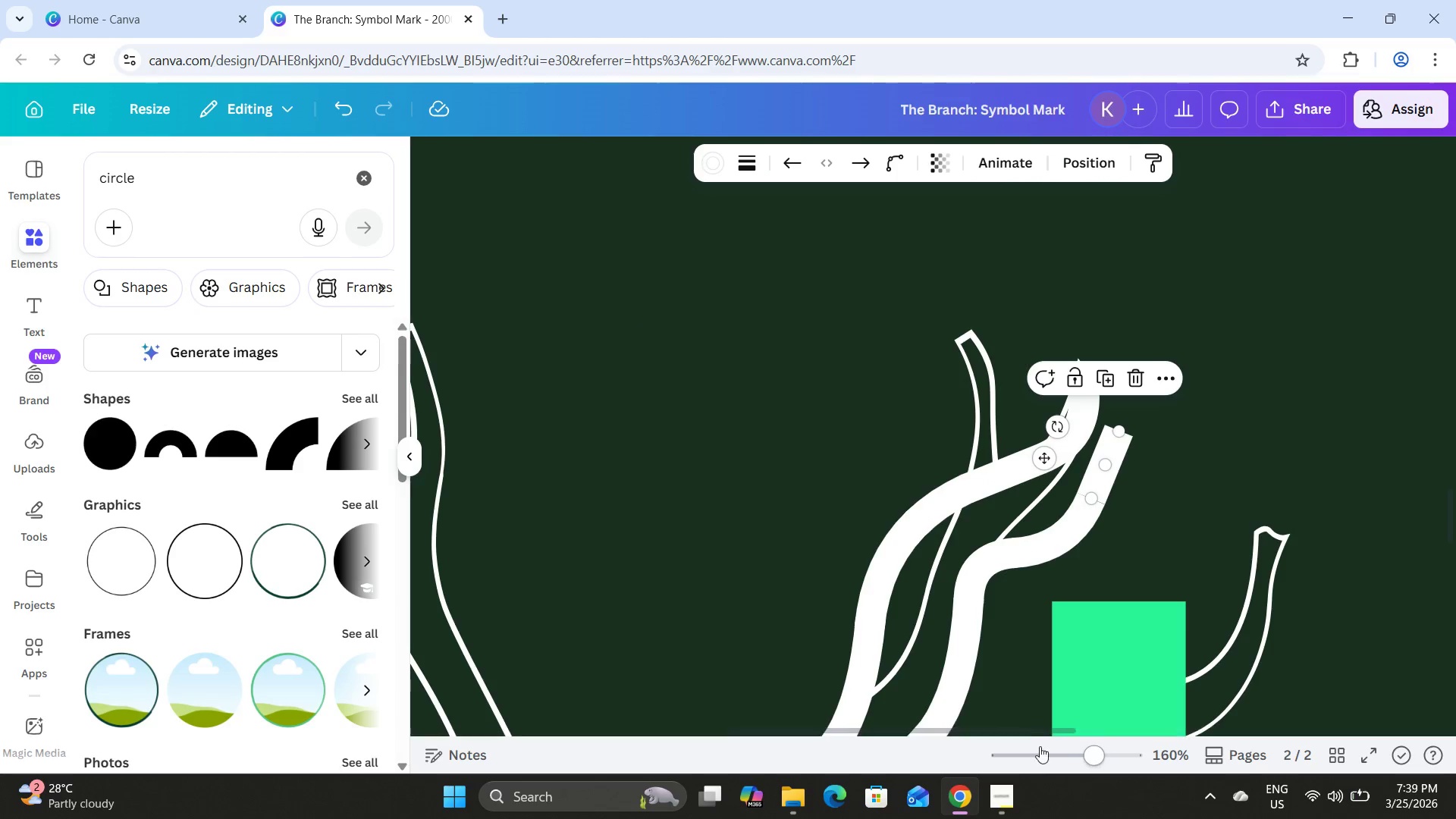 
left_click_drag(start_coordinate=[1086, 748], to_coordinate=[1136, 752])
 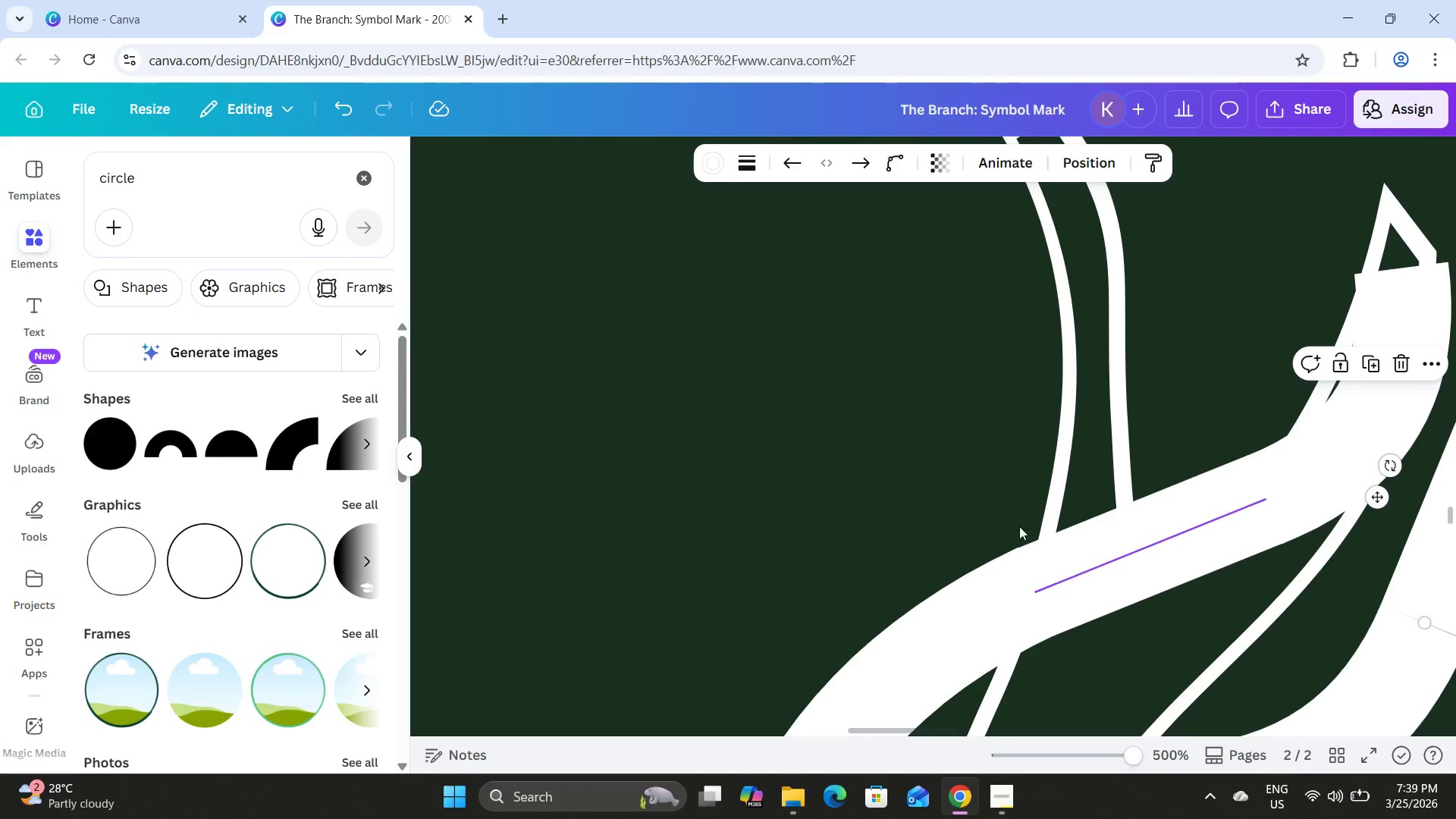 
scroll: coordinate [1009, 514], scroll_direction: down, amount: 2.0
 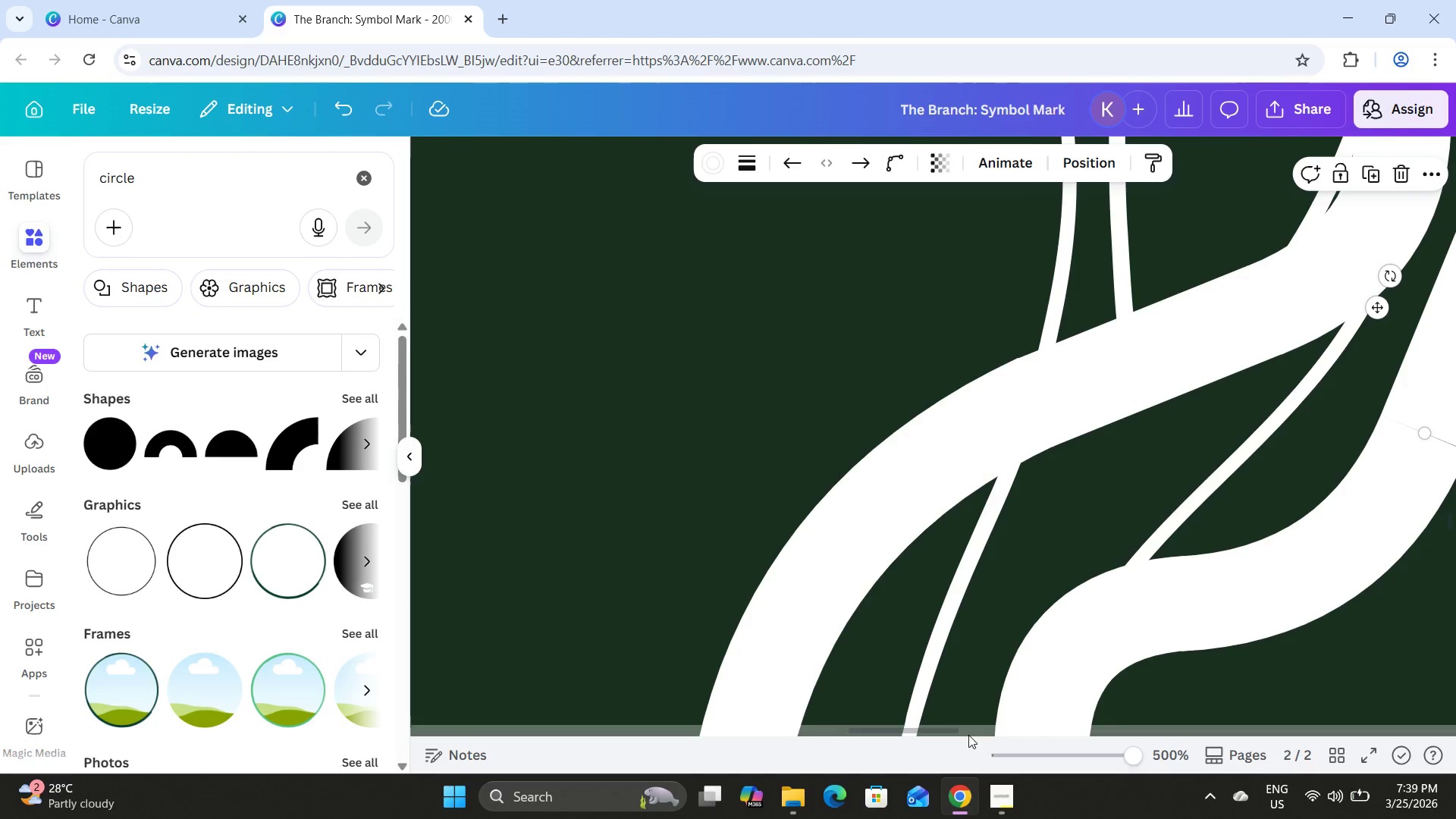 
left_click_drag(start_coordinate=[949, 736], to_coordinate=[955, 736])
 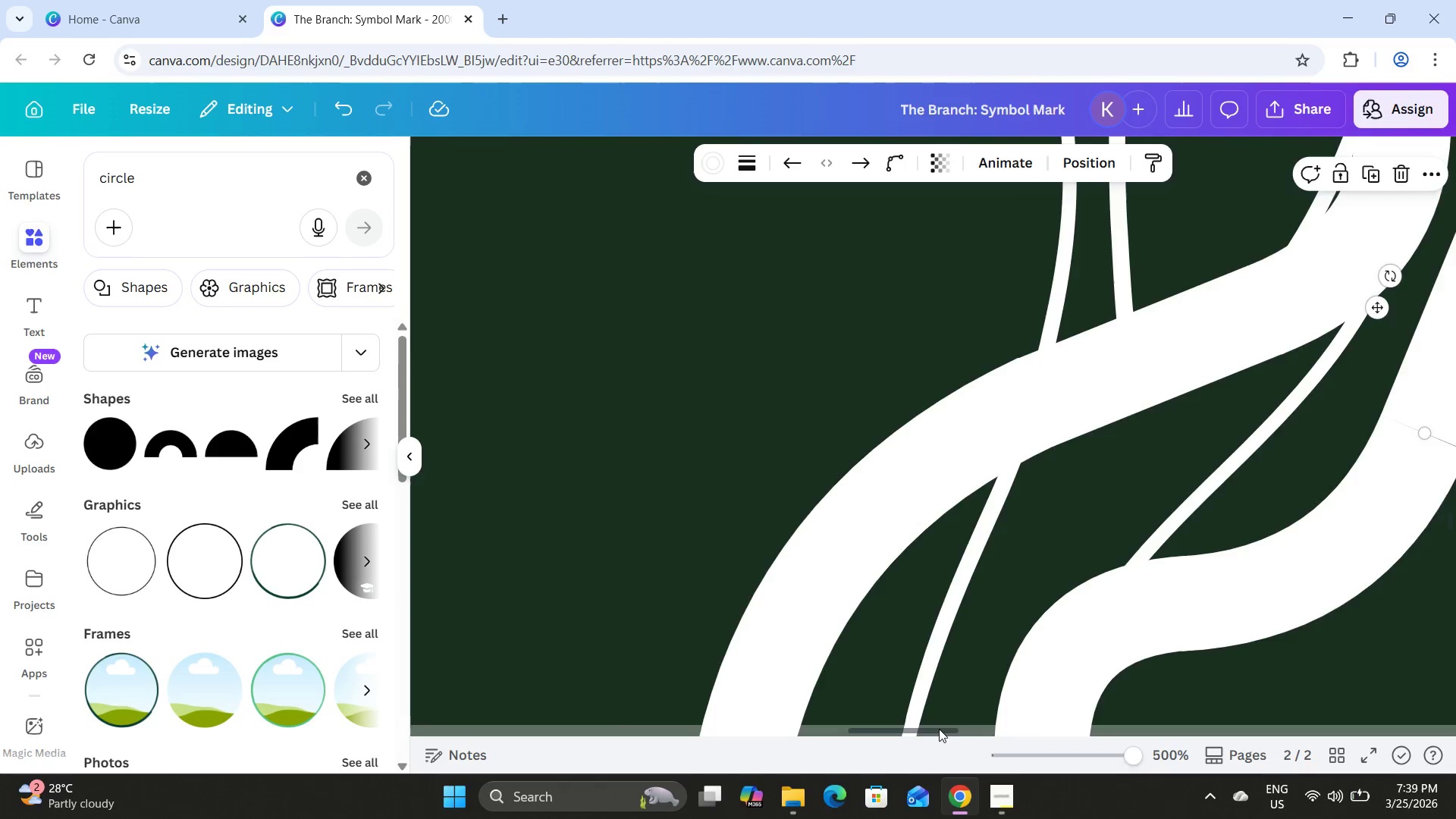 
left_click_drag(start_coordinate=[939, 729], to_coordinate=[996, 729])
 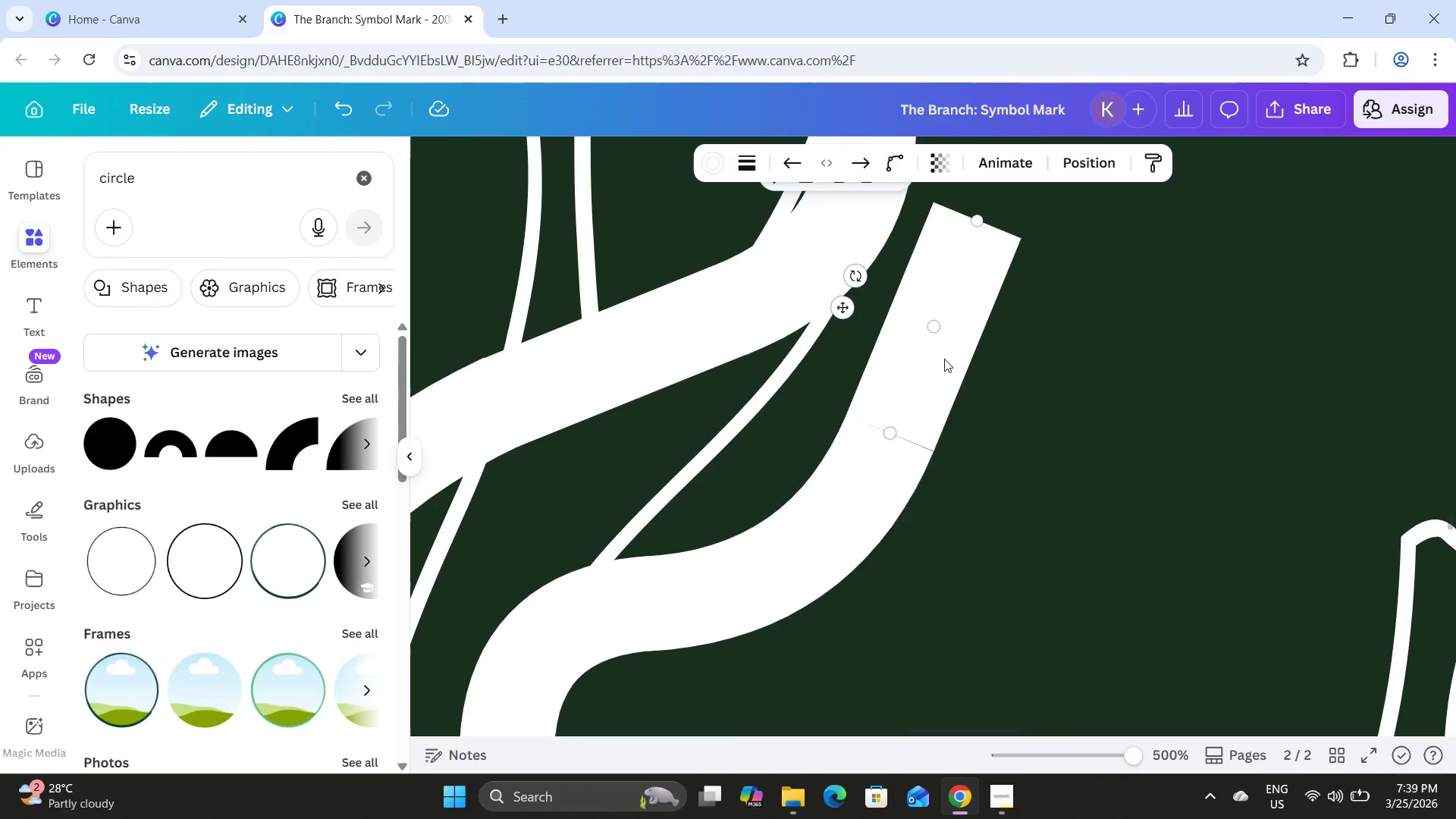 
left_click([943, 359])
 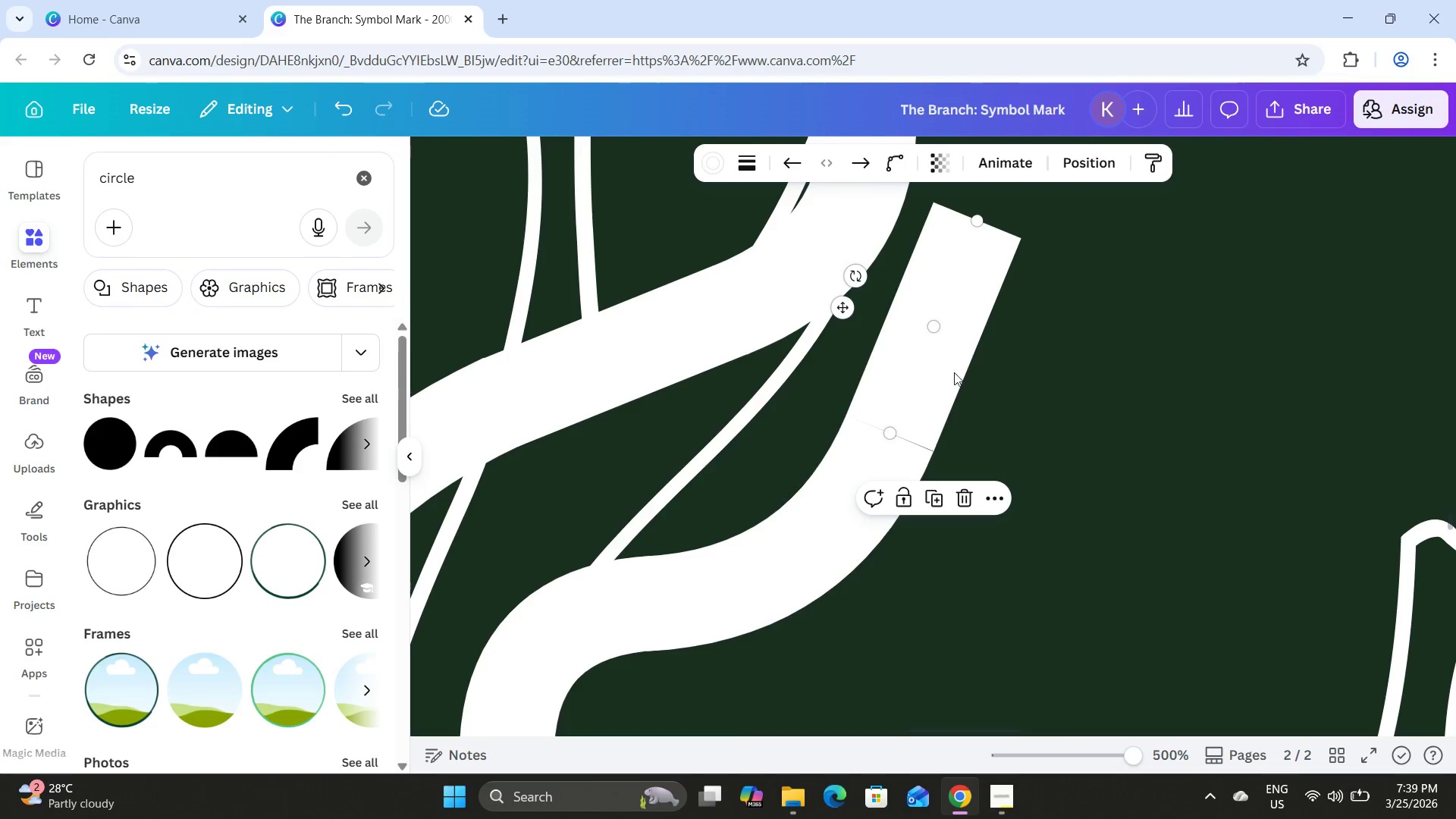 
left_click_drag(start_coordinate=[934, 389], to_coordinate=[932, 397])
 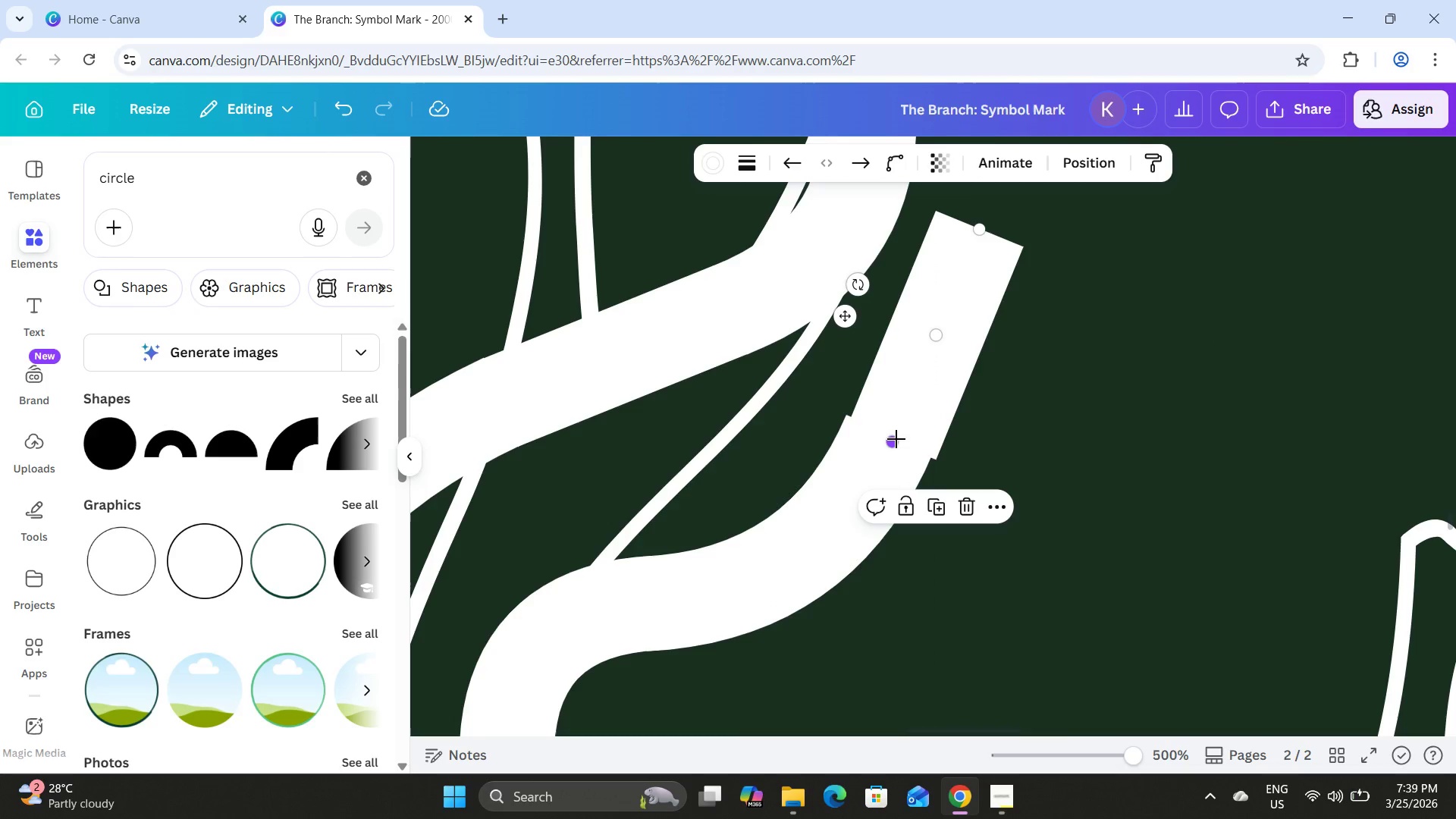 
left_click_drag(start_coordinate=[896, 439], to_coordinate=[887, 438])
 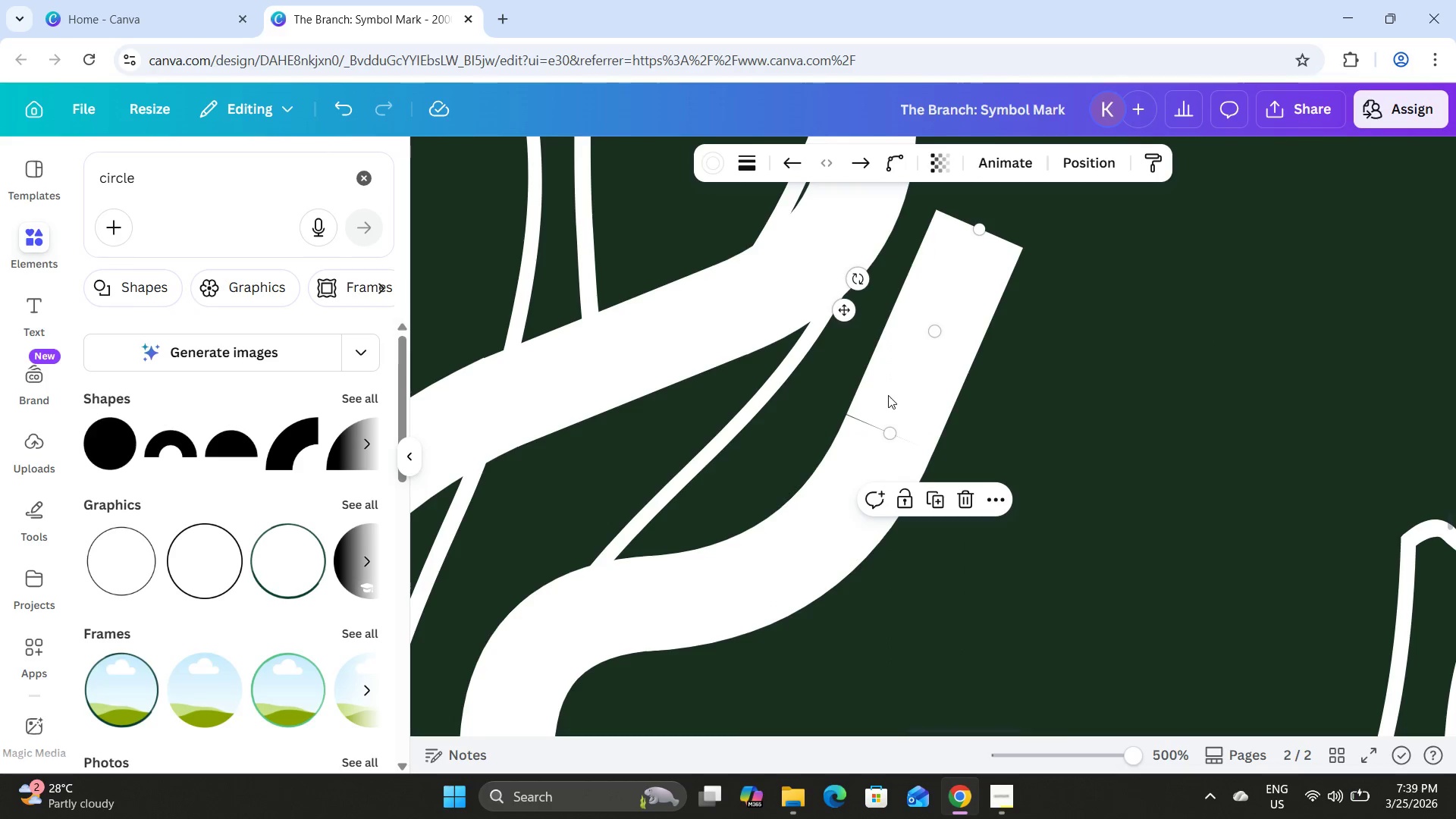 
left_click_drag(start_coordinate=[888, 395], to_coordinate=[886, 400])
 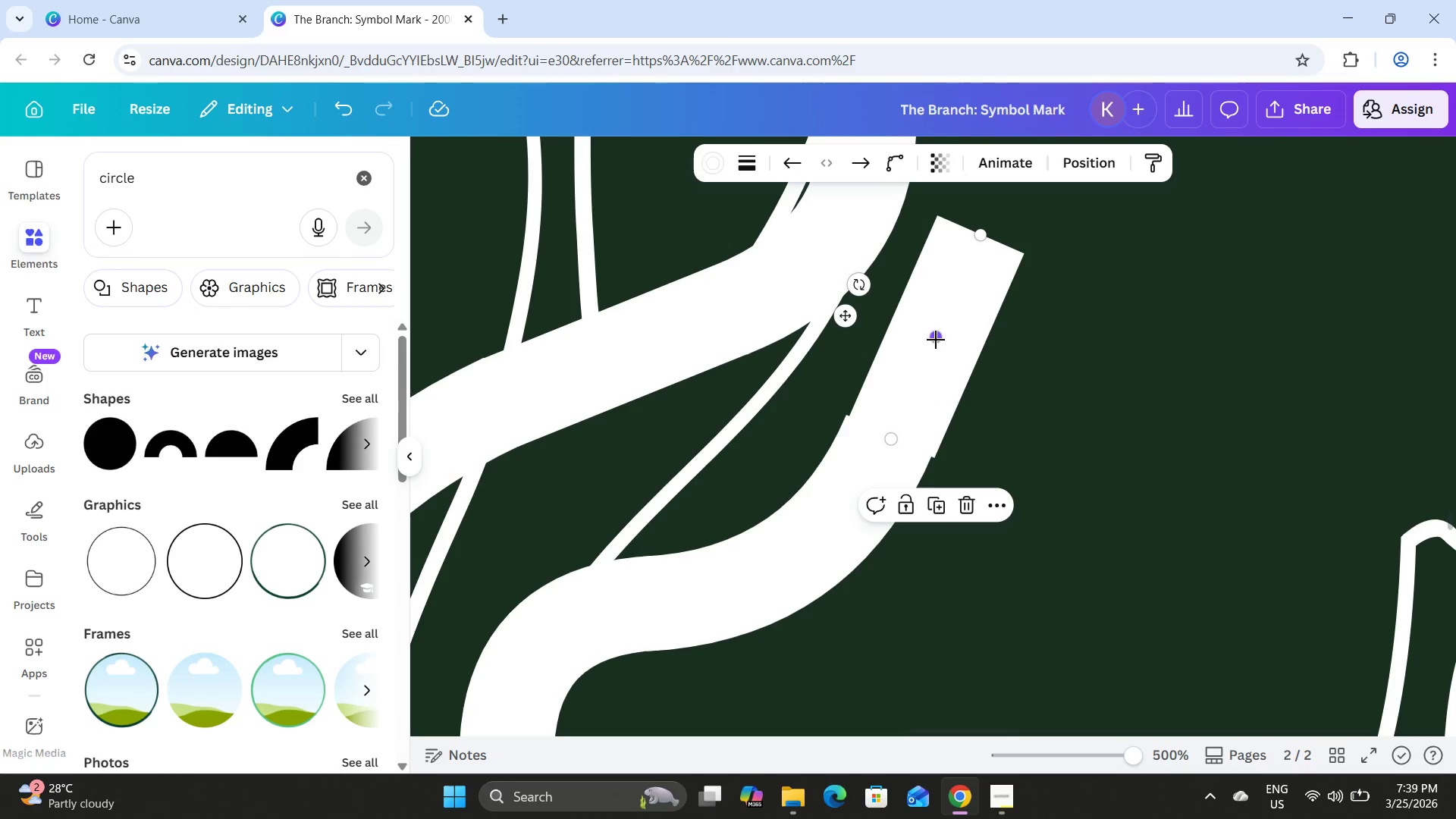 
left_click_drag(start_coordinate=[936, 340], to_coordinate=[933, 348])
 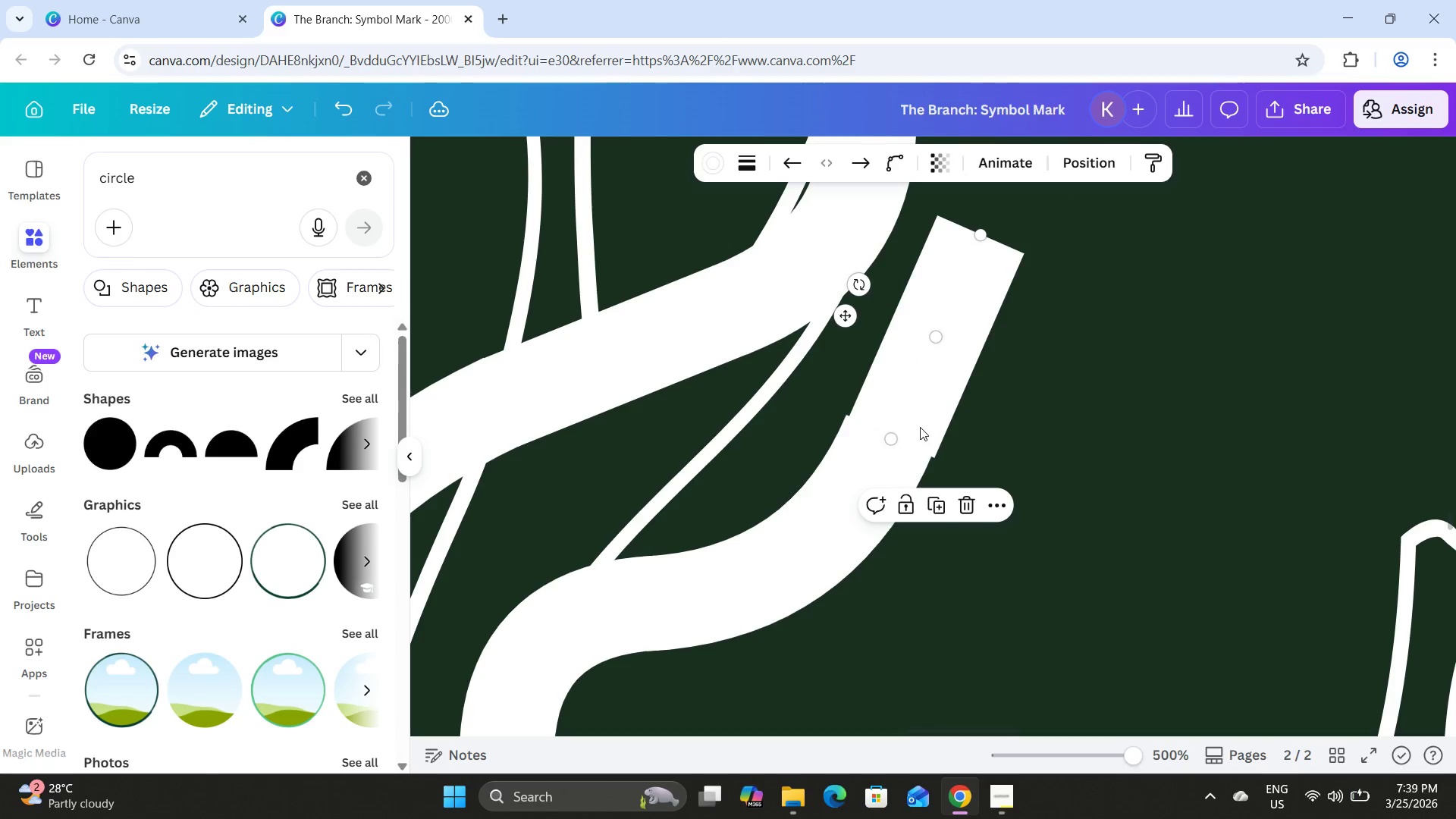 
left_click_drag(start_coordinate=[920, 427], to_coordinate=[916, 425])
 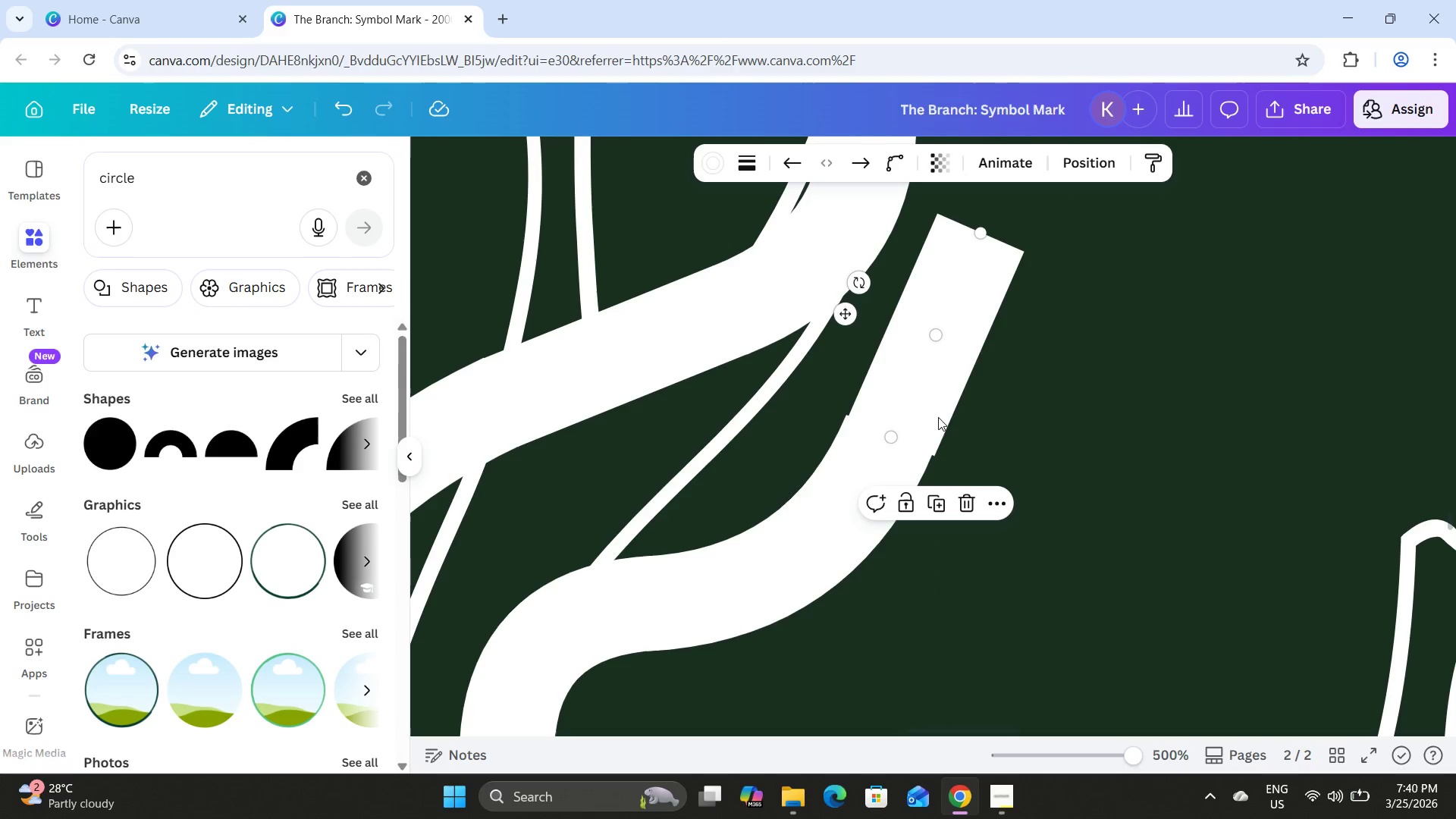 
left_click_drag(start_coordinate=[923, 400], to_coordinate=[917, 398])
 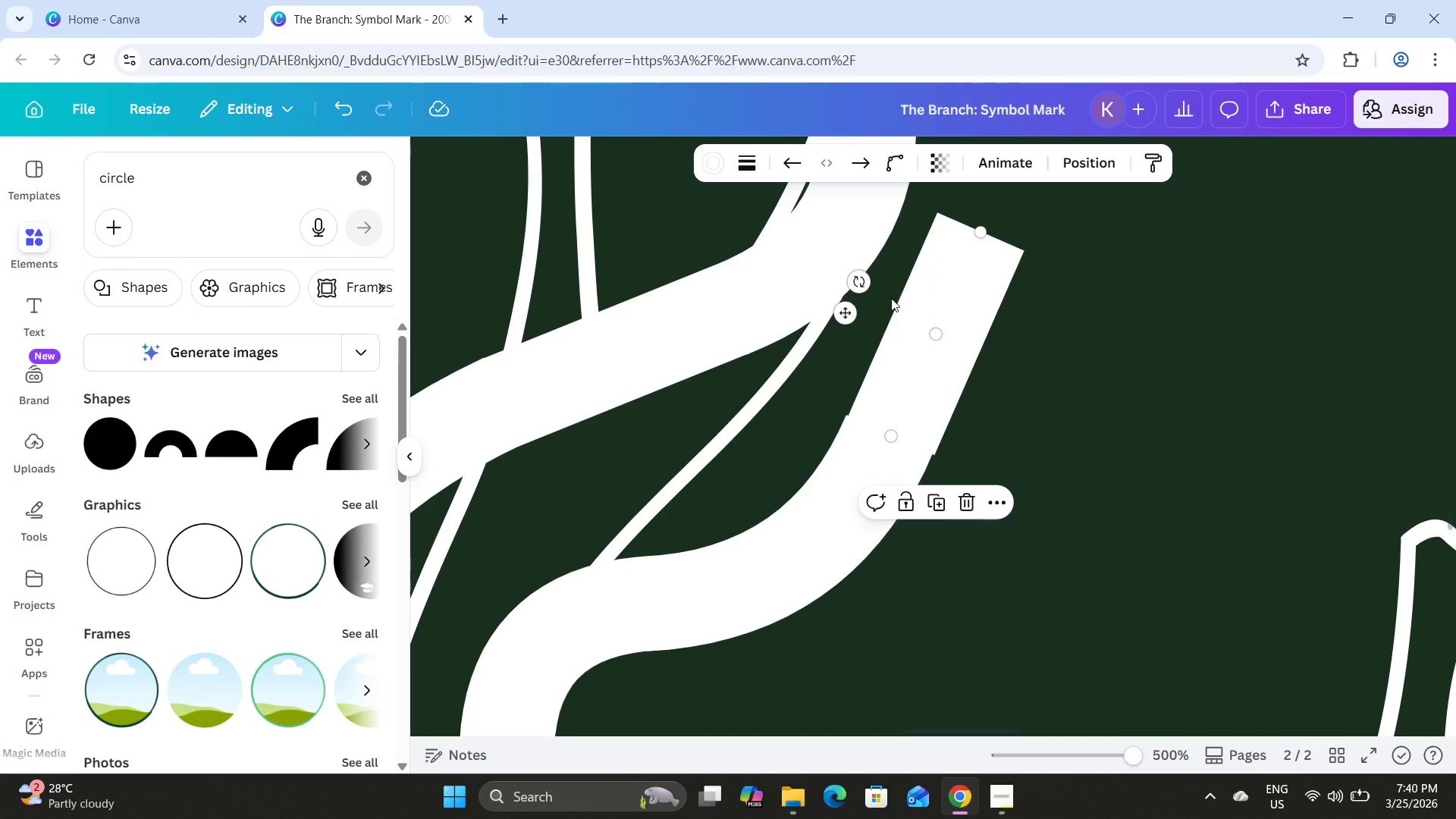 
left_click_drag(start_coordinate=[863, 281], to_coordinate=[859, 277])
 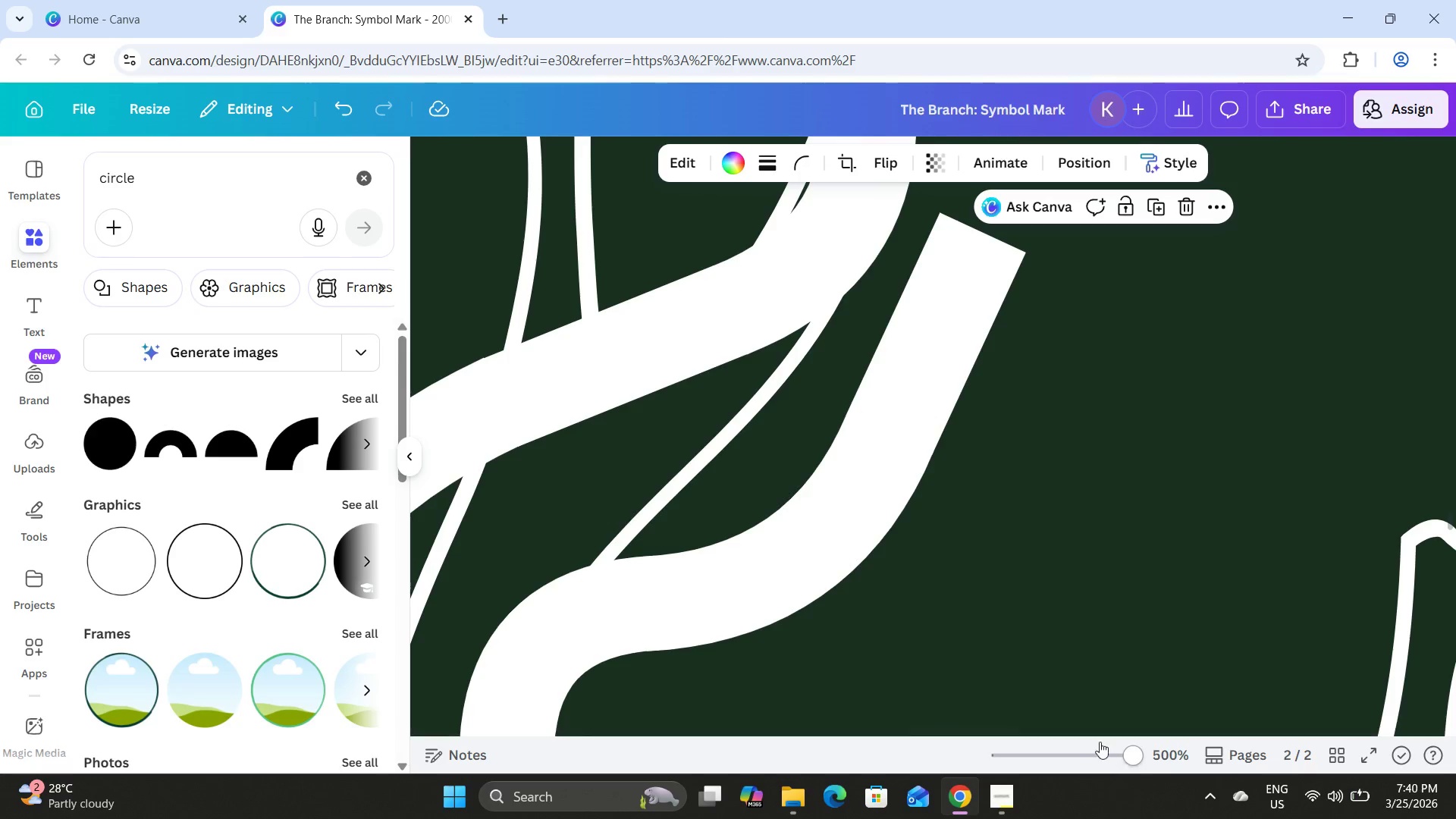 
left_click_drag(start_coordinate=[1115, 742], to_coordinate=[1084, 732])
 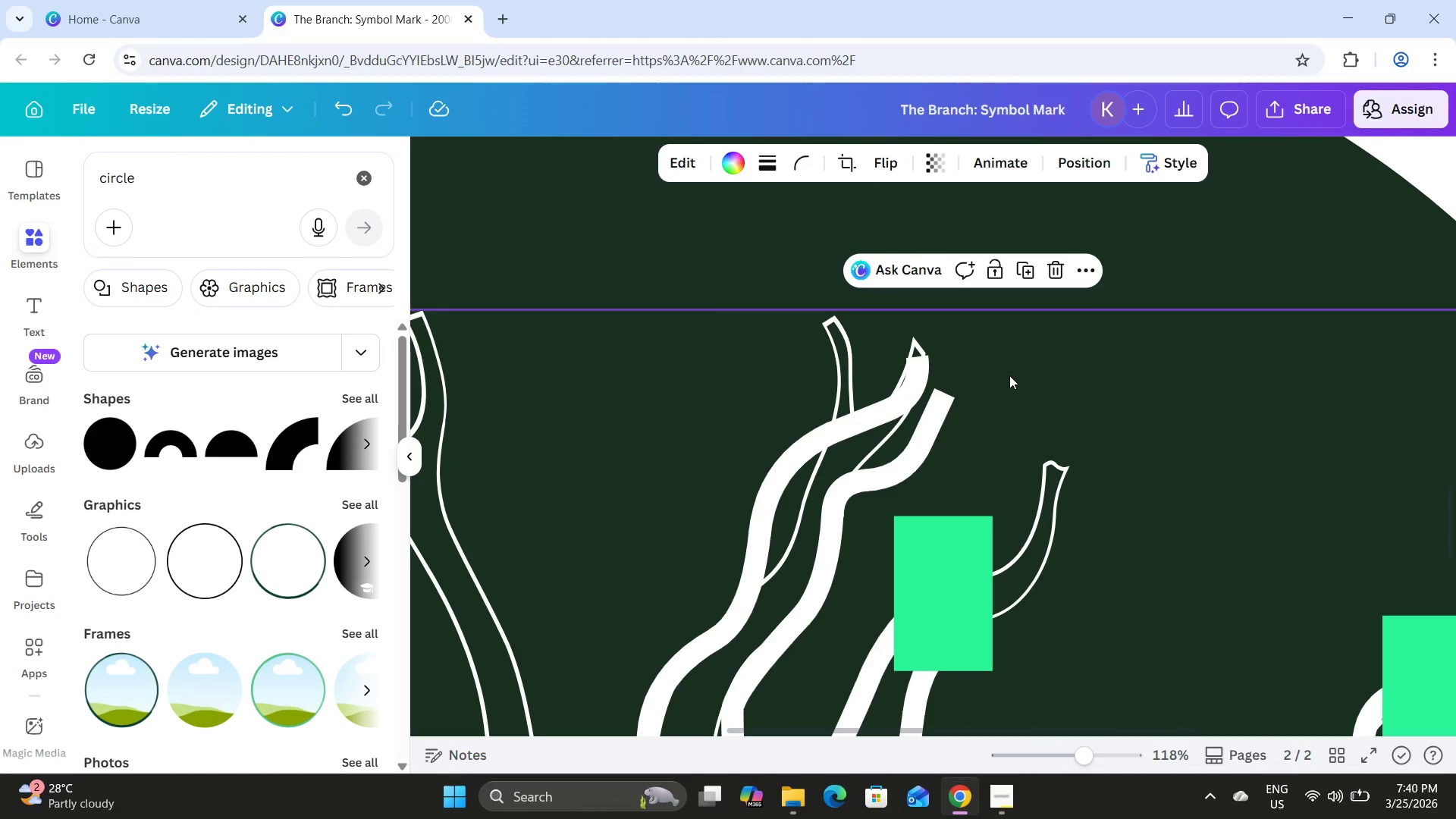 
scroll: coordinate [1009, 375], scroll_direction: down, amount: 1.0
 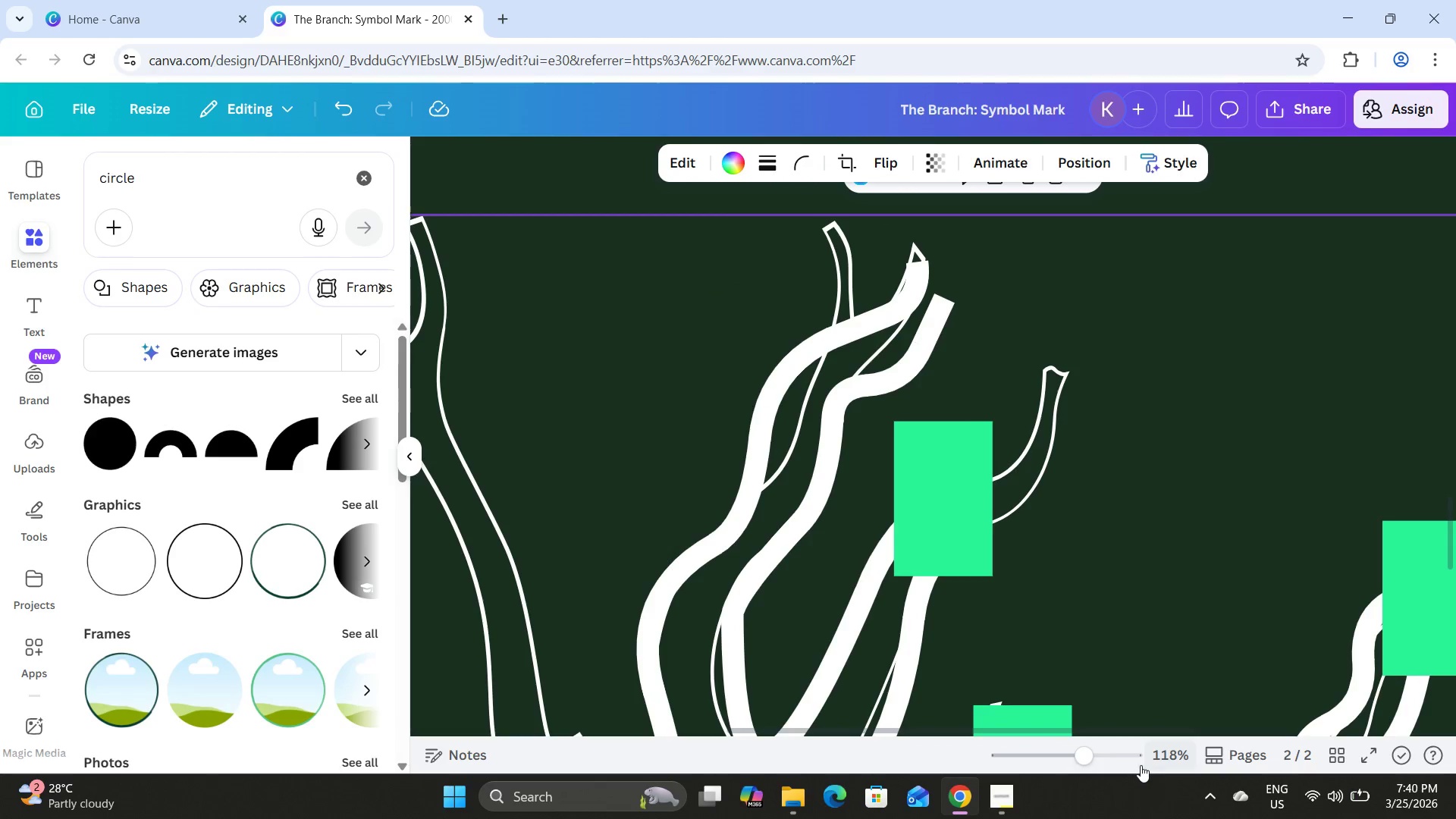 
left_click_drag(start_coordinate=[1084, 748], to_coordinate=[1057, 740])
 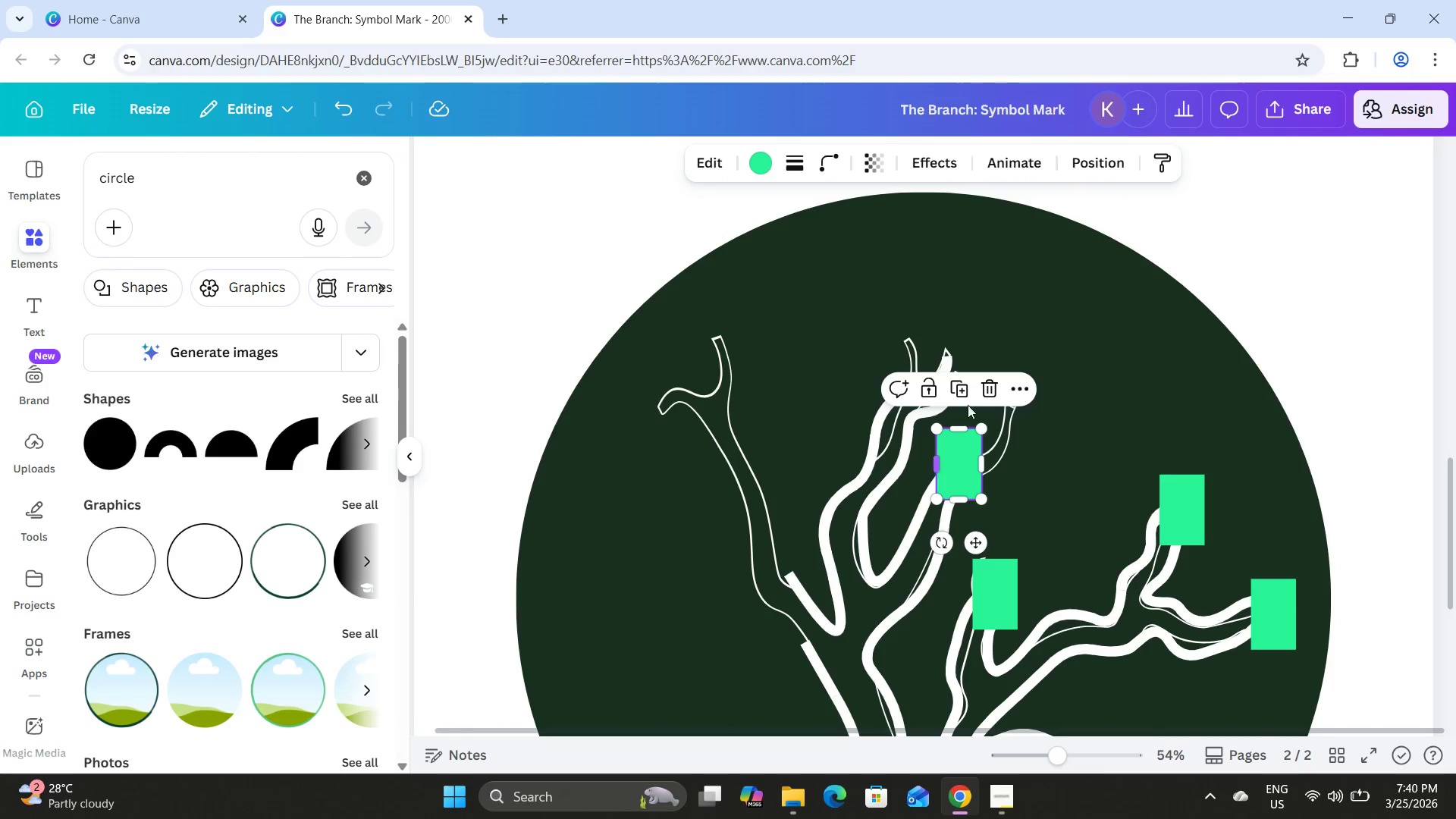 
left_click([954, 379])
 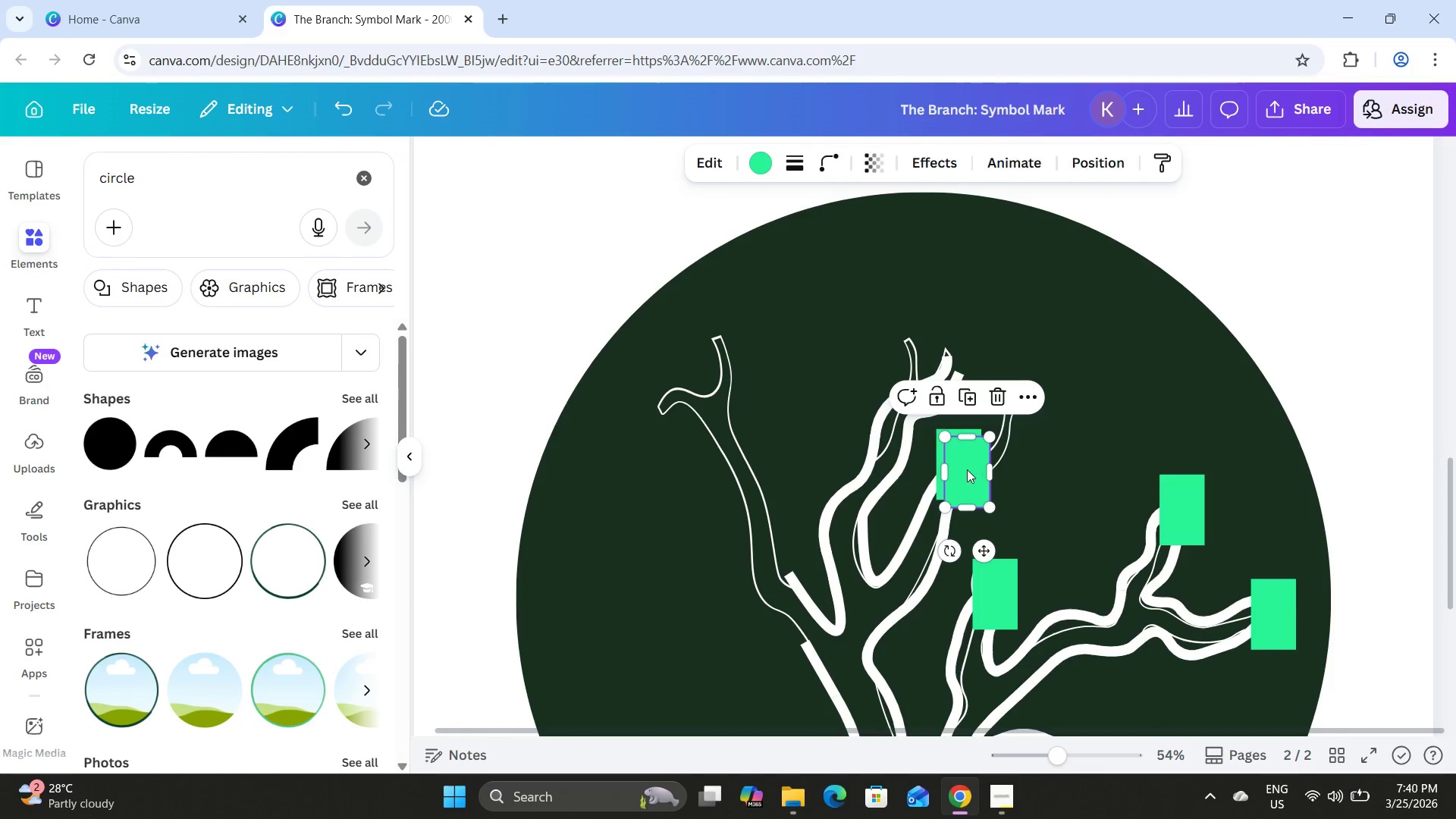 
left_click_drag(start_coordinate=[964, 472], to_coordinate=[958, 353])
 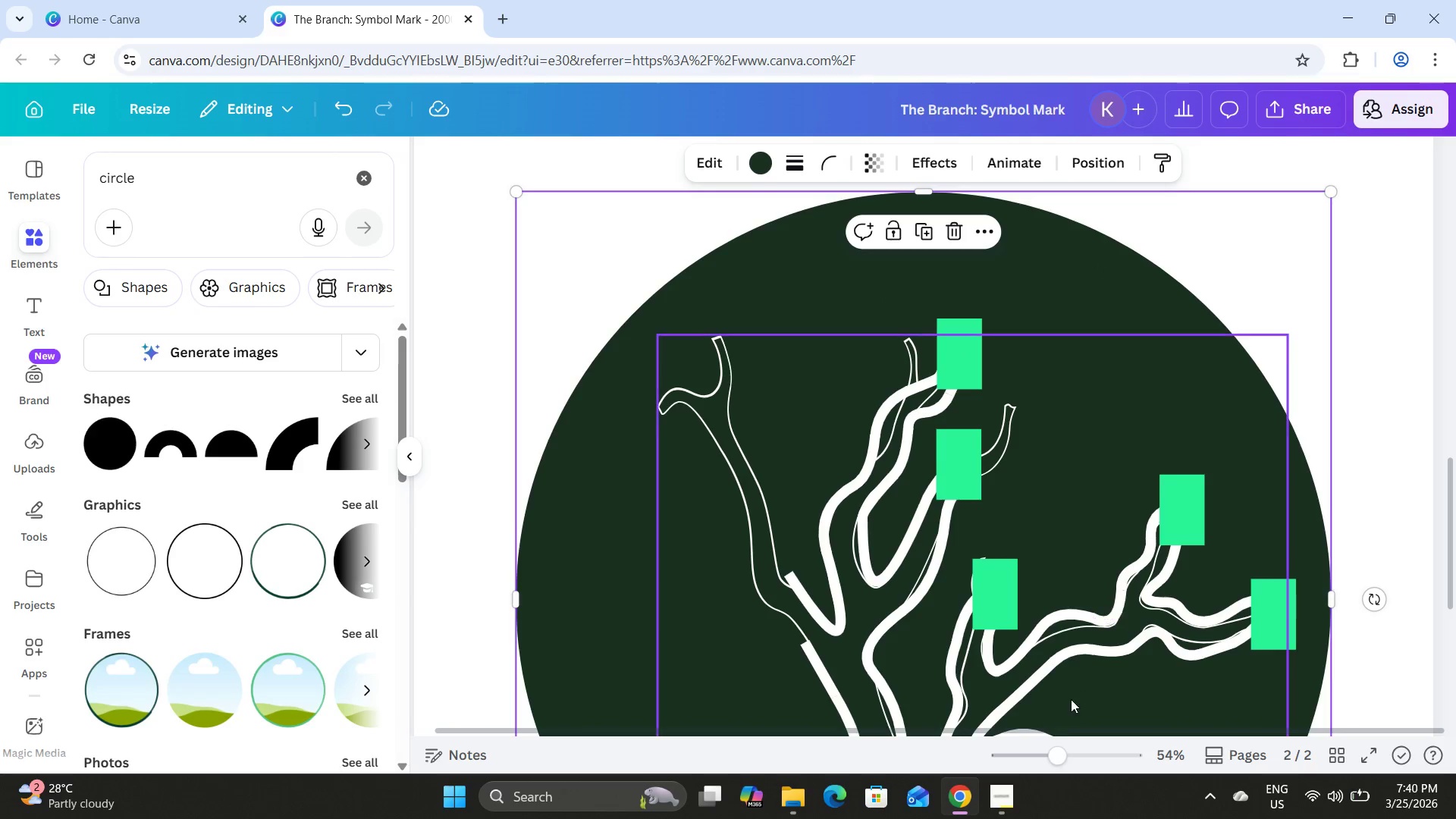 
left_click_drag(start_coordinate=[1065, 752], to_coordinate=[1098, 753])
 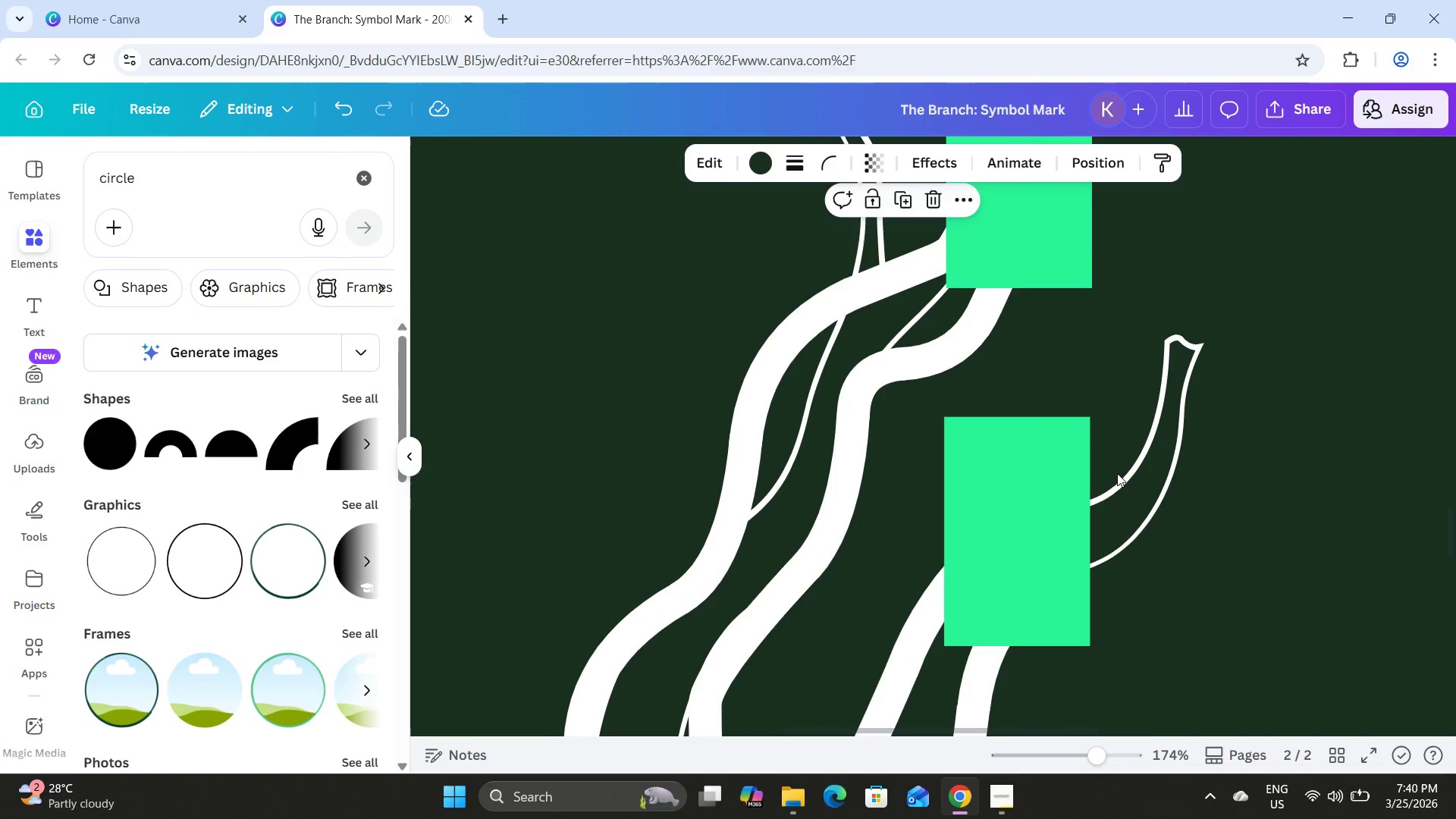 
scroll: coordinate [1117, 472], scroll_direction: up, amount: 2.0
 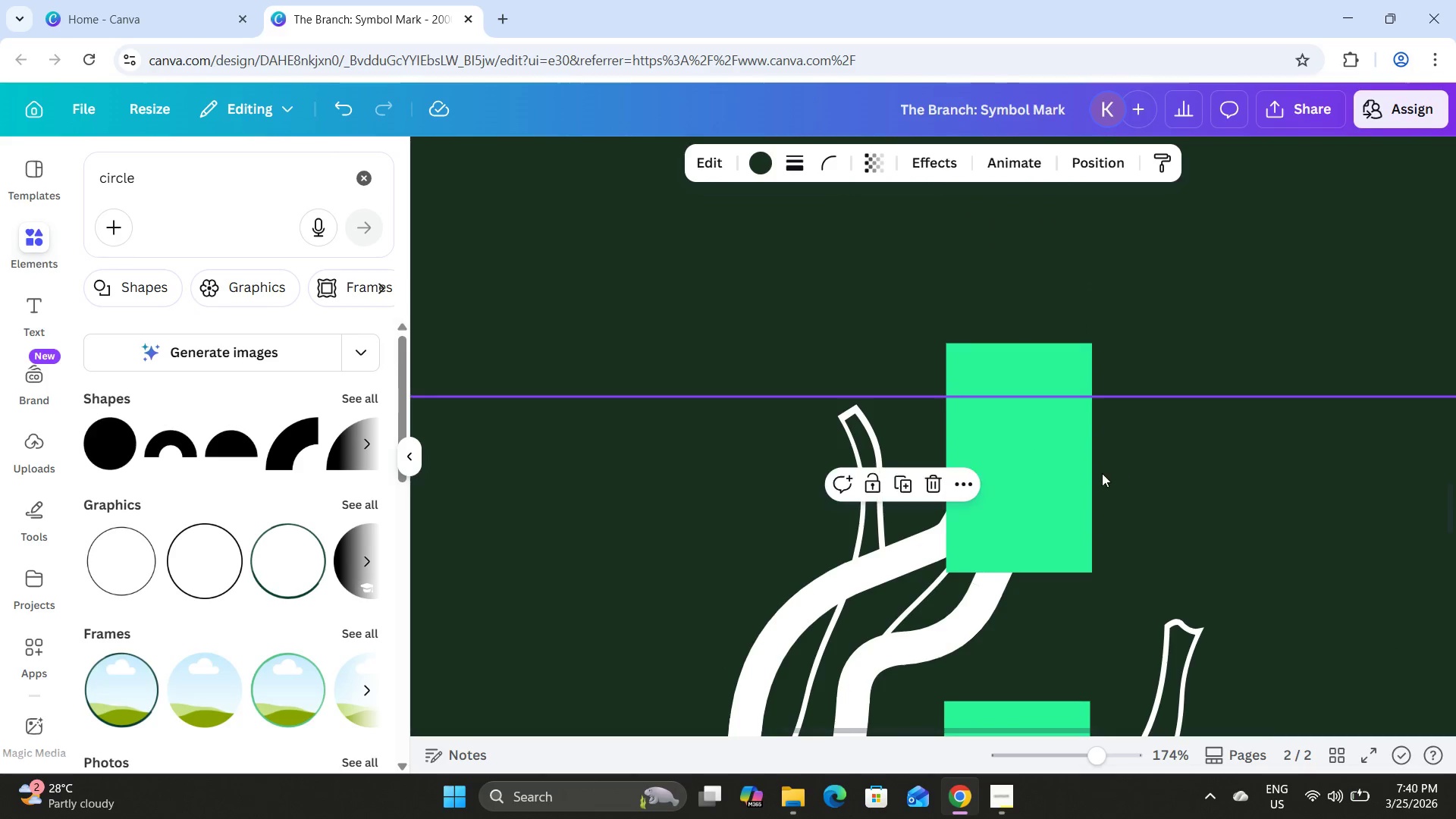 
left_click_drag(start_coordinate=[1074, 473], to_coordinate=[1075, 490])
 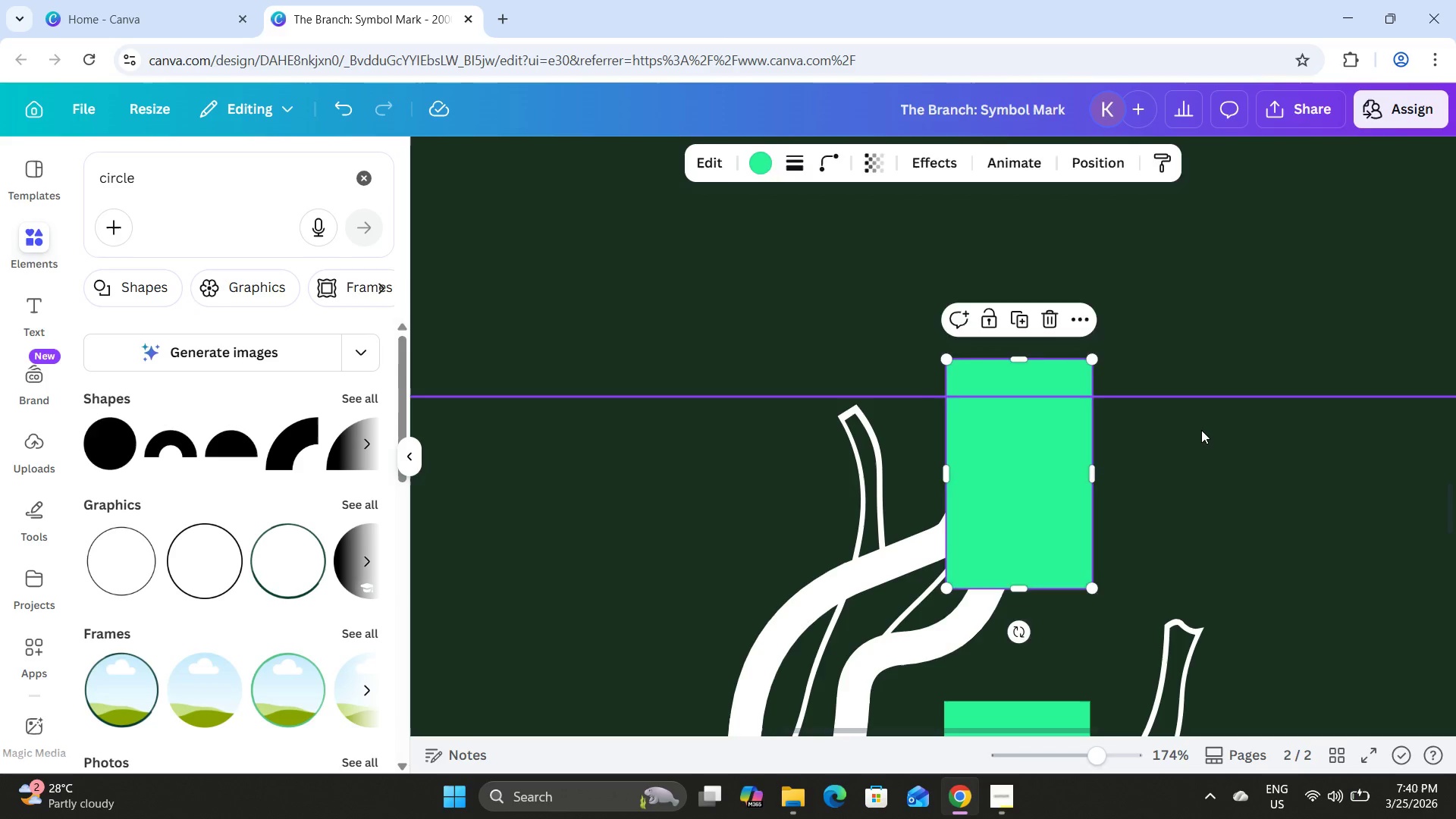 
left_click([1201, 430])
 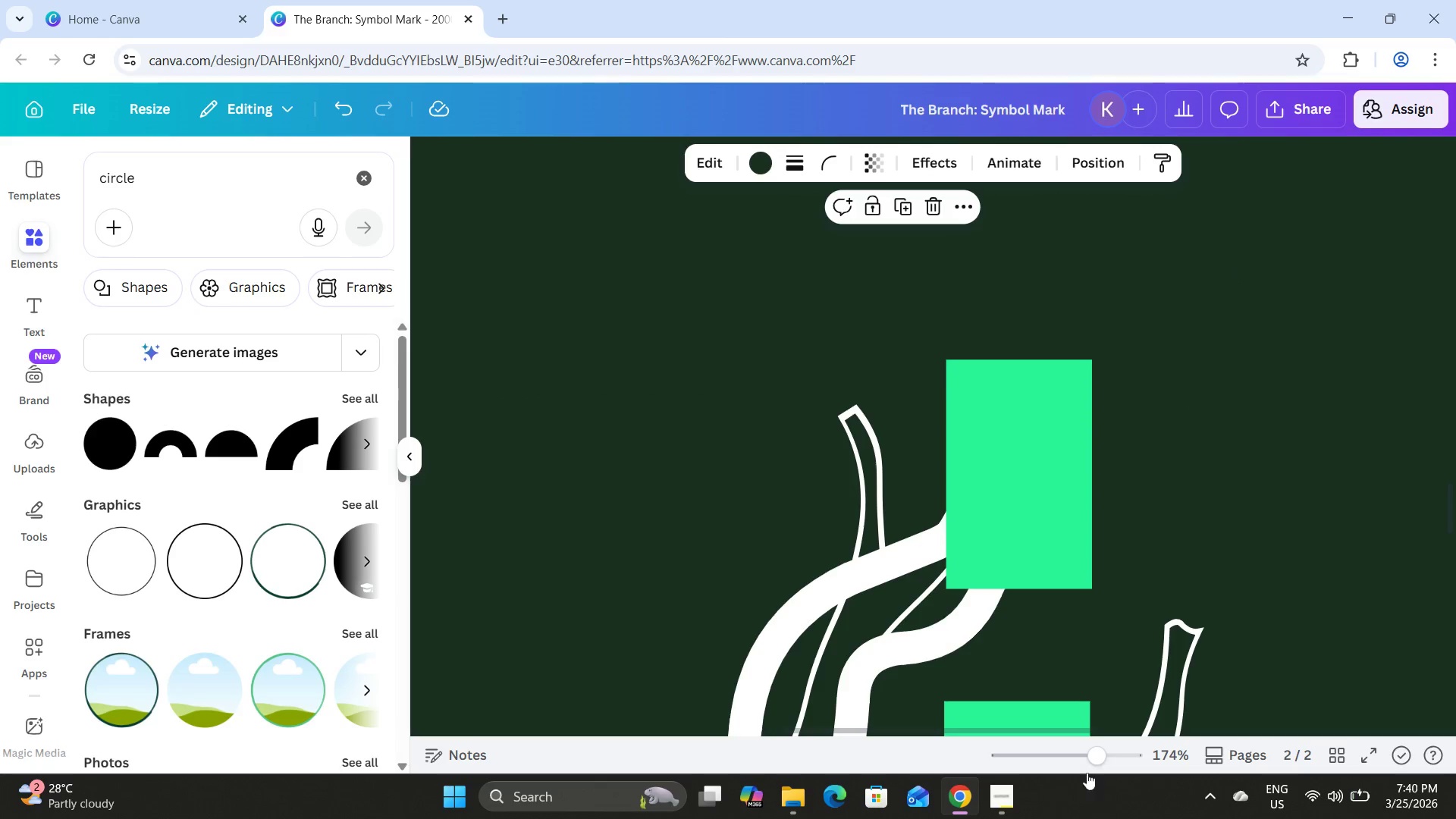 
left_click_drag(start_coordinate=[1097, 757], to_coordinate=[1047, 739])
 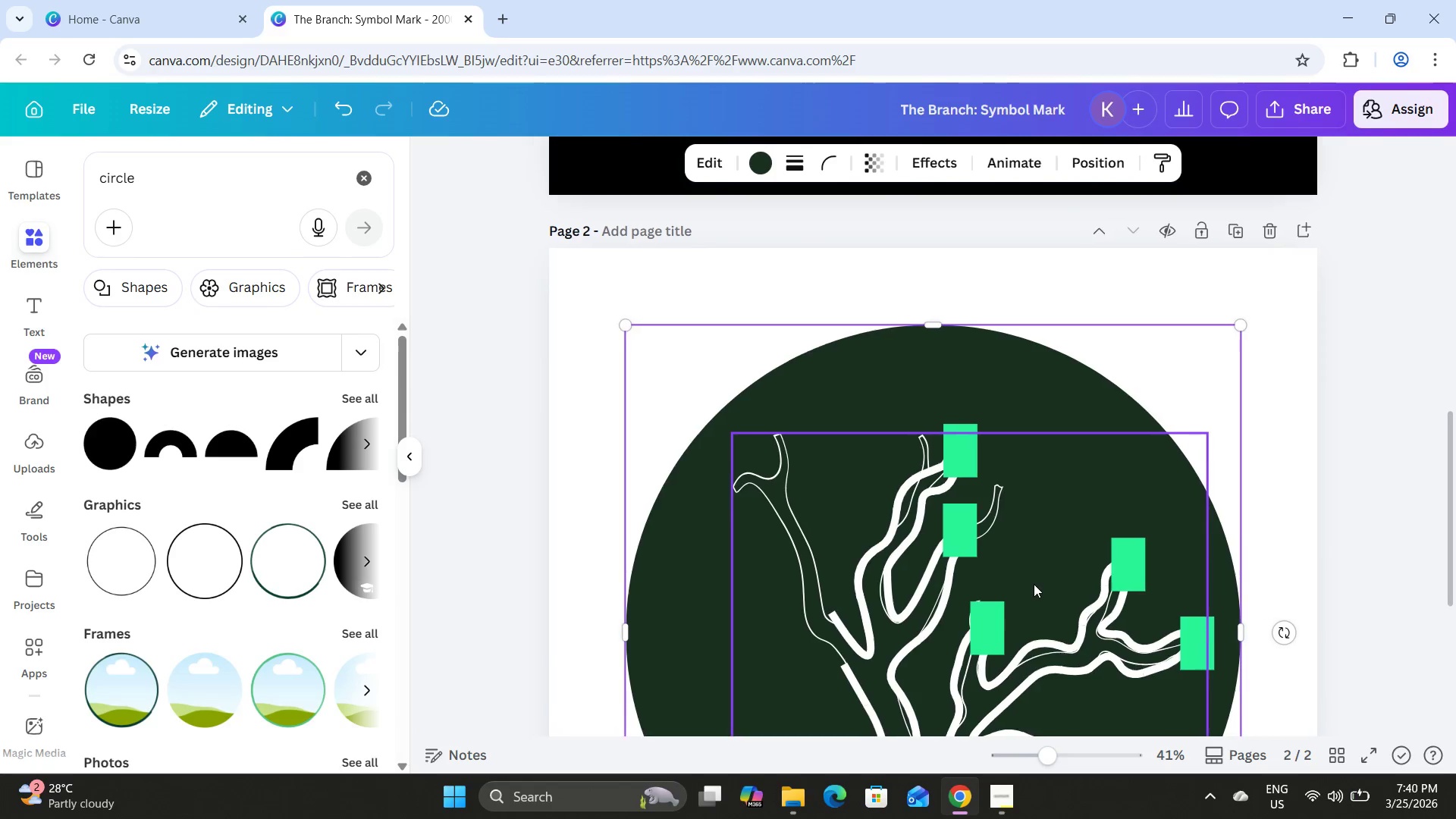 
scroll: coordinate [1034, 583], scroll_direction: down, amount: 2.0
 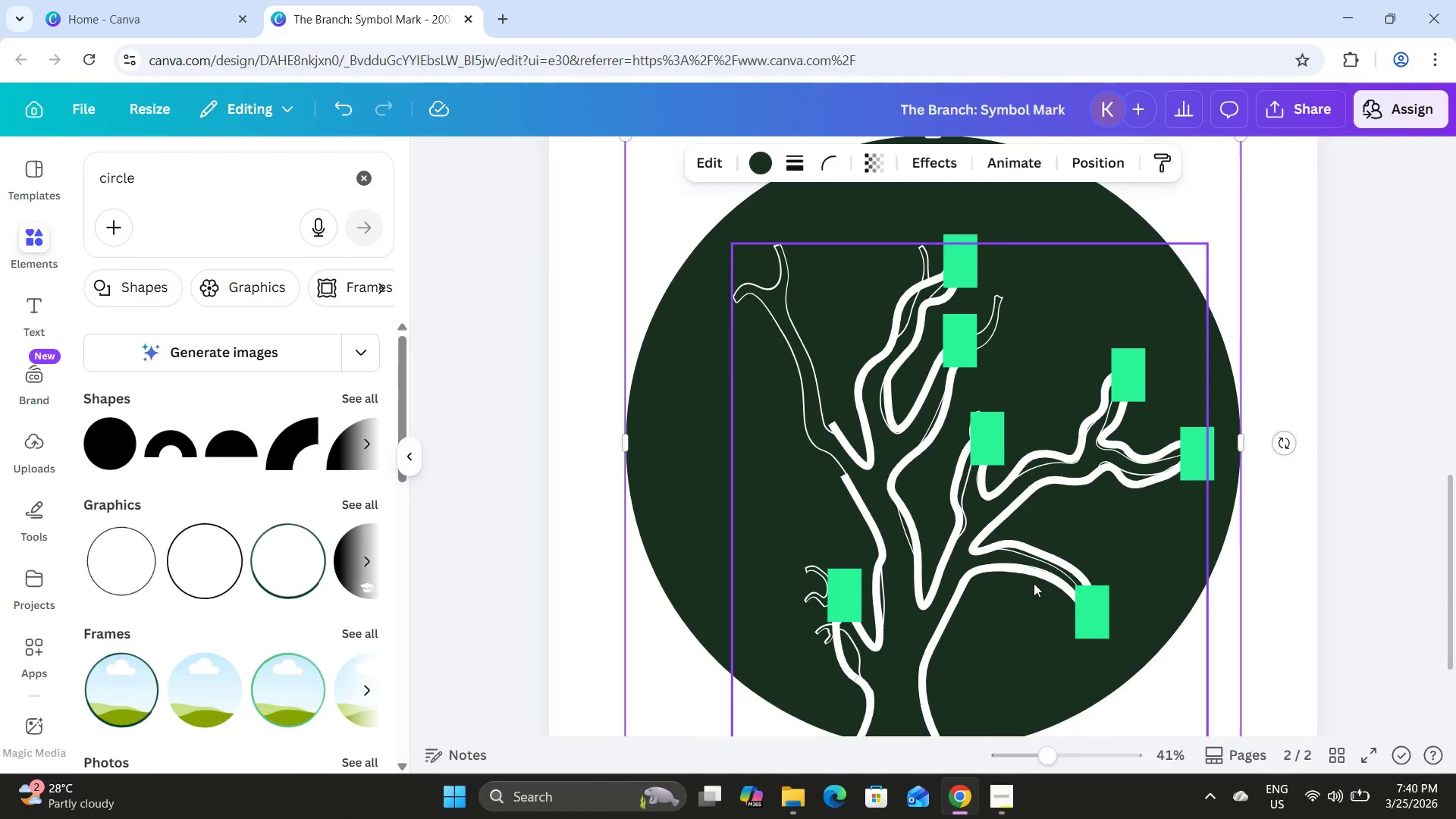 
scroll: coordinate [1034, 583], scroll_direction: up, amount: 1.0
 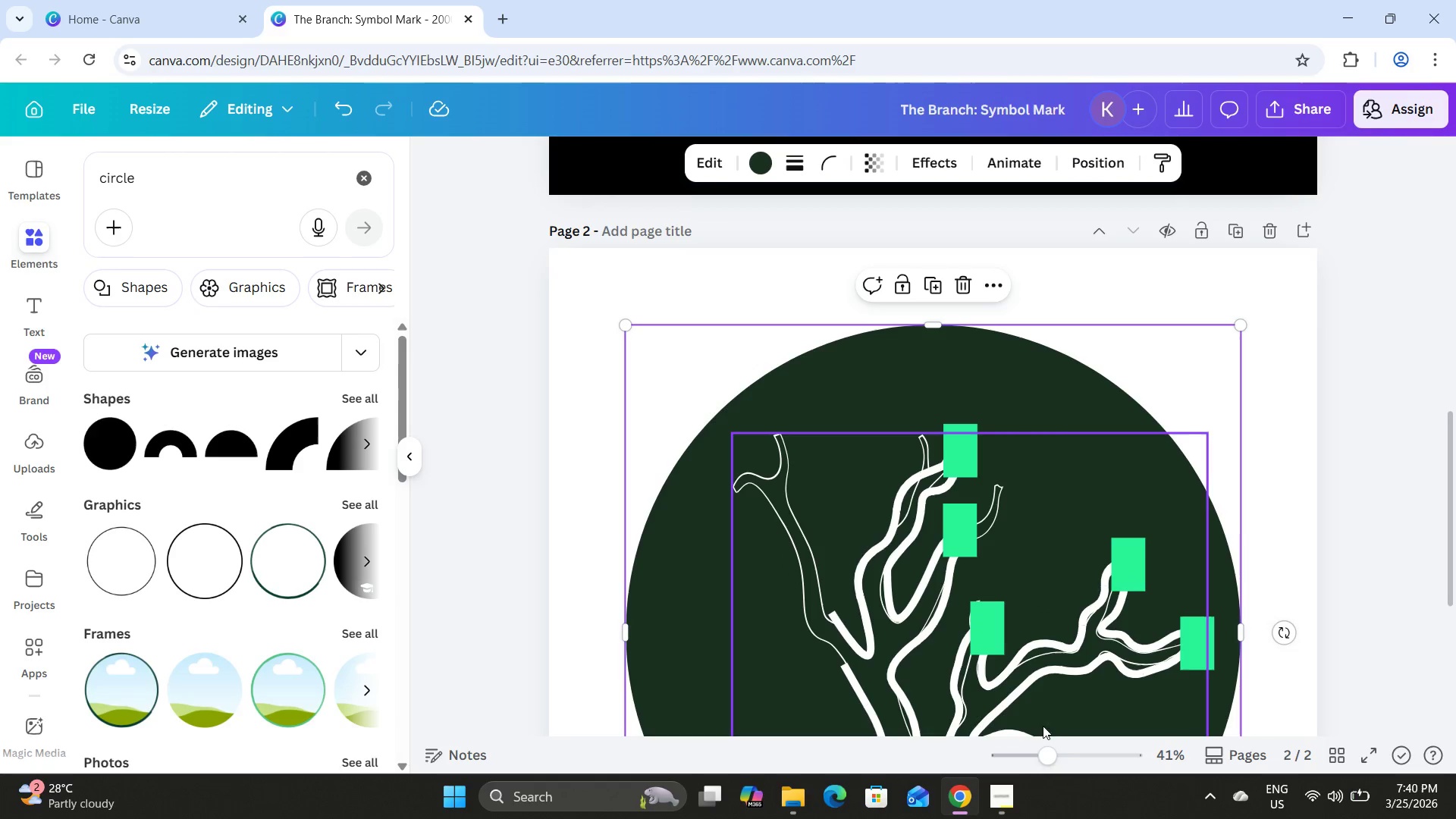 
left_click_drag(start_coordinate=[1044, 754], to_coordinate=[1052, 751])
 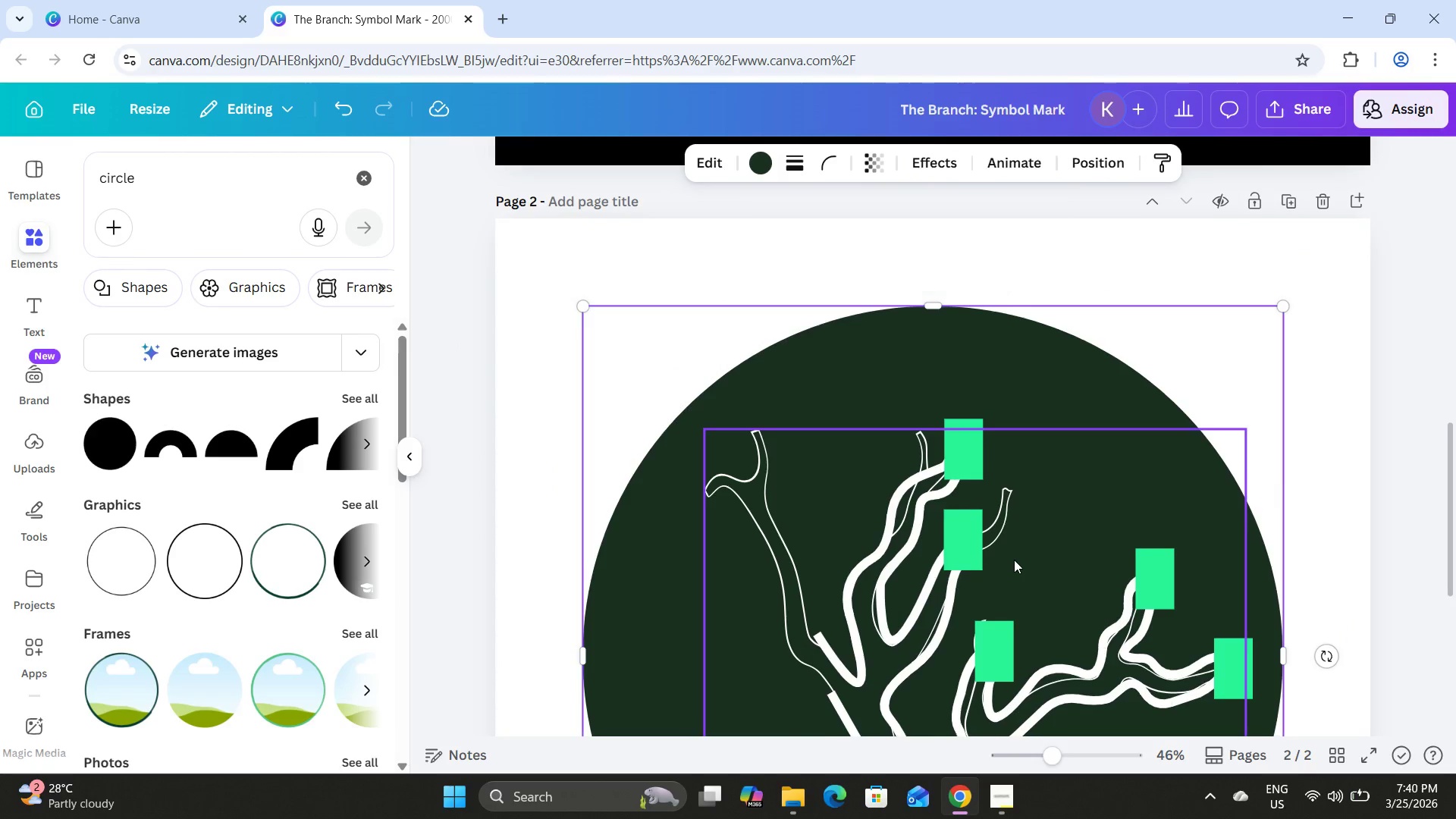 
scroll: coordinate [1014, 560], scroll_direction: down, amount: 1.0
 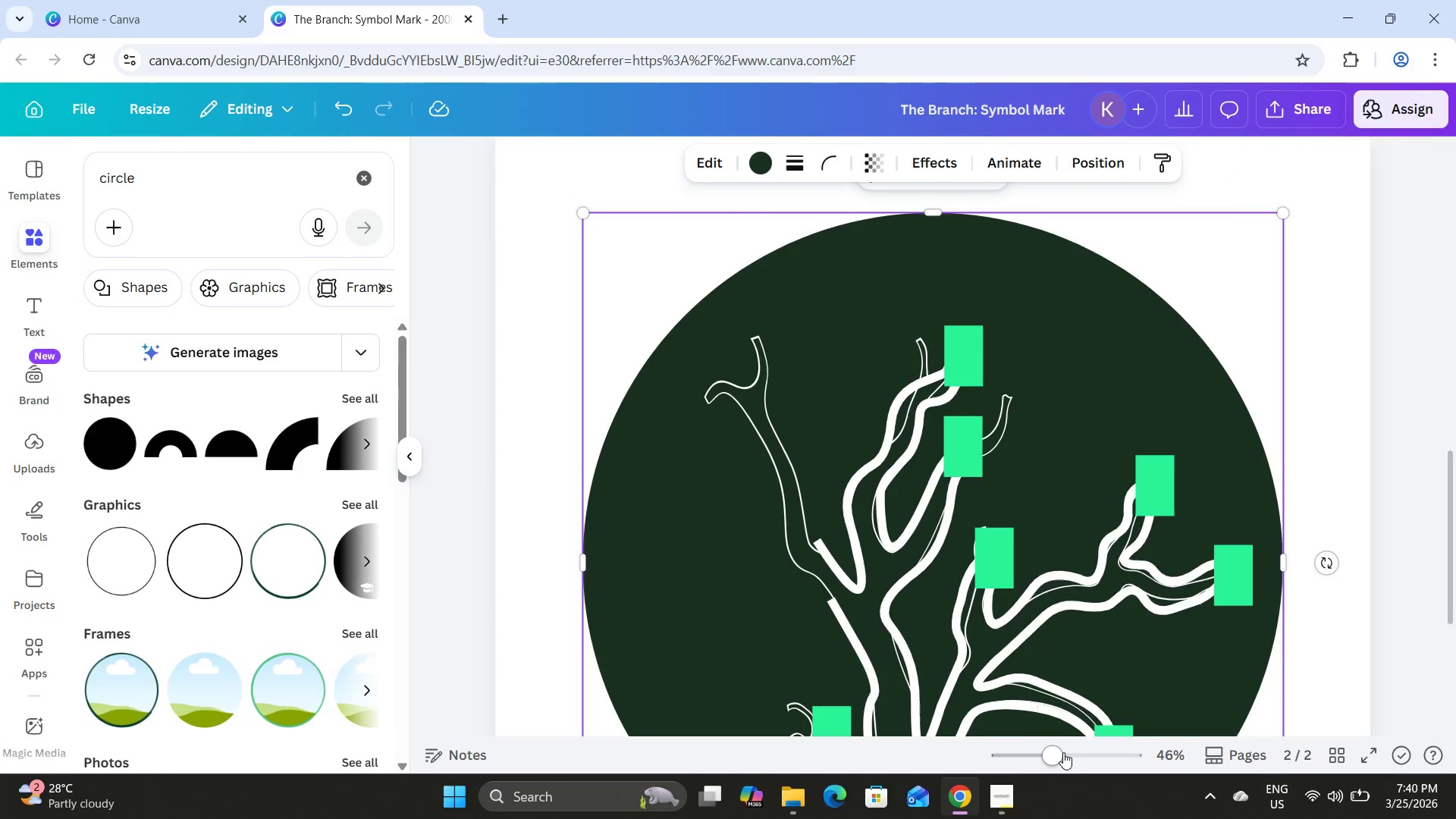 
left_click_drag(start_coordinate=[1062, 751], to_coordinate=[1034, 742])
 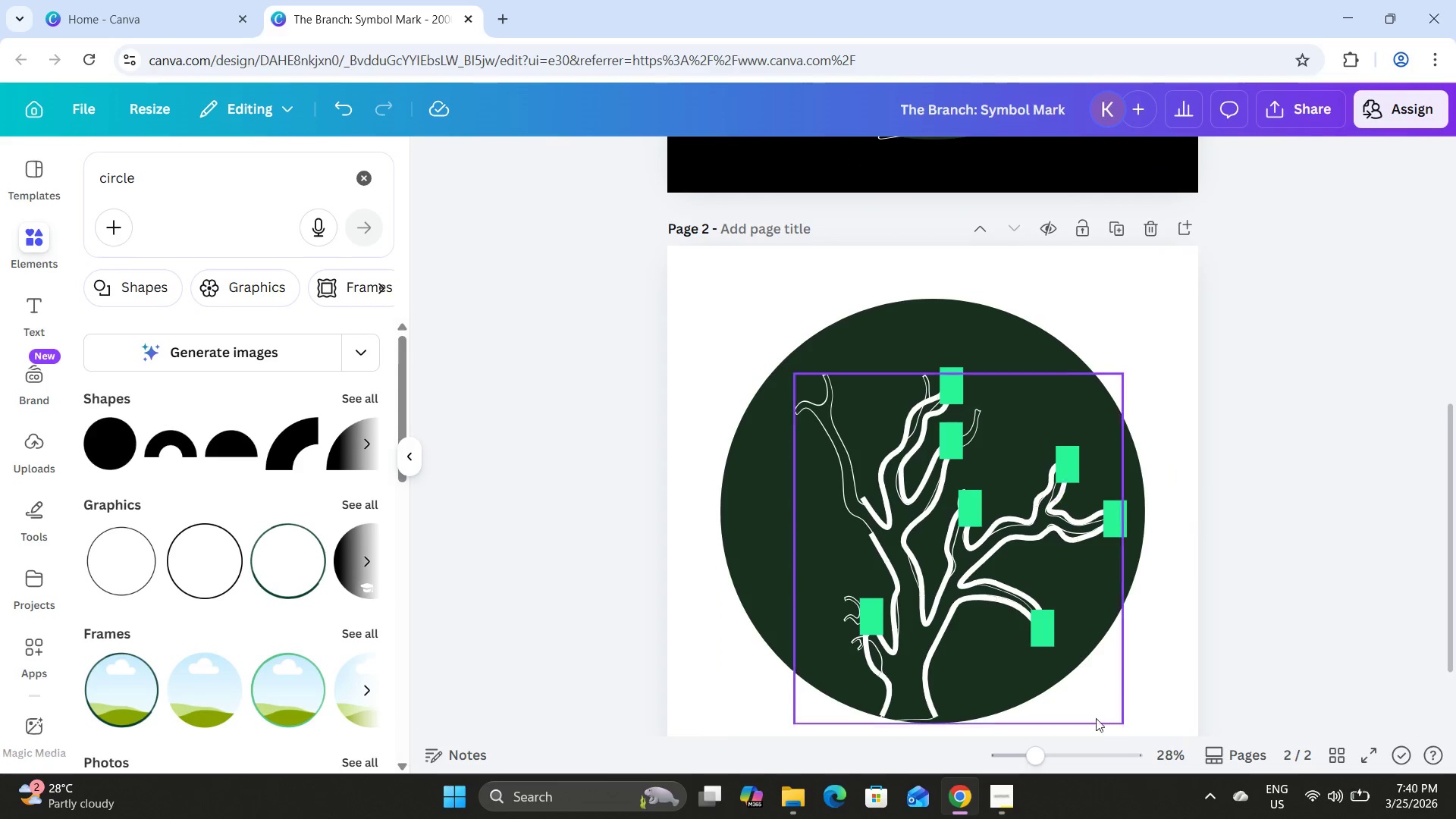 
left_click_drag(start_coordinate=[1039, 754], to_coordinate=[1045, 754])
 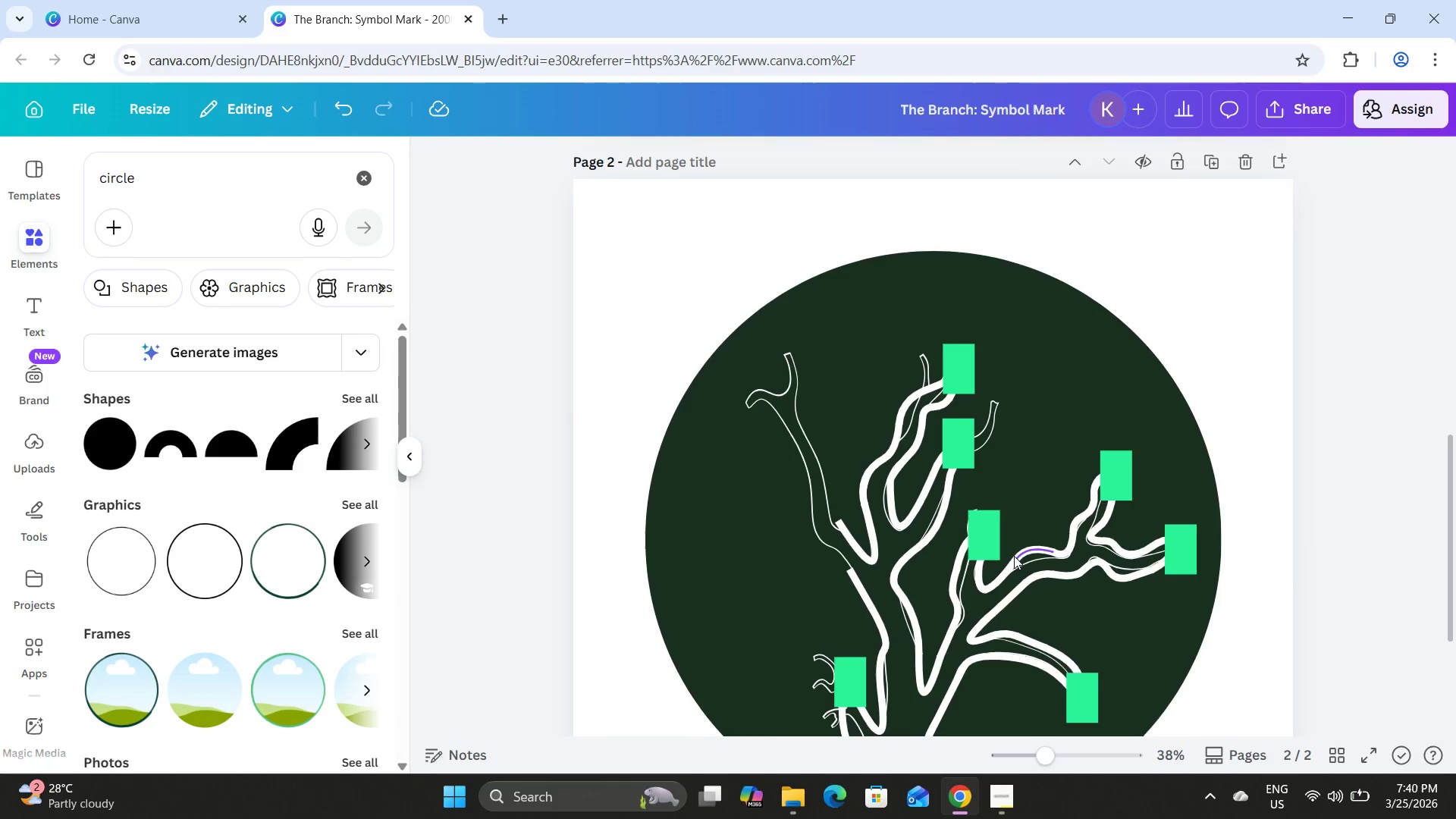 
scroll: coordinate [1014, 556], scroll_direction: down, amount: 2.0
 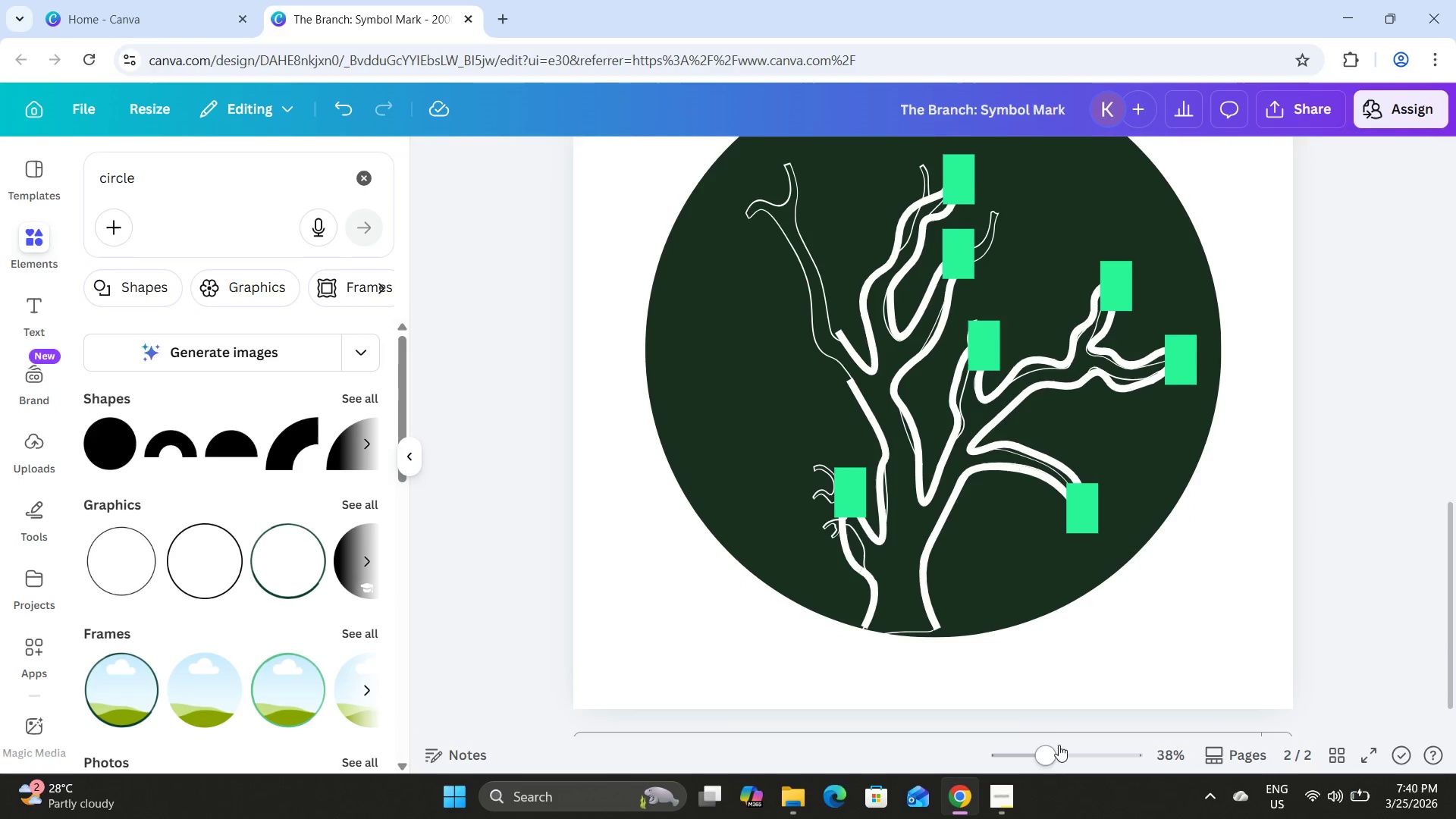 
left_click_drag(start_coordinate=[1045, 746], to_coordinate=[1078, 752])
 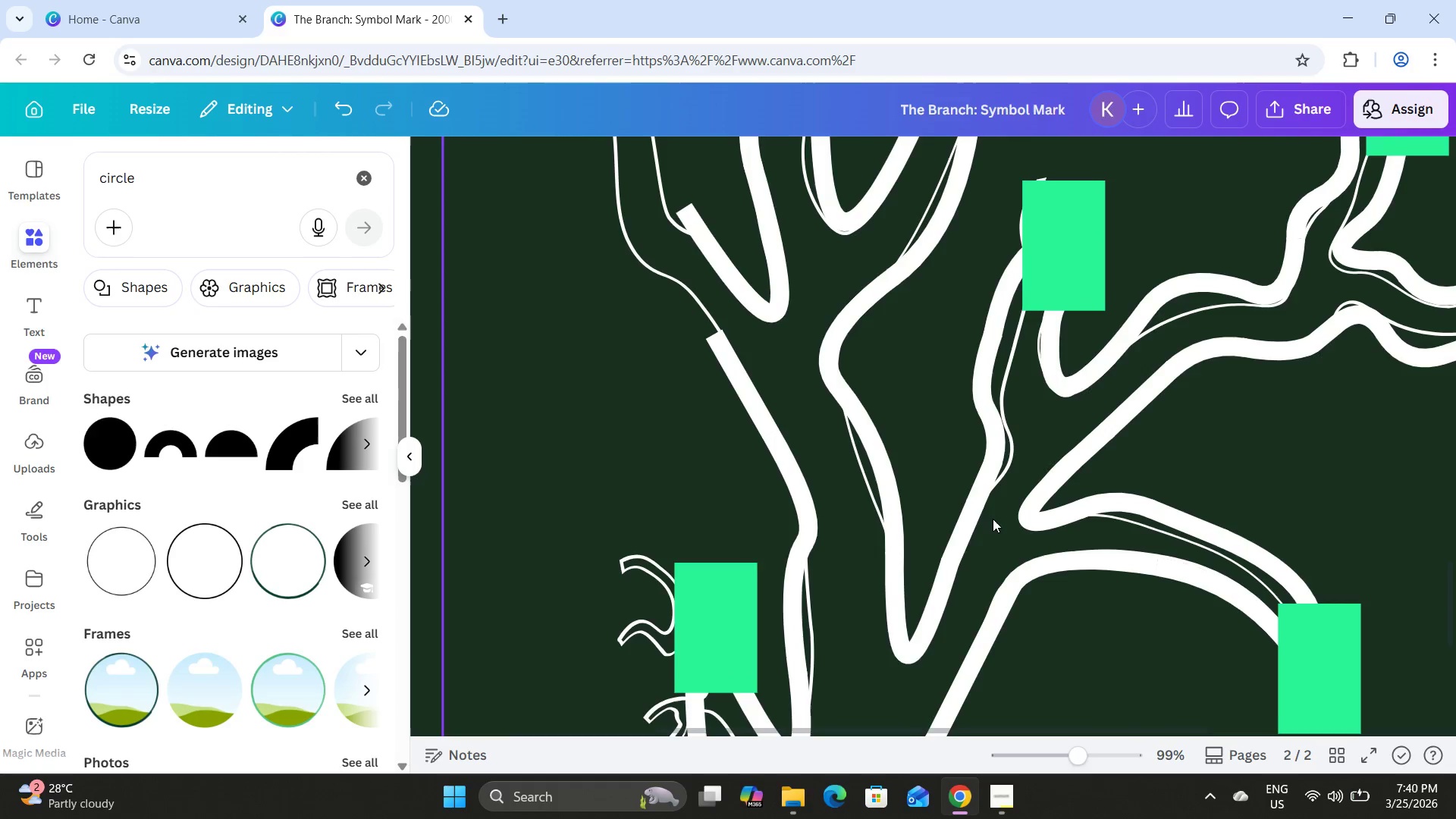 
scroll: coordinate [993, 518], scroll_direction: up, amount: 7.0
 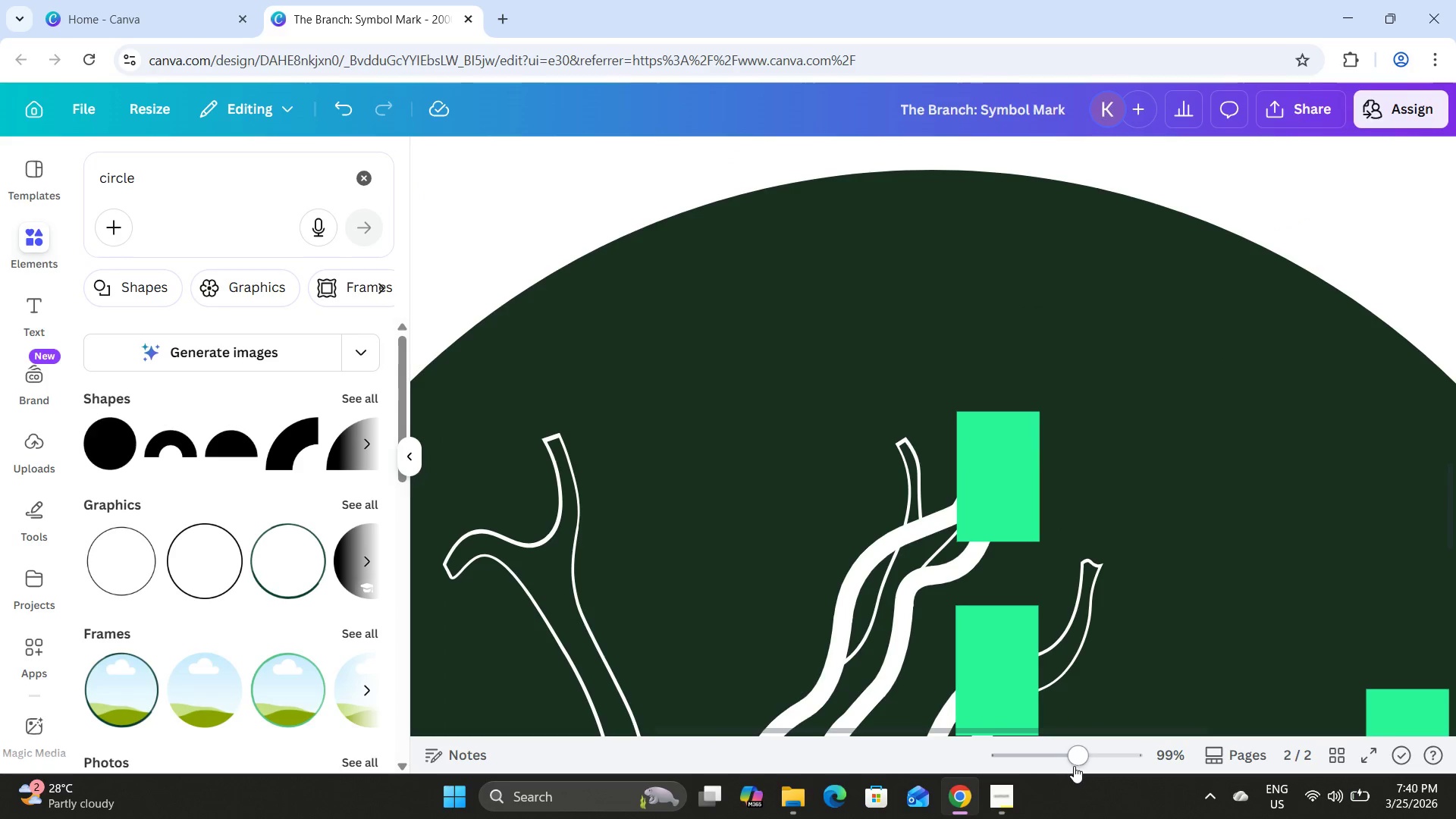 
left_click_drag(start_coordinate=[1074, 756], to_coordinate=[1081, 755])
 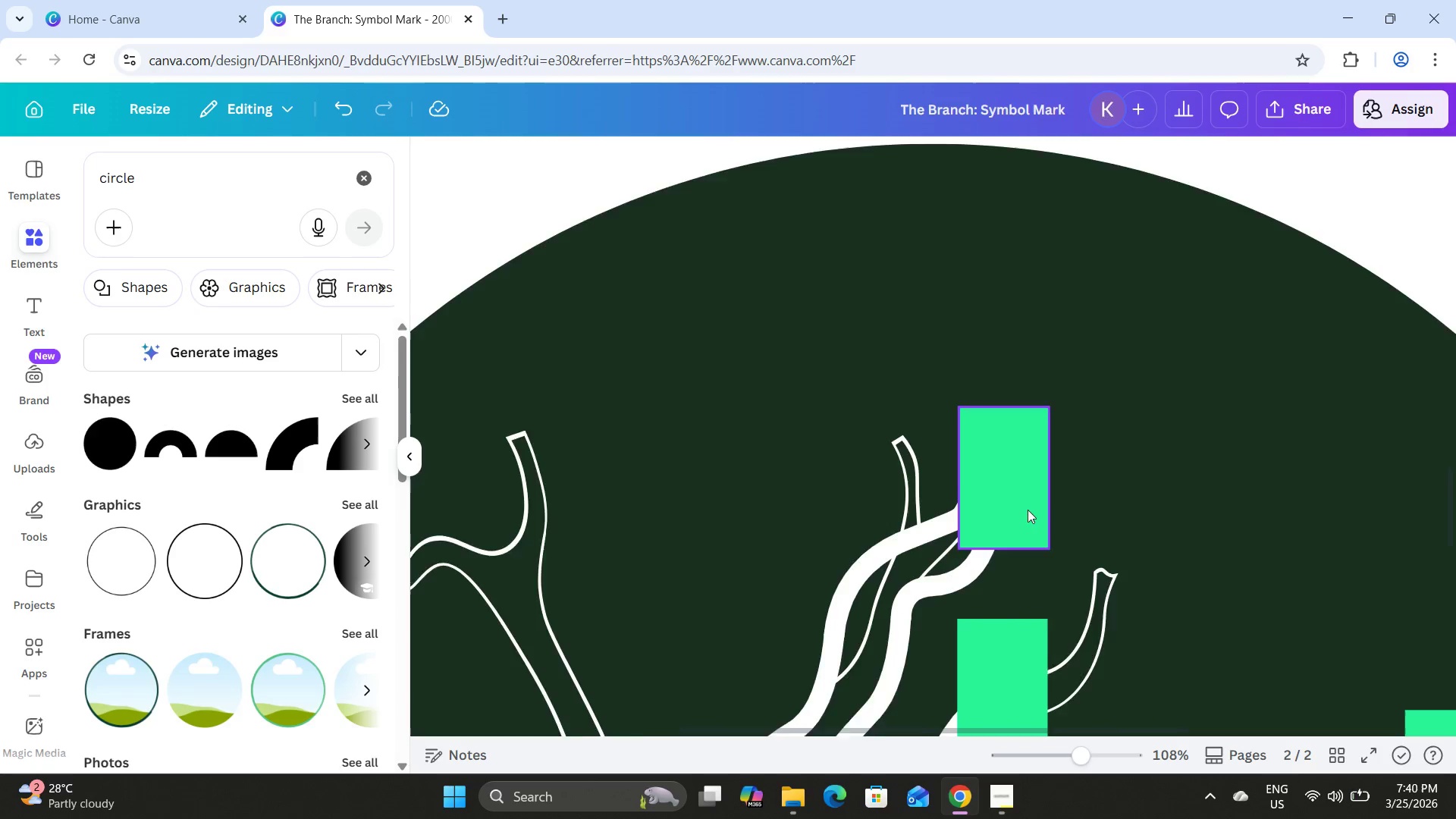 
scroll: coordinate [1028, 510], scroll_direction: down, amount: 2.0
 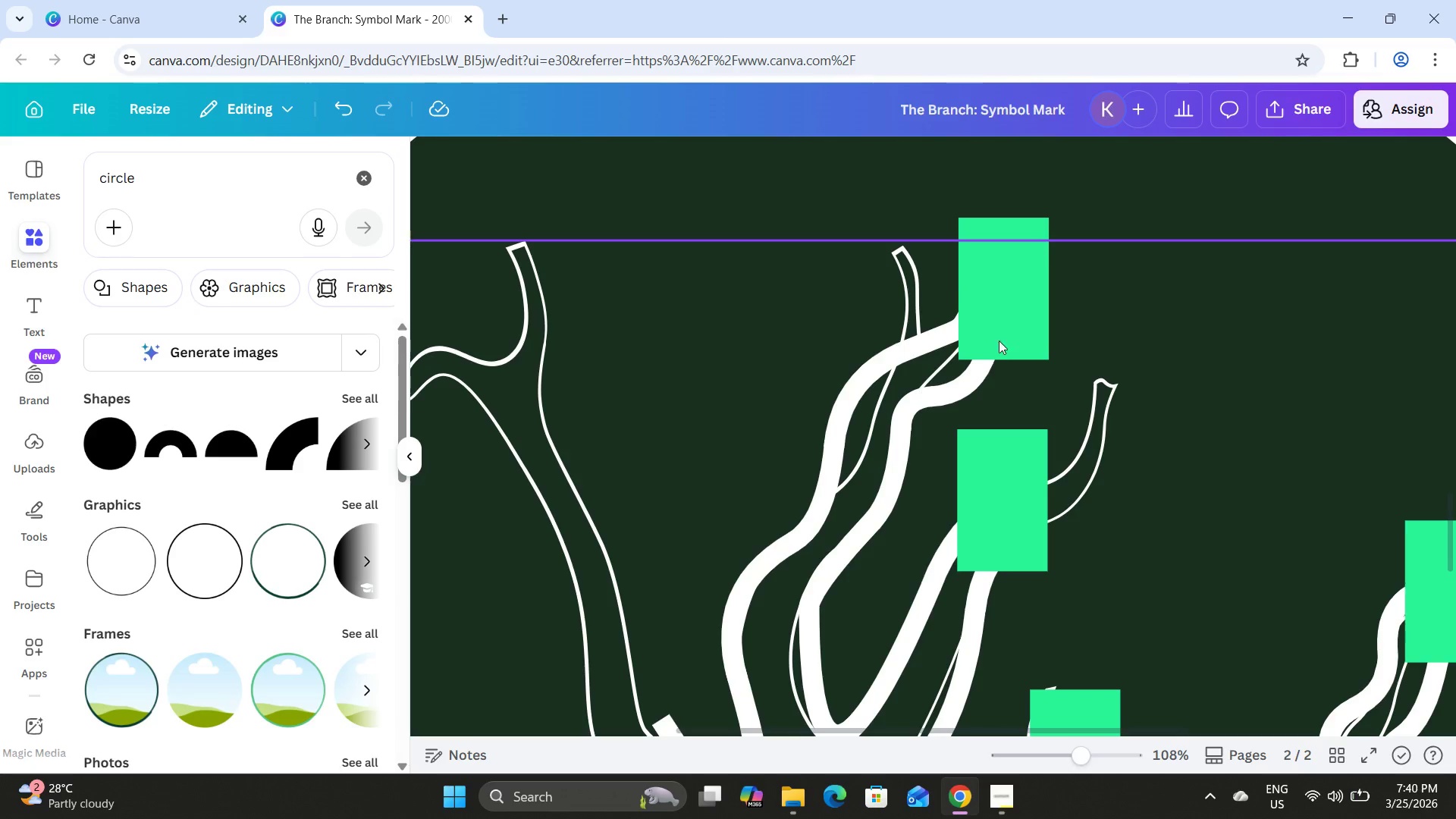 
left_click([1001, 312])
 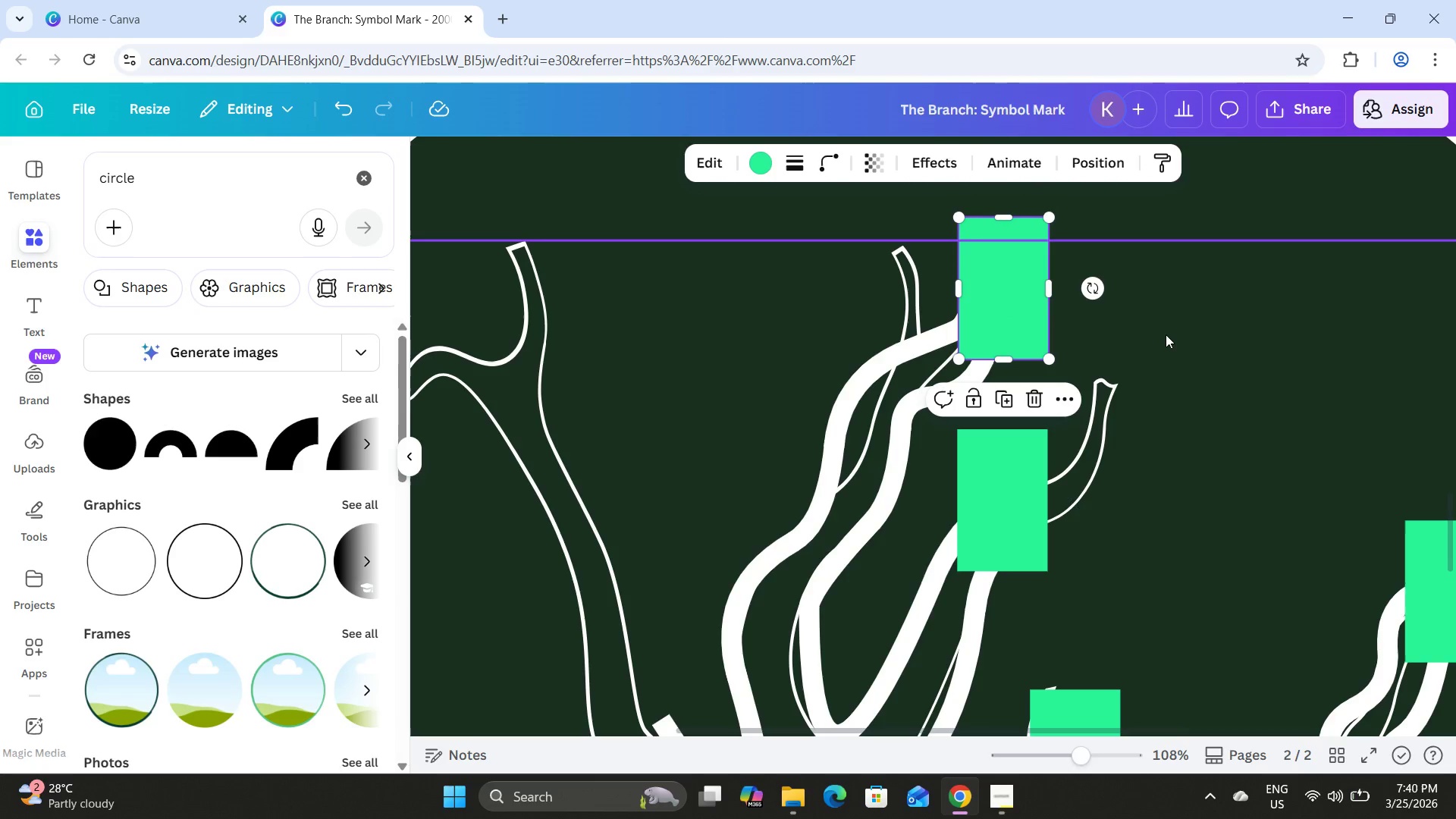 
scroll: coordinate [1163, 328], scroll_direction: up, amount: 3.0
 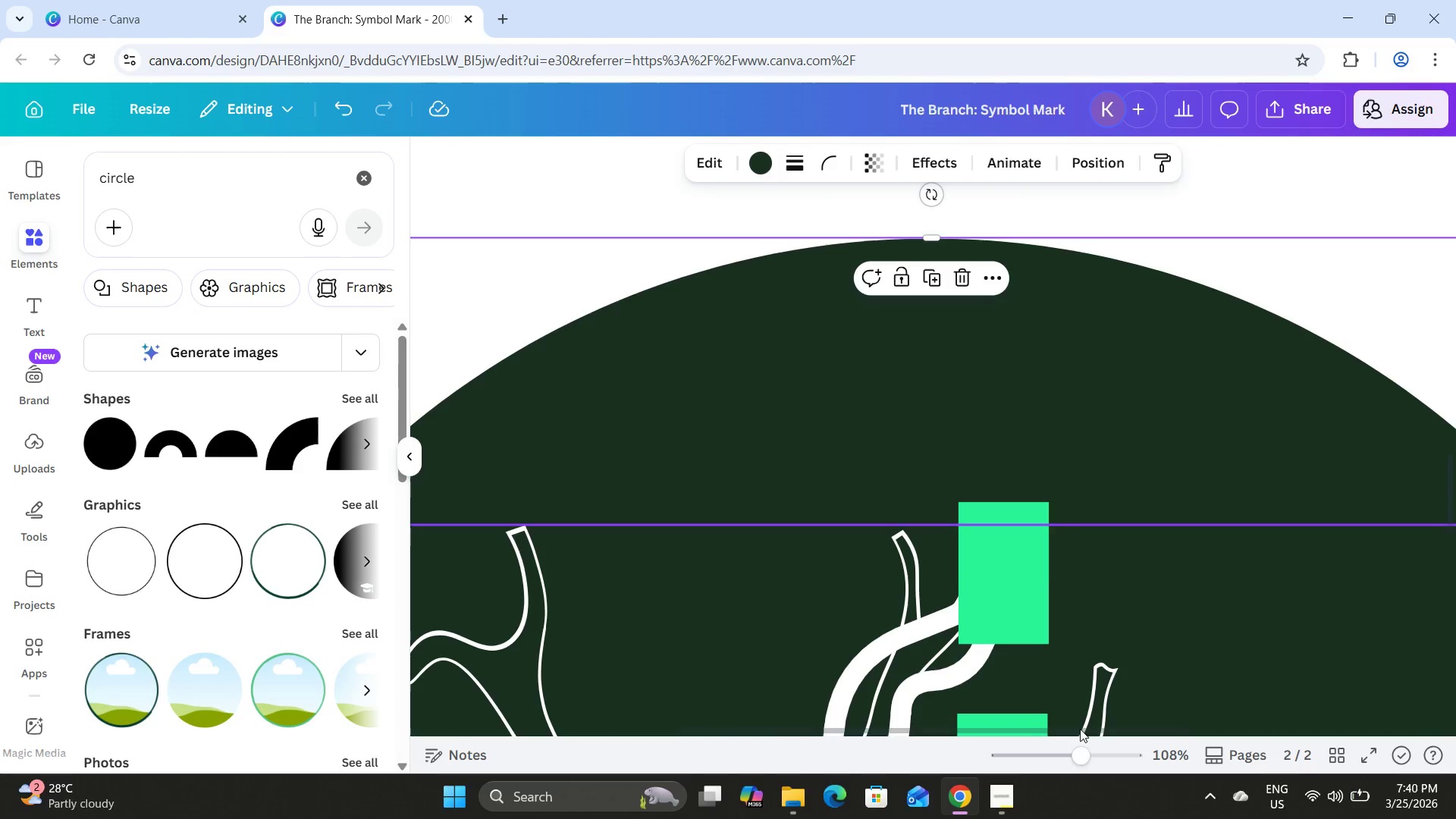 
left_click_drag(start_coordinate=[1081, 752], to_coordinate=[1058, 743])
 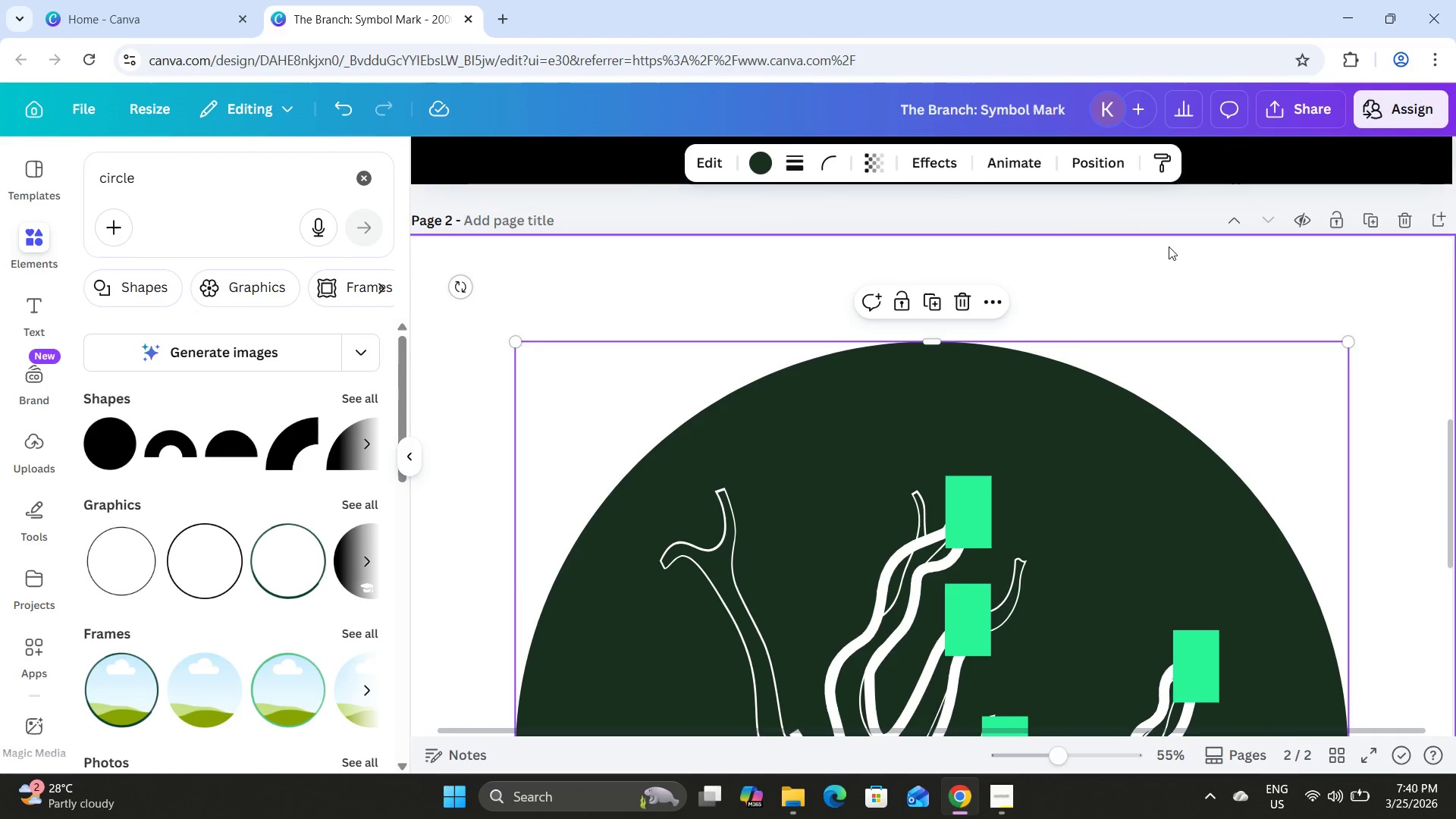 
left_click([1164, 242])
 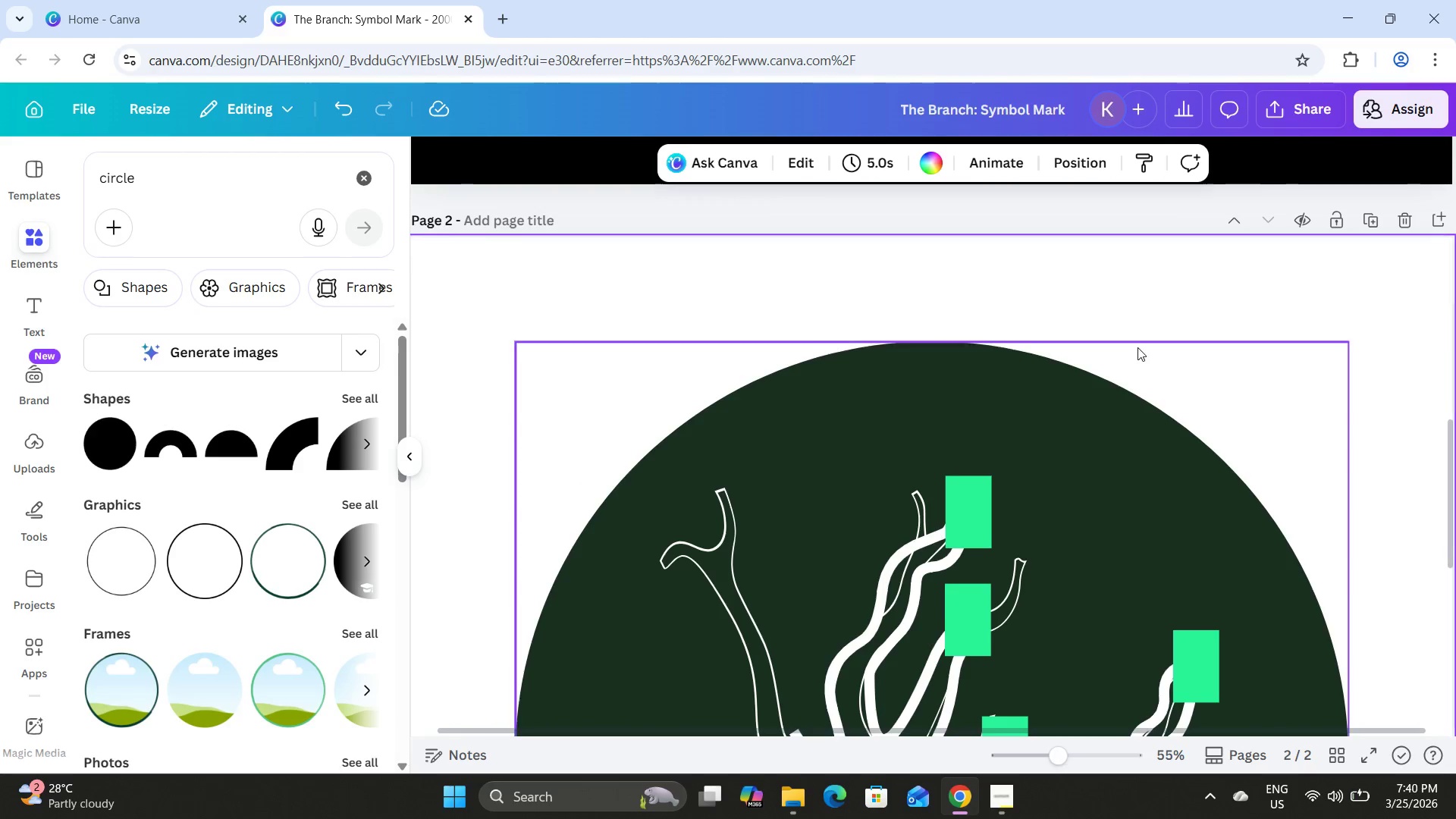 
scroll: coordinate [1138, 347], scroll_direction: down, amount: 2.0
 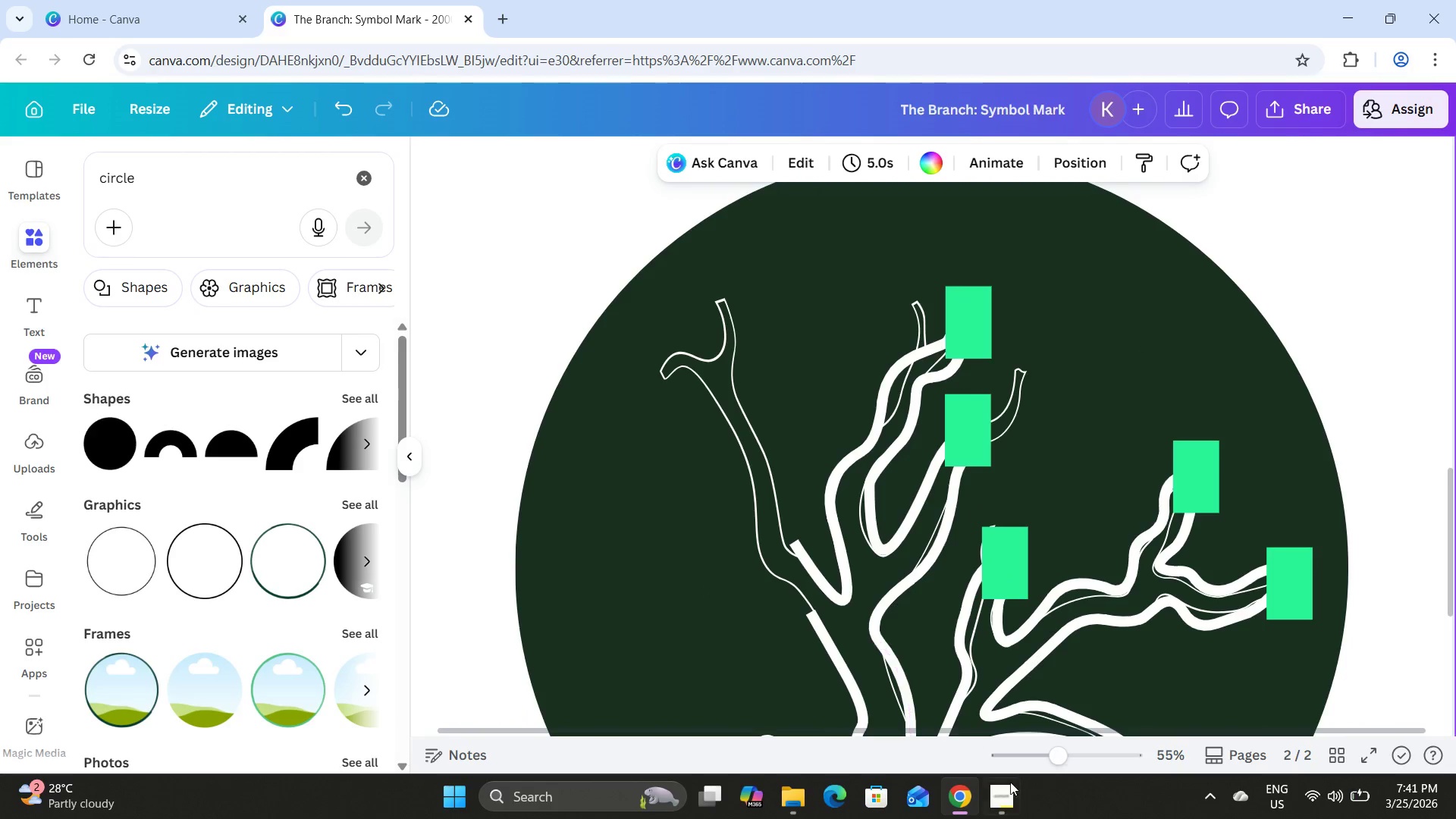 
left_click_drag(start_coordinate=[1051, 752], to_coordinate=[1087, 762])
 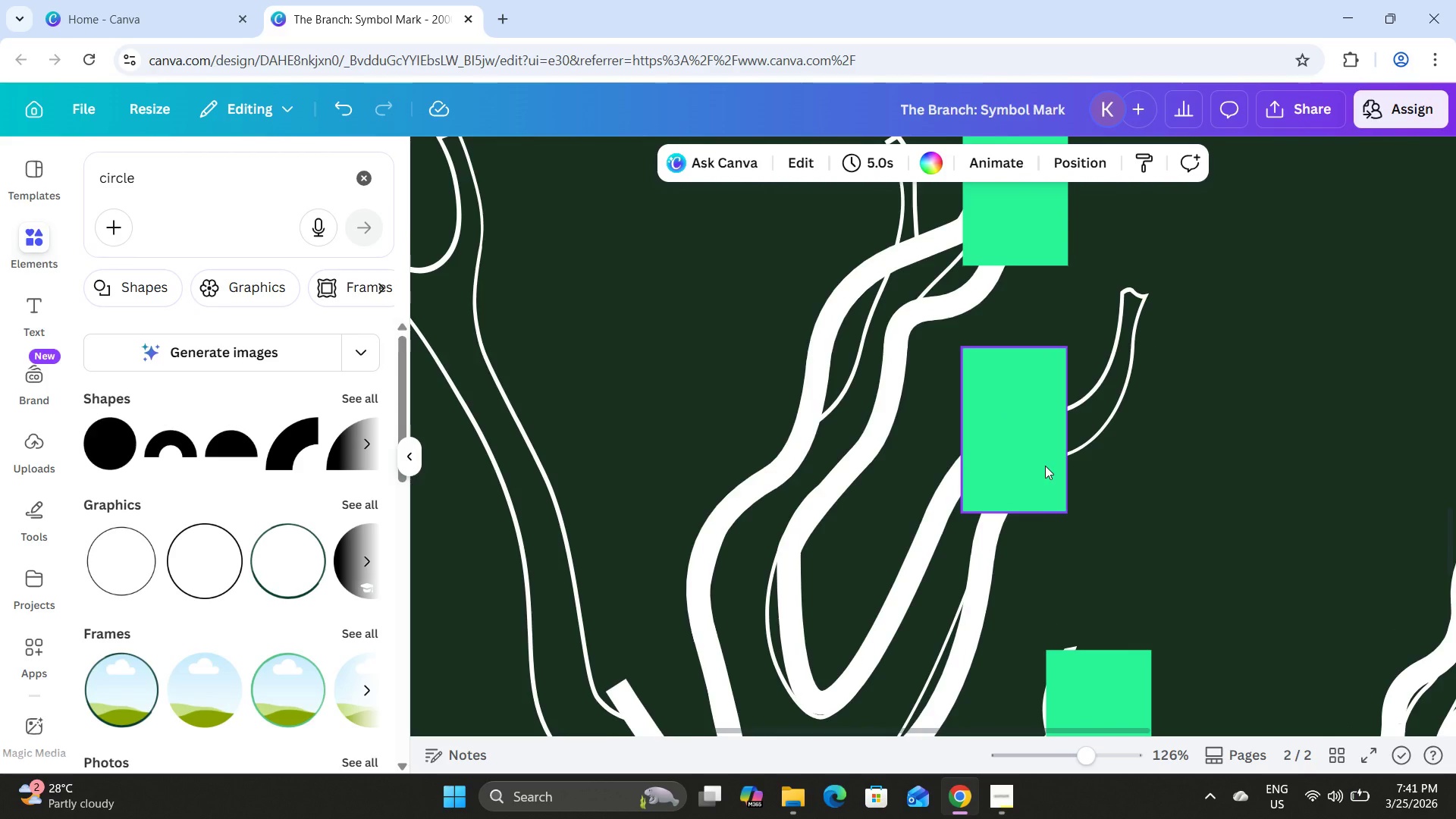 
scroll: coordinate [1045, 466], scroll_direction: down, amount: 3.0
 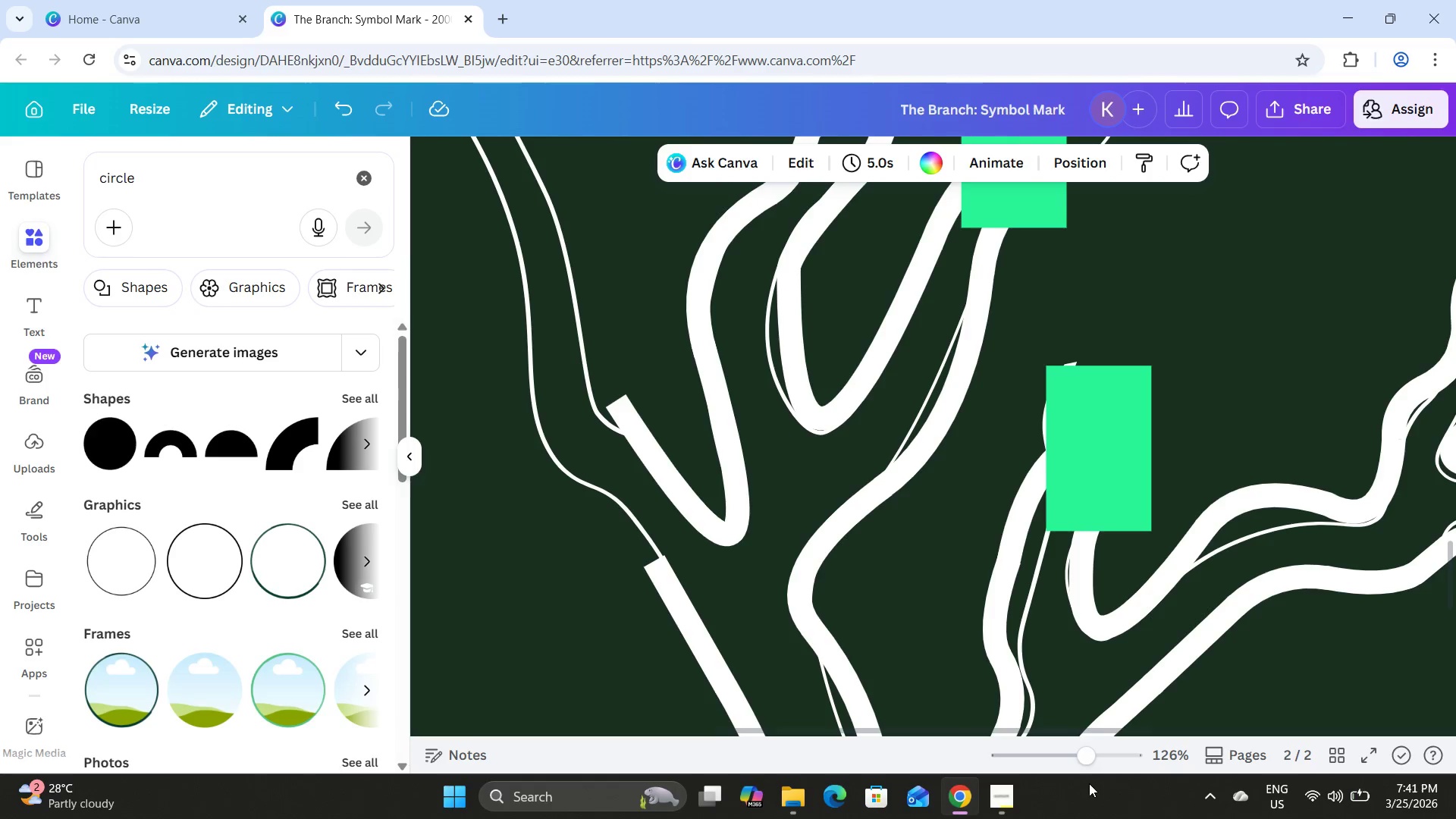 
left_click_drag(start_coordinate=[1075, 750], to_coordinate=[1050, 751])
 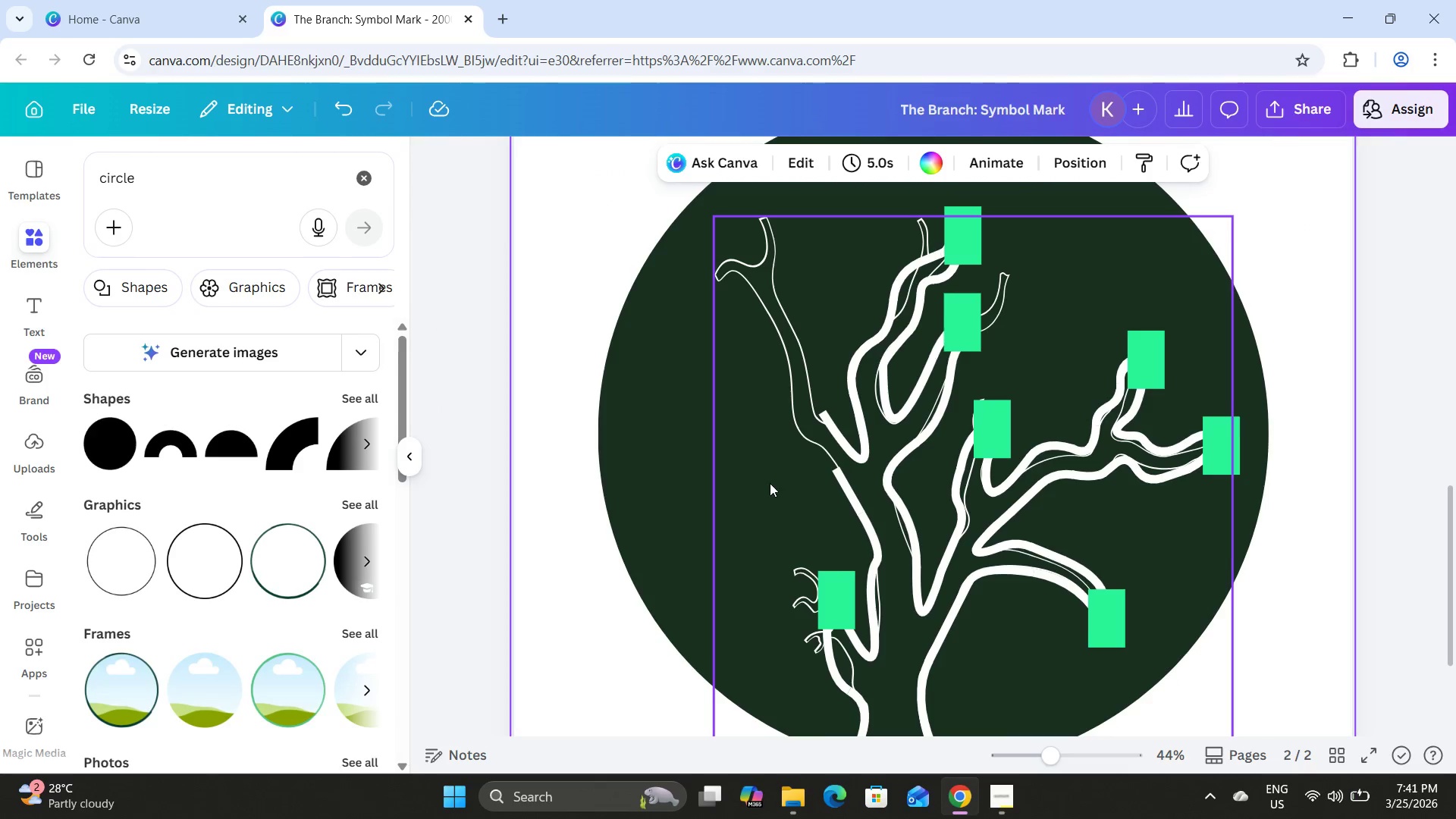 
scroll: coordinate [780, 485], scroll_direction: up, amount: 2.0
 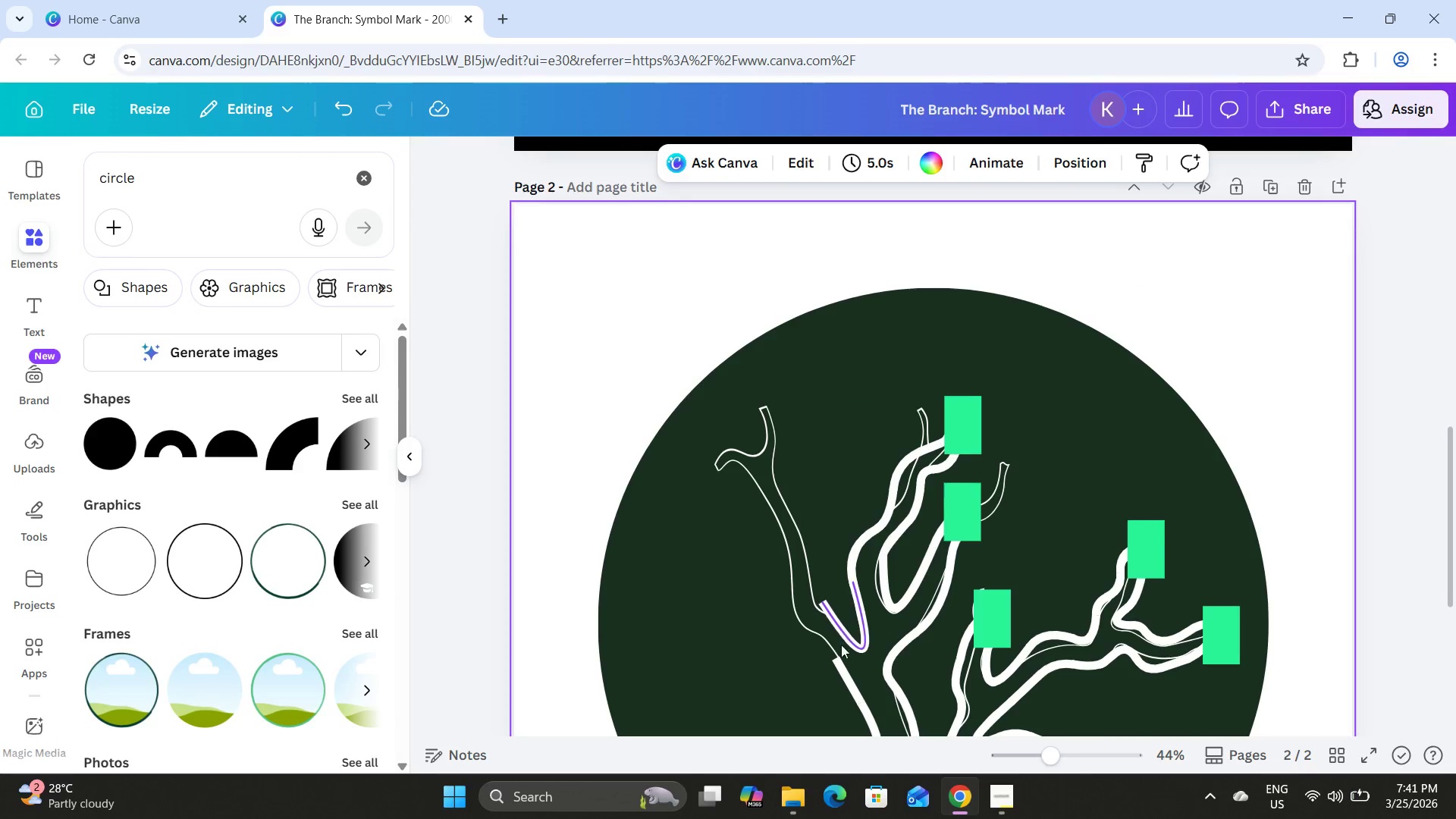 
left_click([844, 666])
 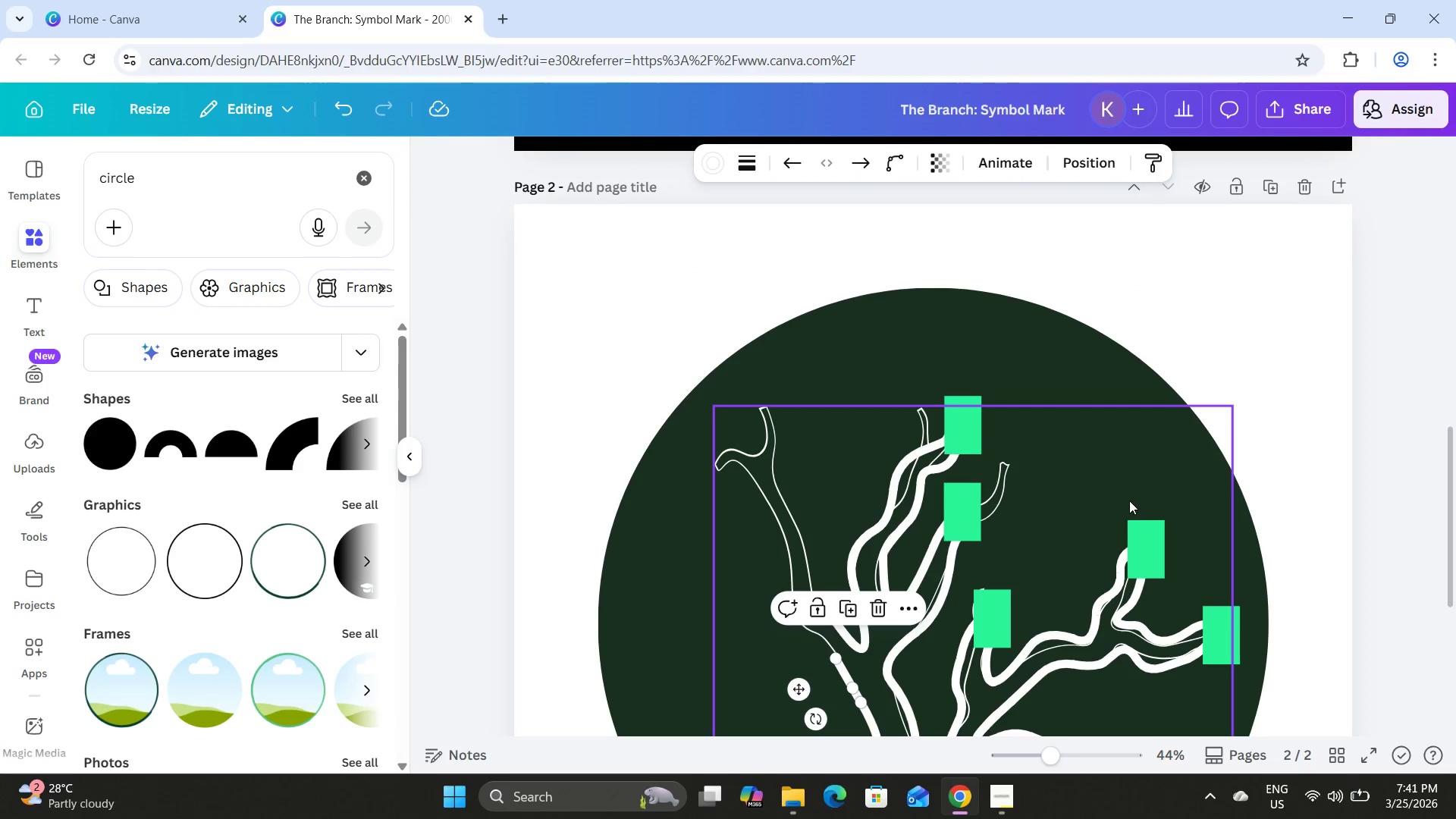 
left_click_drag(start_coordinate=[958, 522], to_coordinate=[955, 536])
 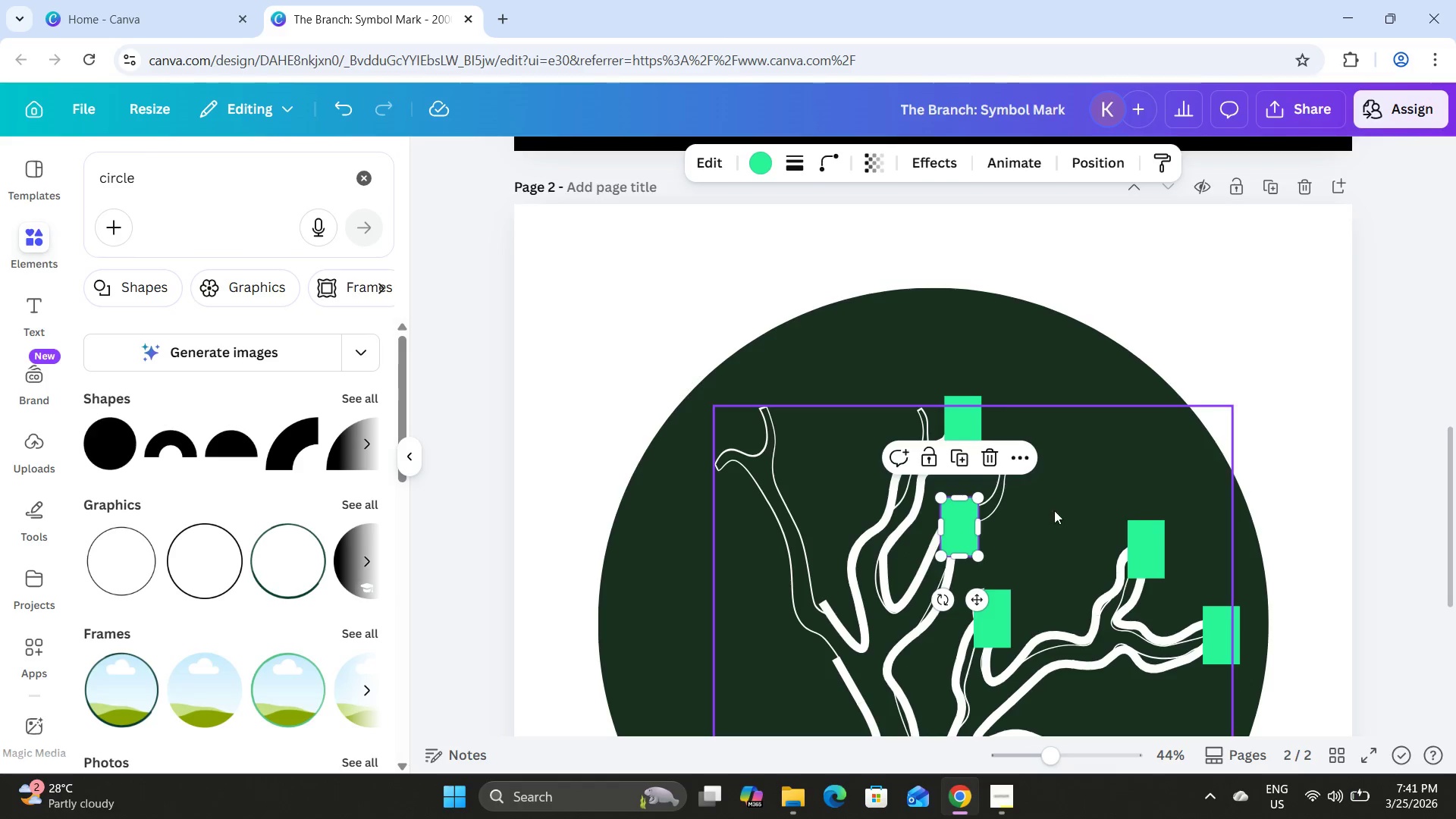 
left_click([1054, 510])
 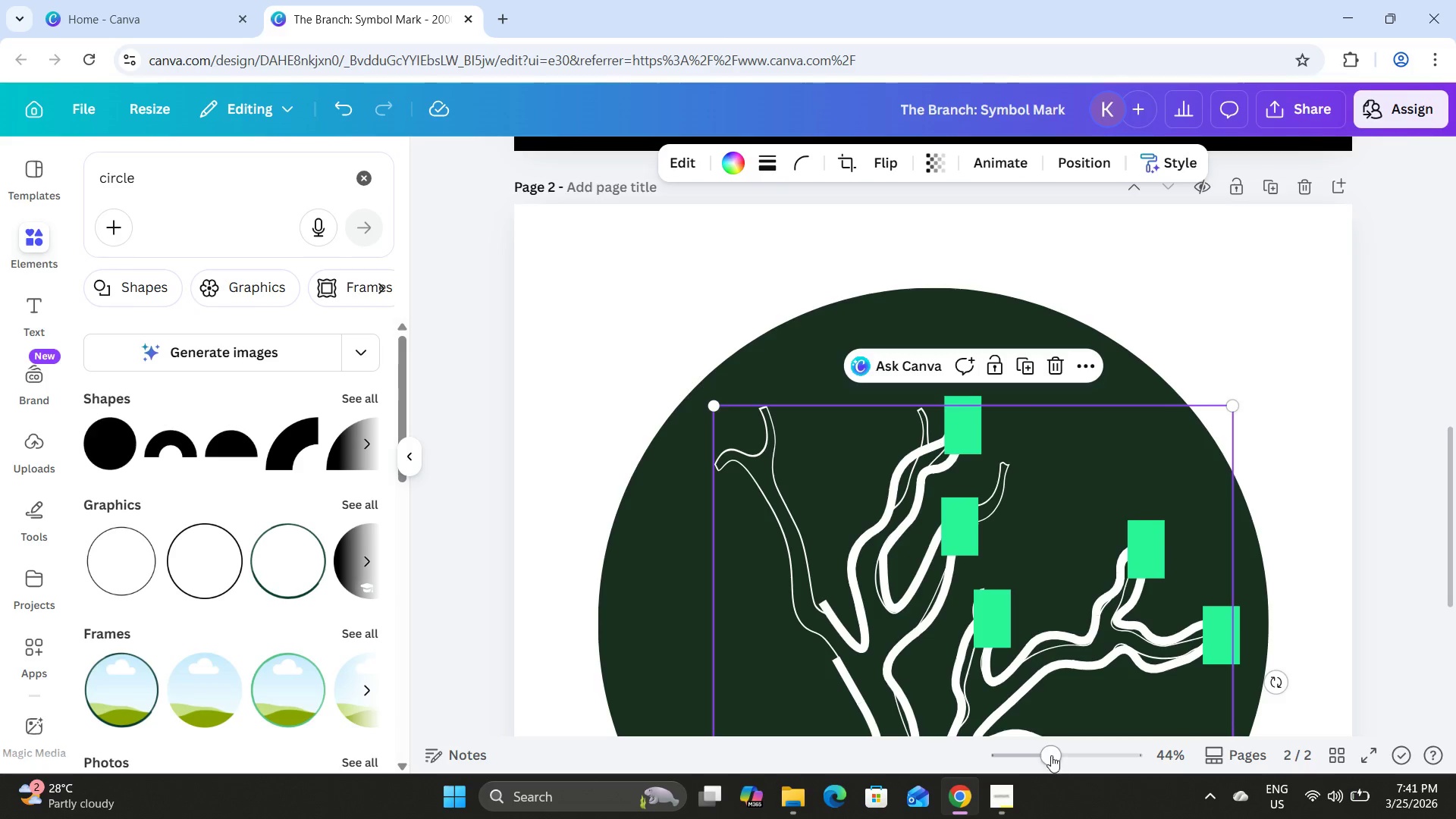 
left_click_drag(start_coordinate=[1046, 739], to_coordinate=[1023, 723])
 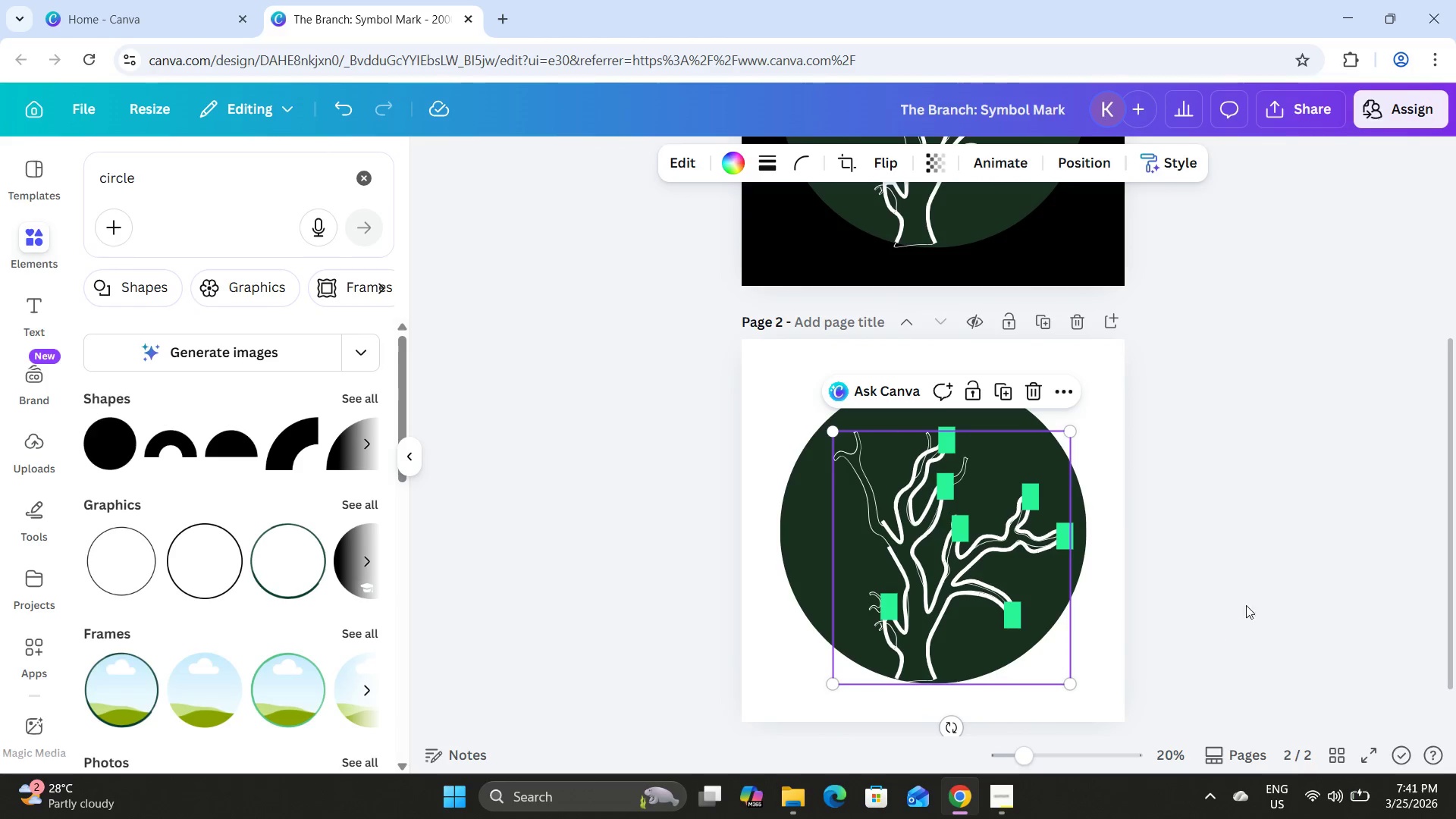 
left_click([1256, 591])
 